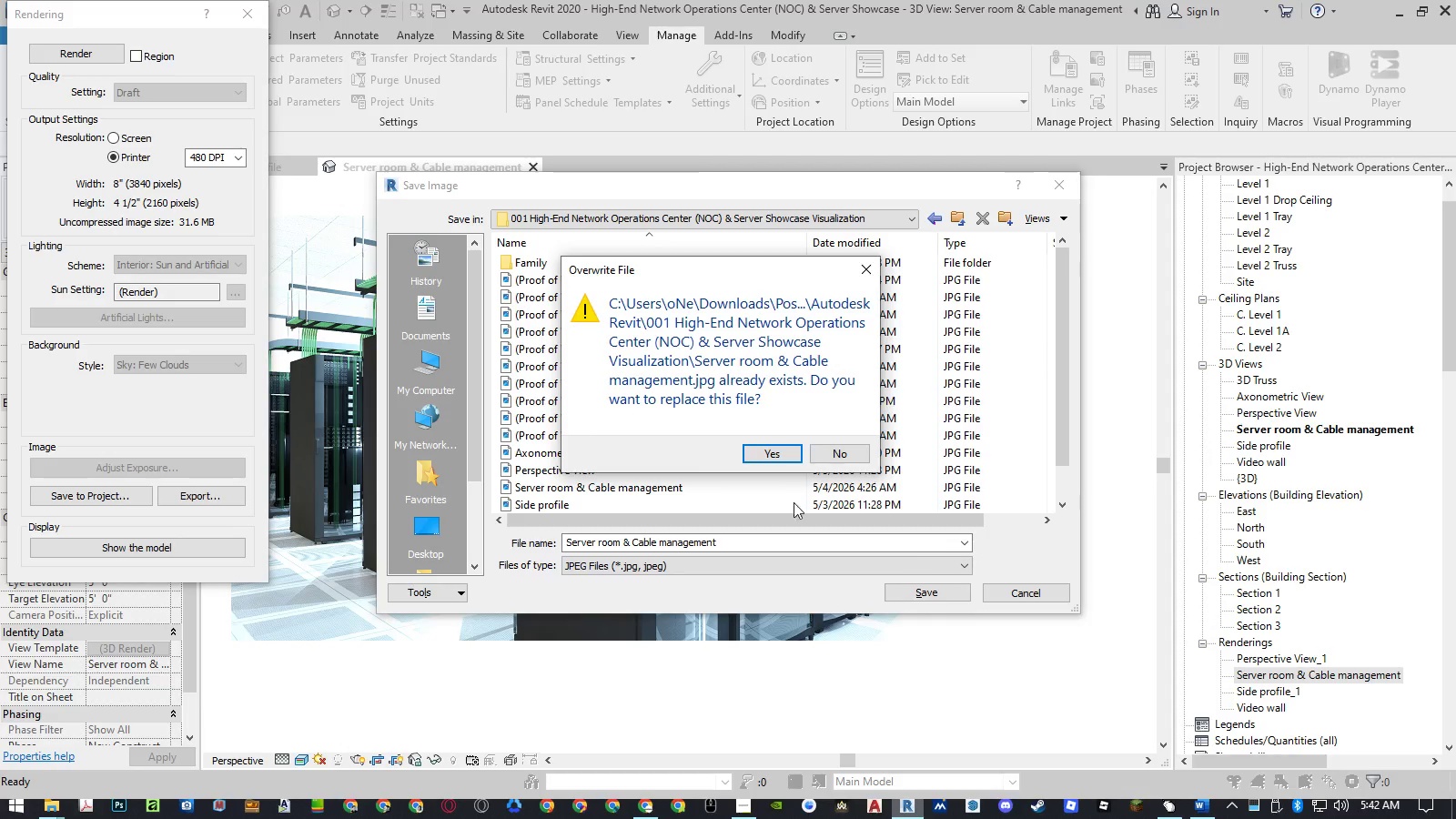 
left_click([774, 451])
 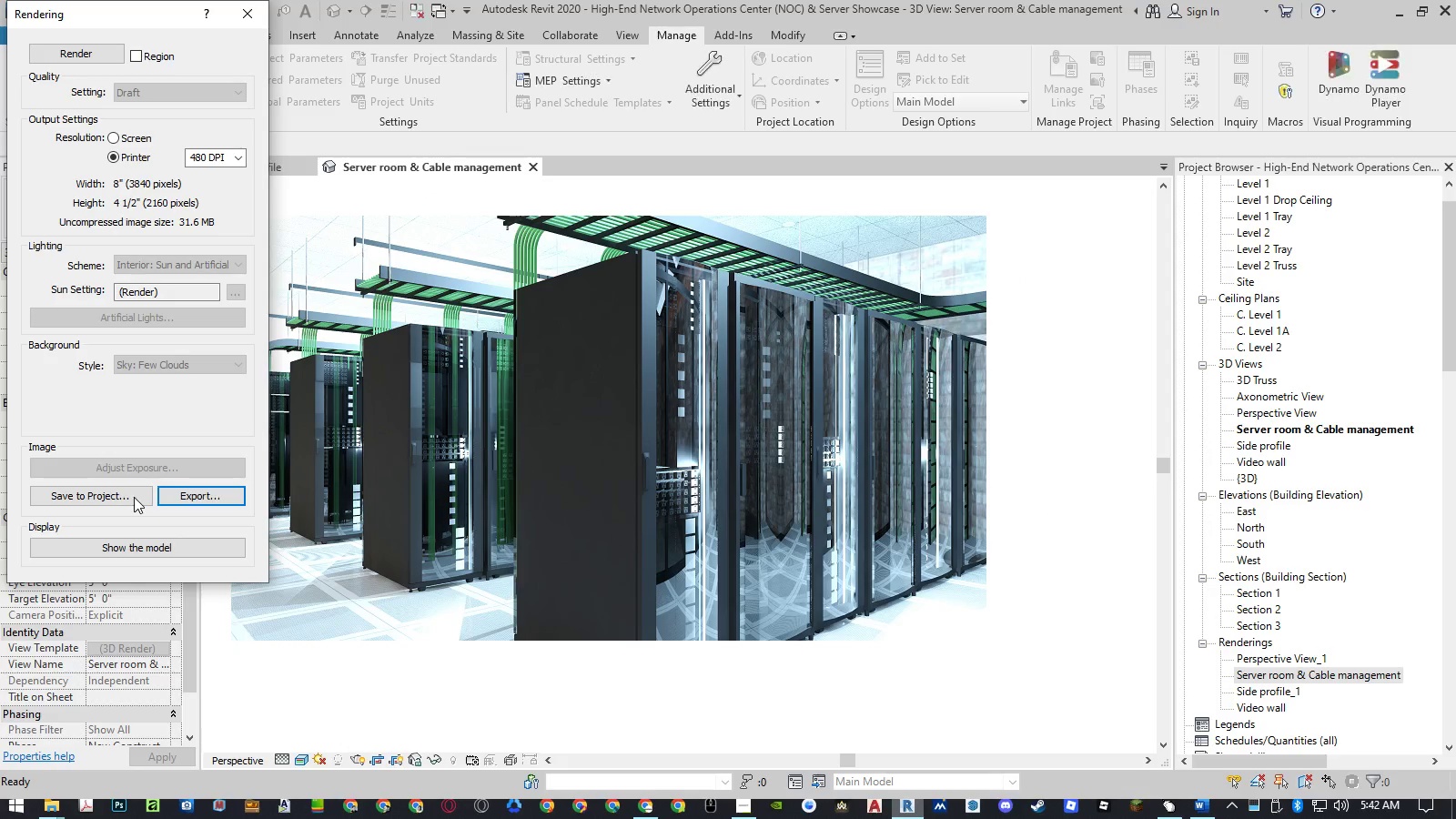 
left_click([134, 497])
 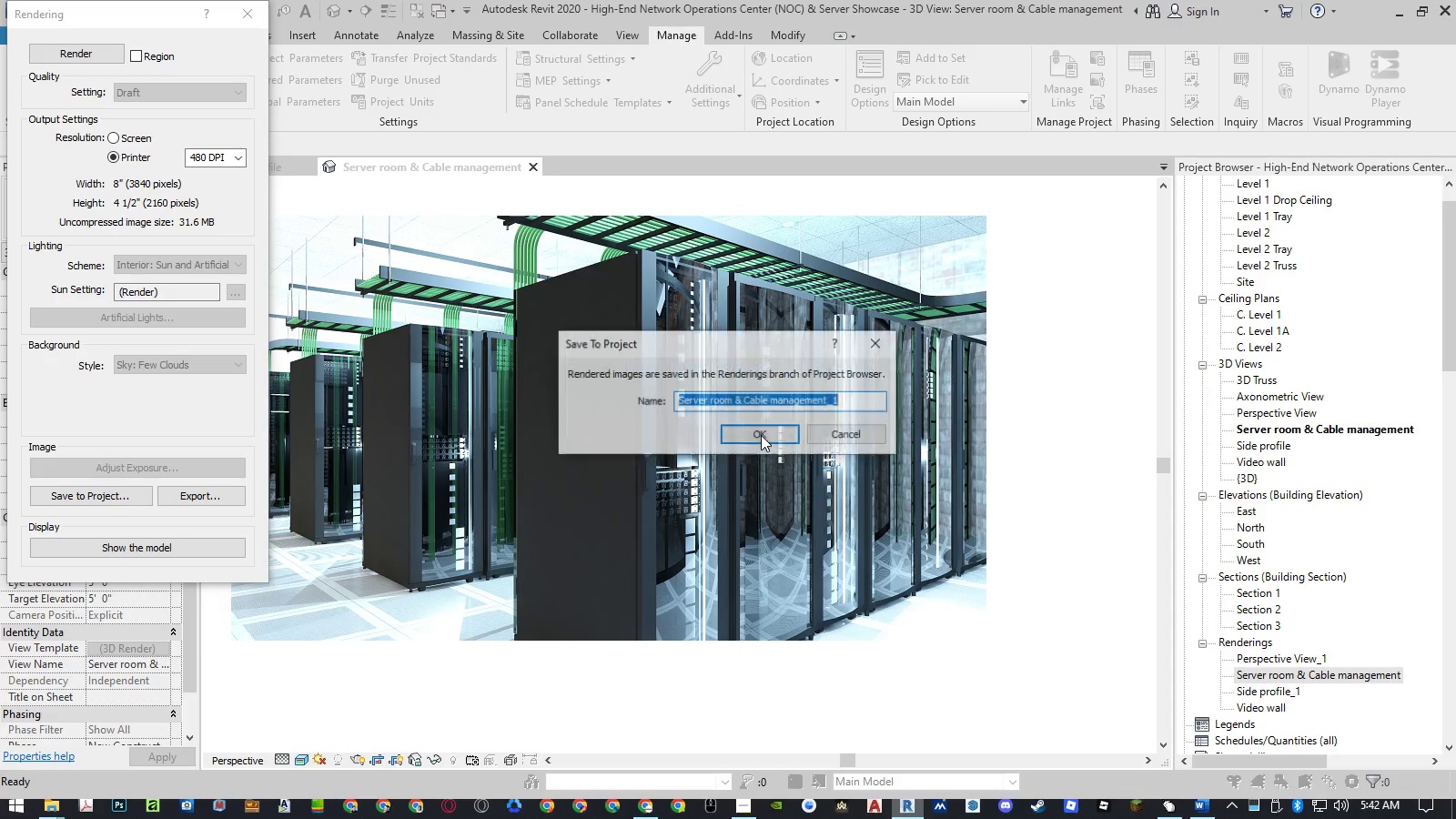 
left_click([761, 435])
 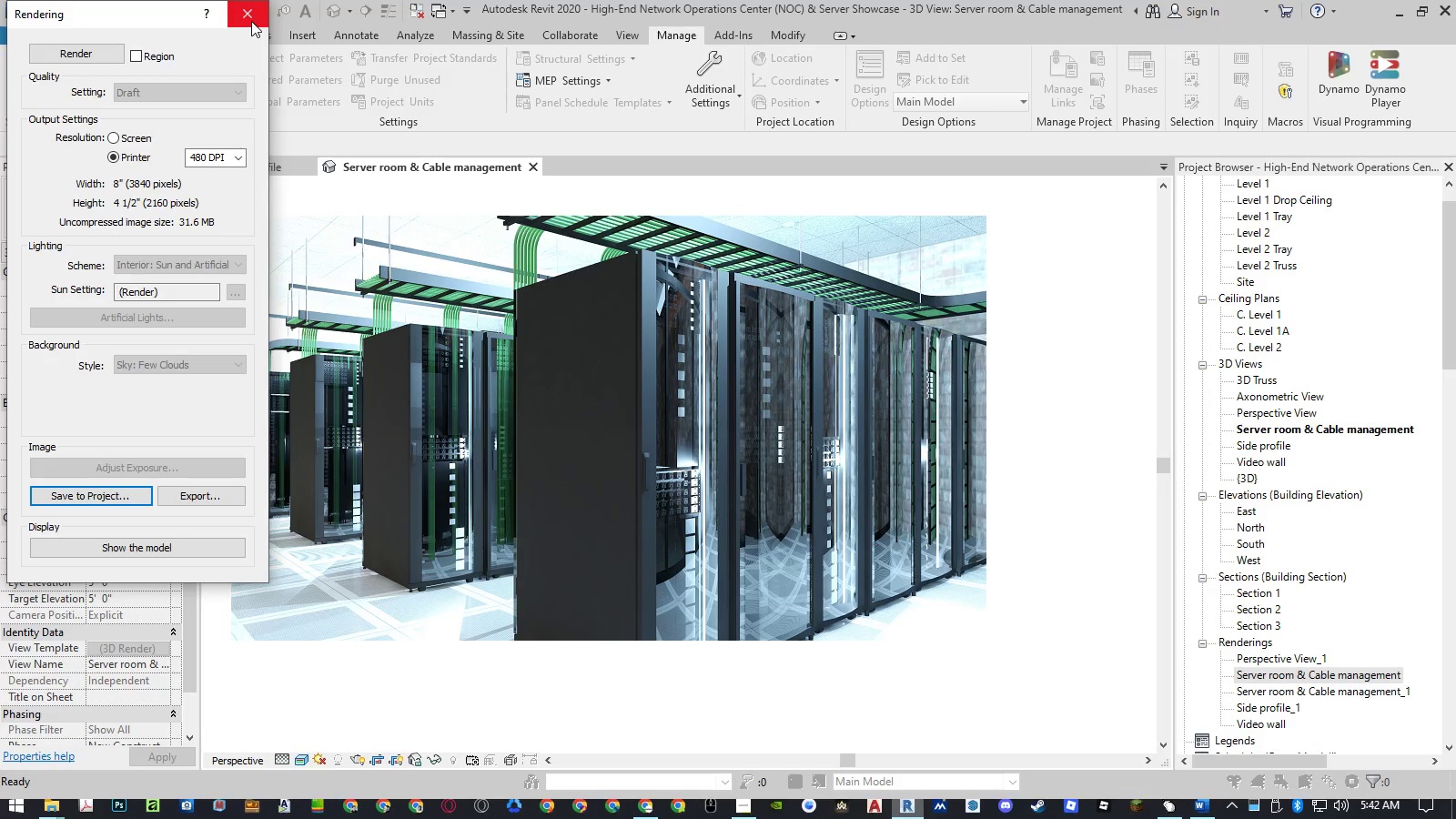 
left_click([251, 18])
 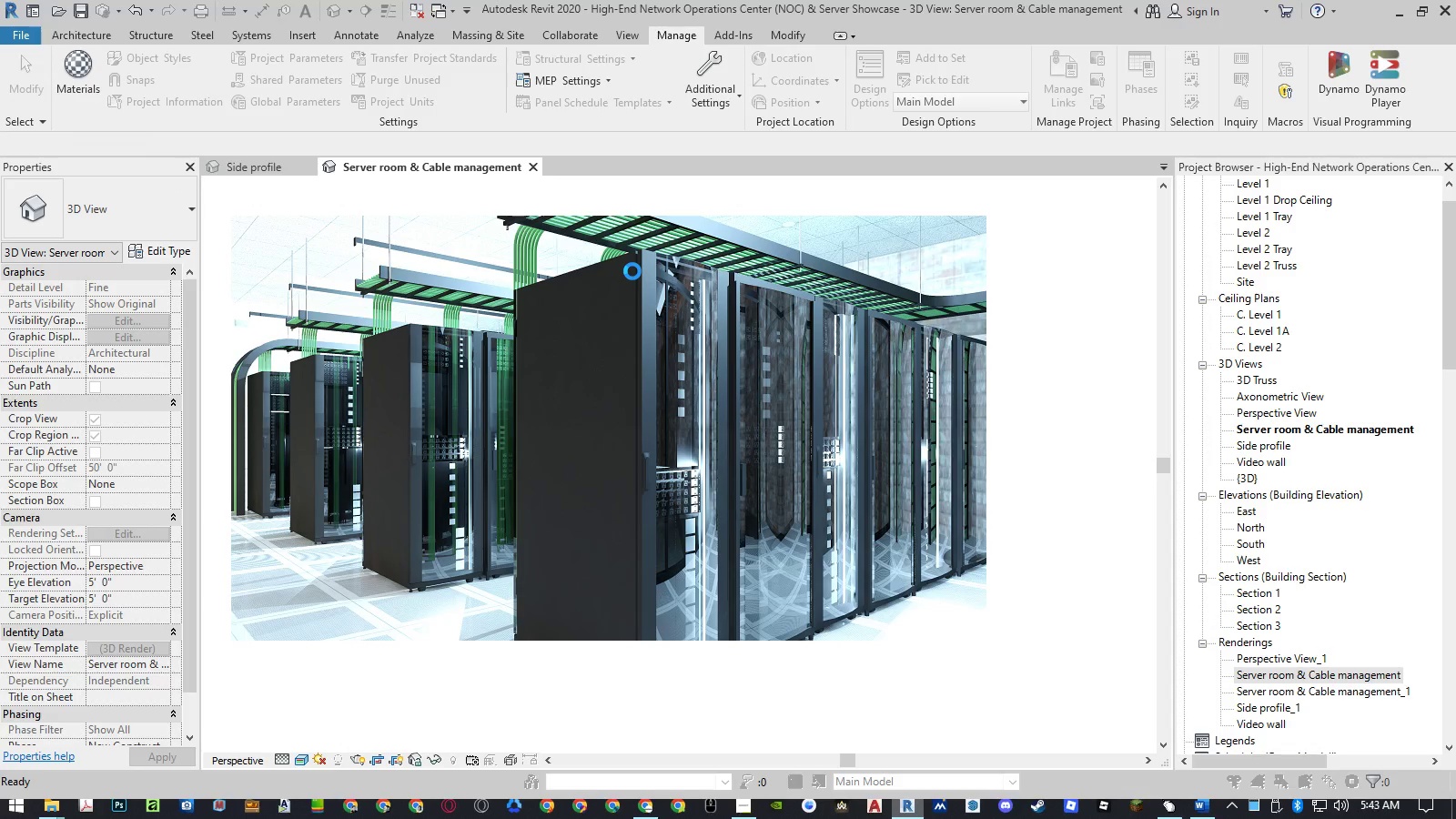 
wait(5.97)
 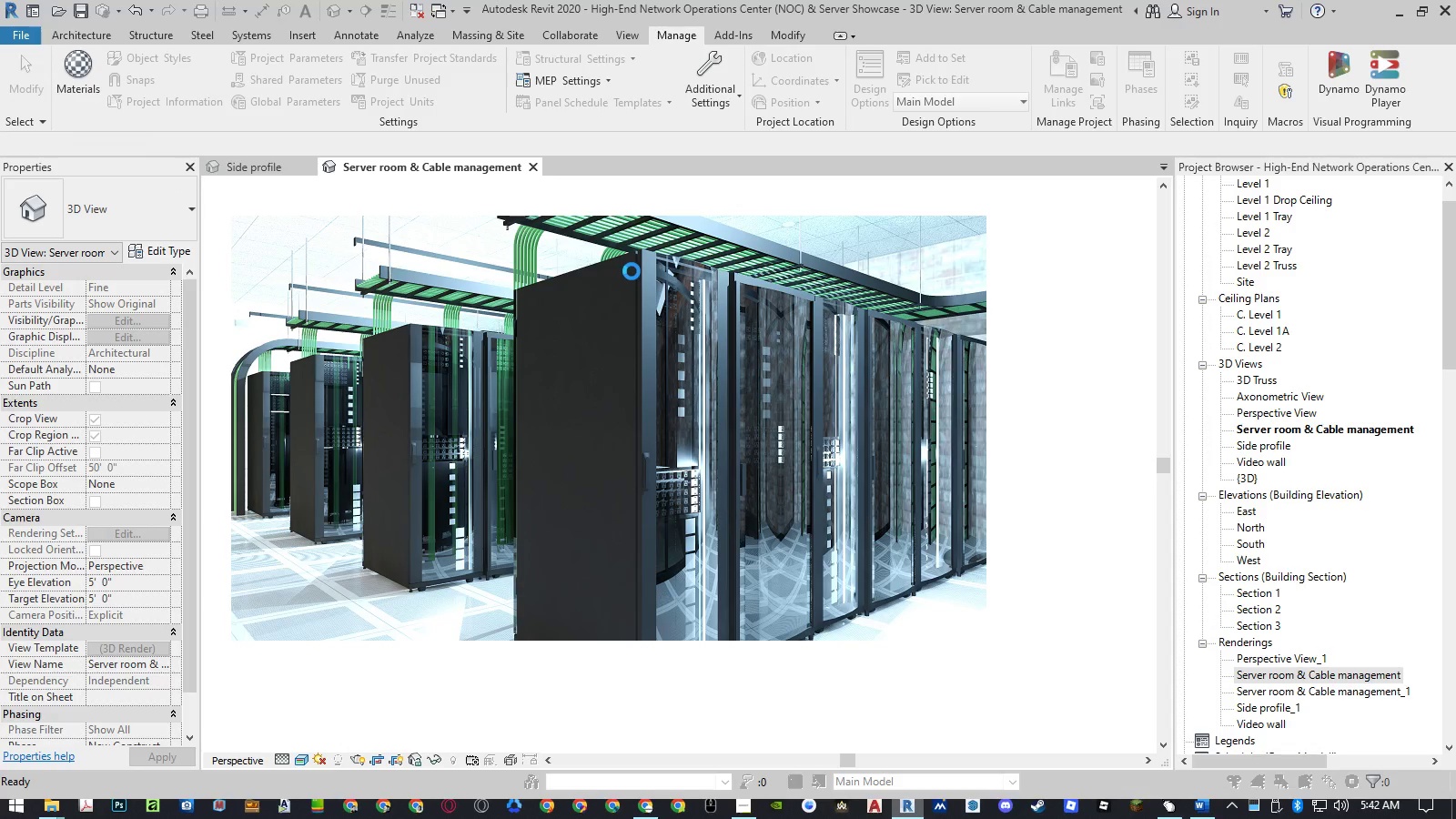 
left_click([632, 271])
 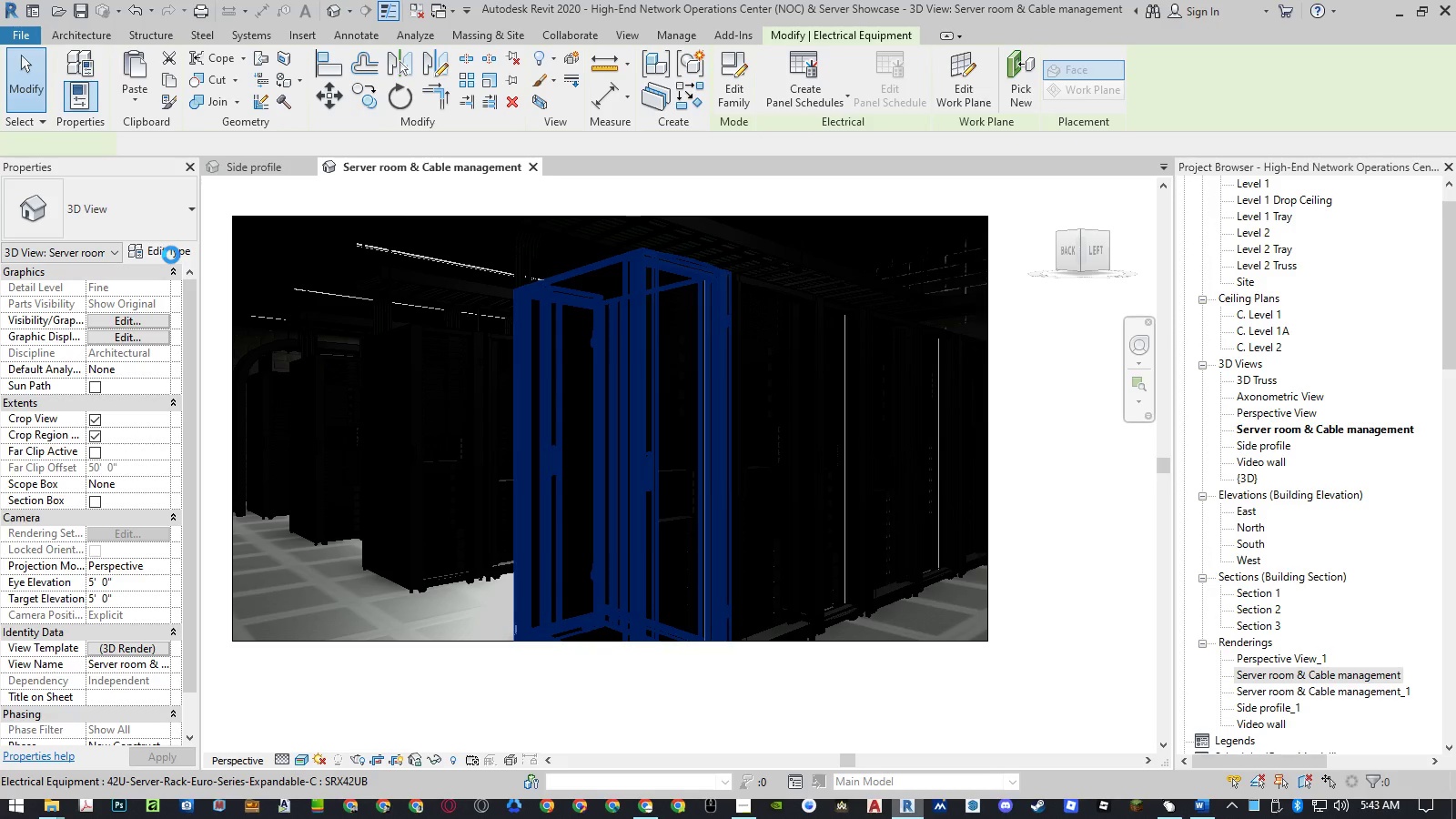 
wait(5.67)
 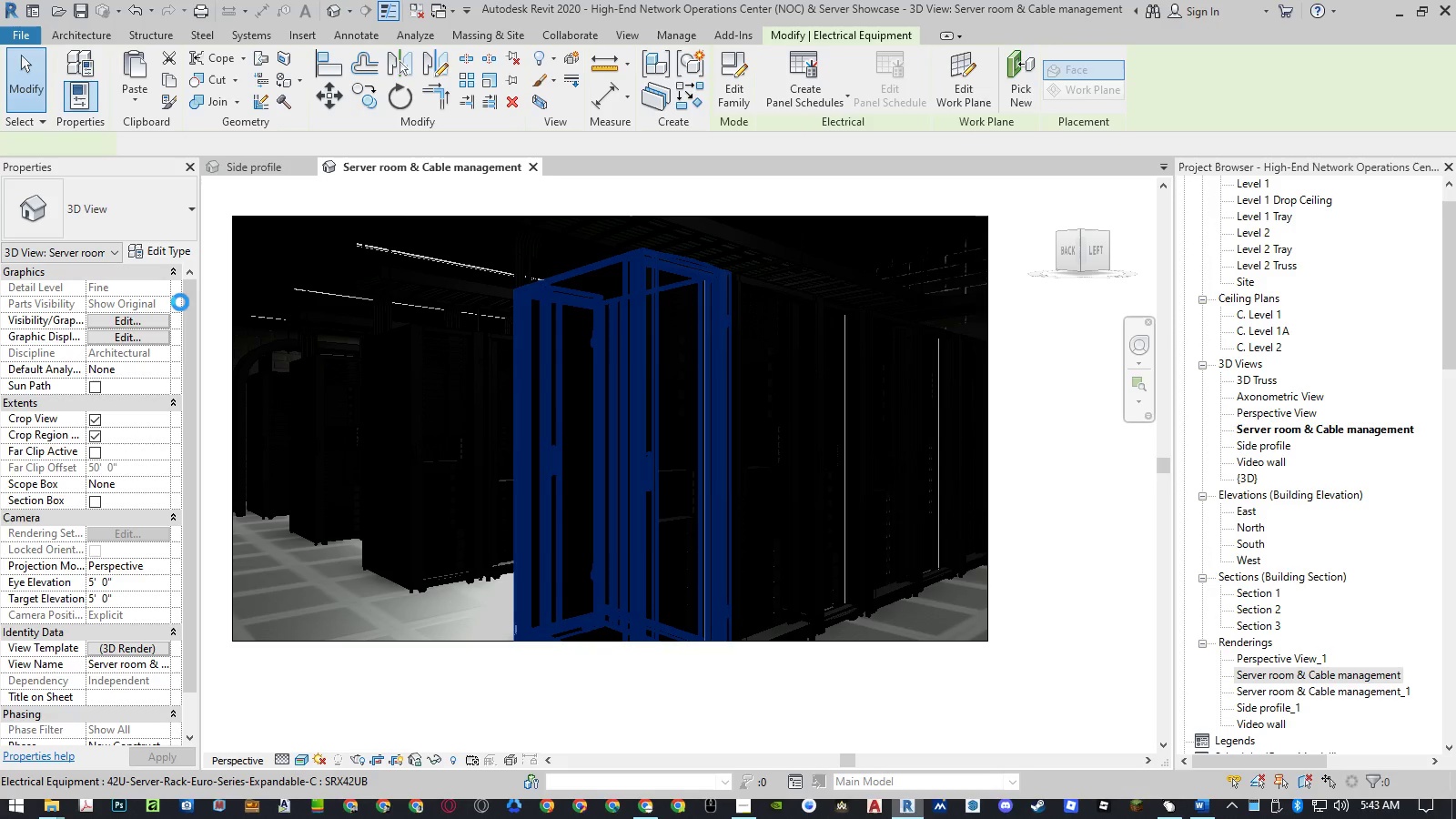 
left_click([171, 255])
 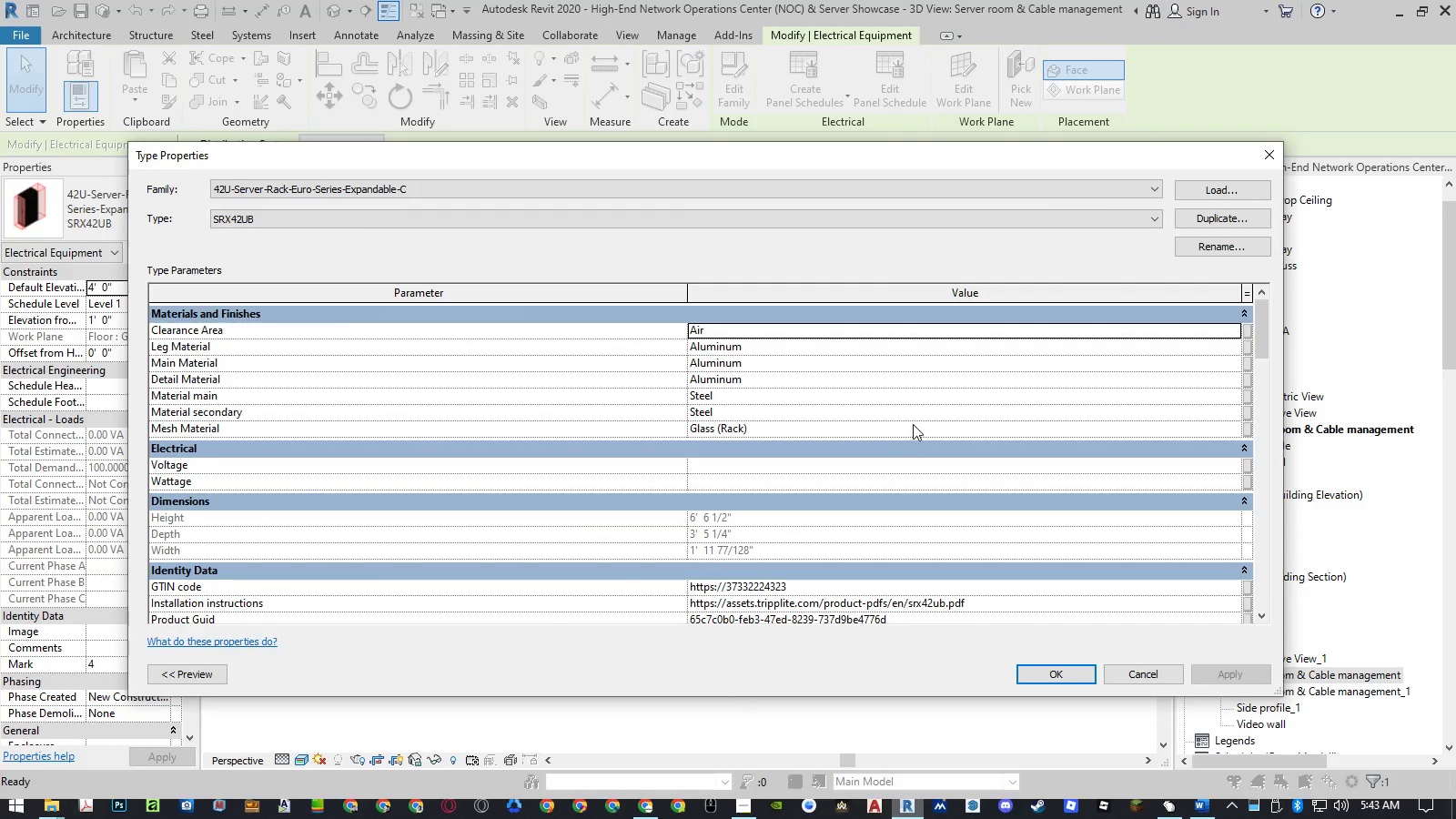 
left_click([1233, 430])
 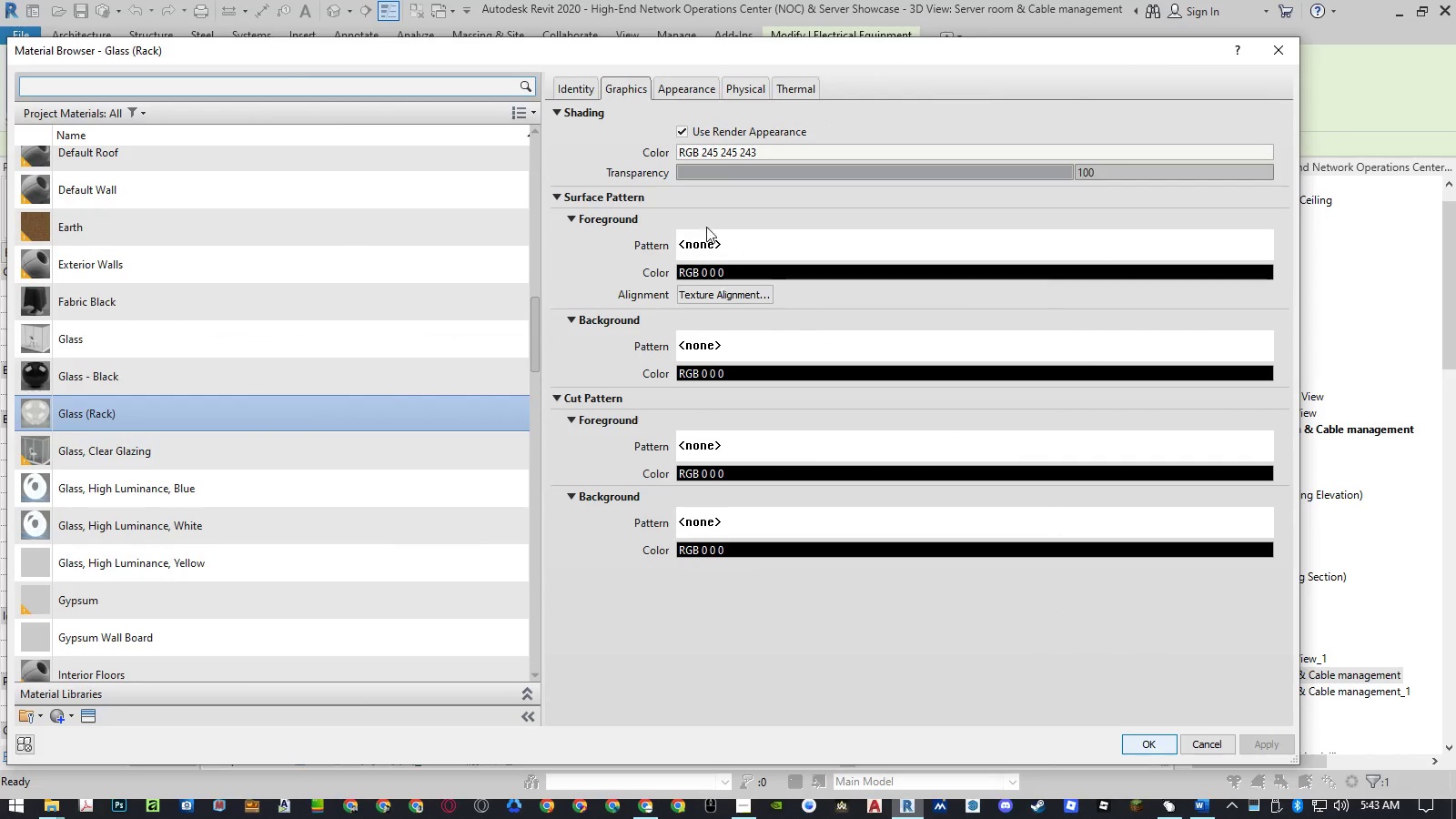 
left_click([686, 88])
 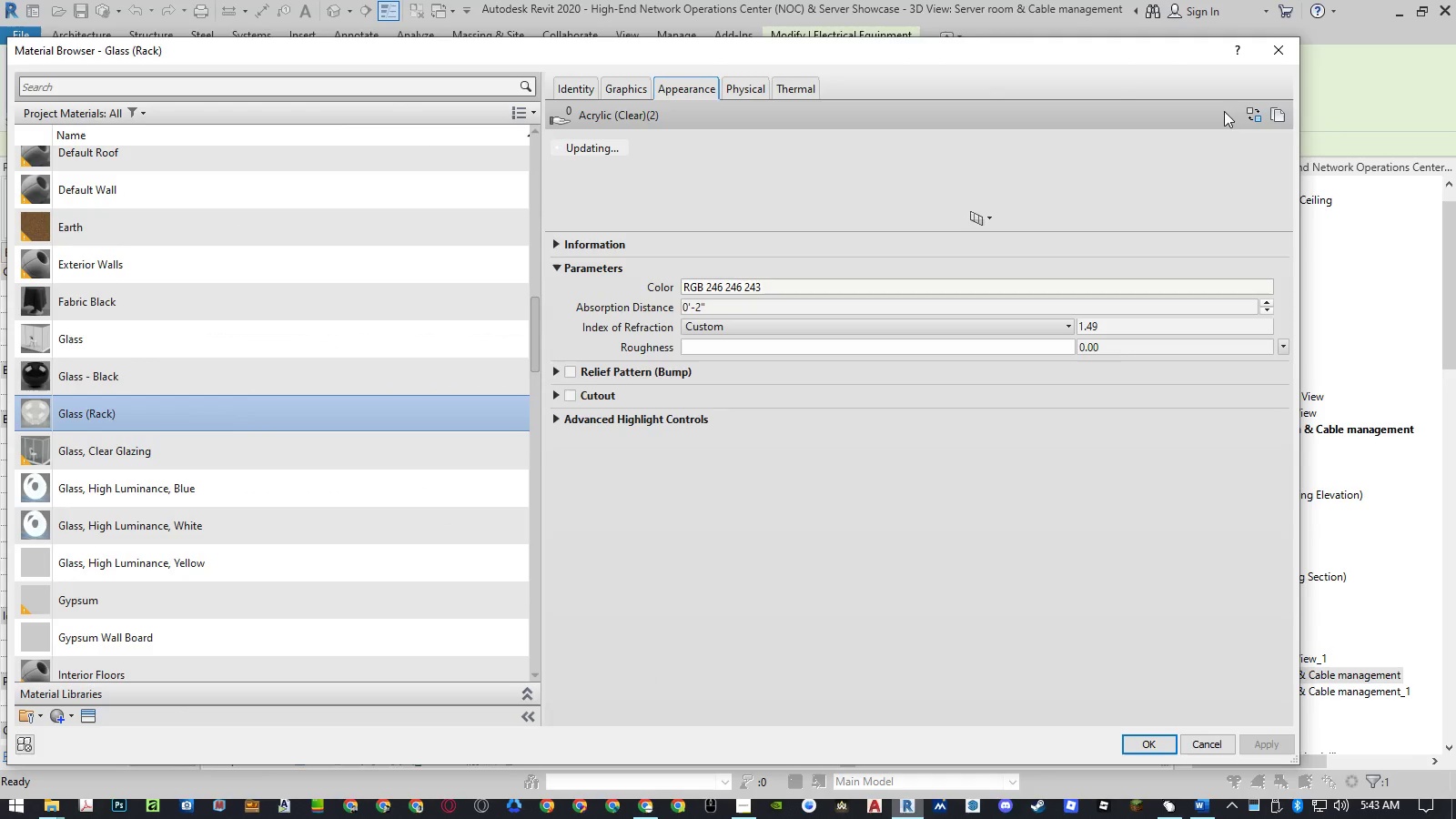 
left_click([1249, 109])
 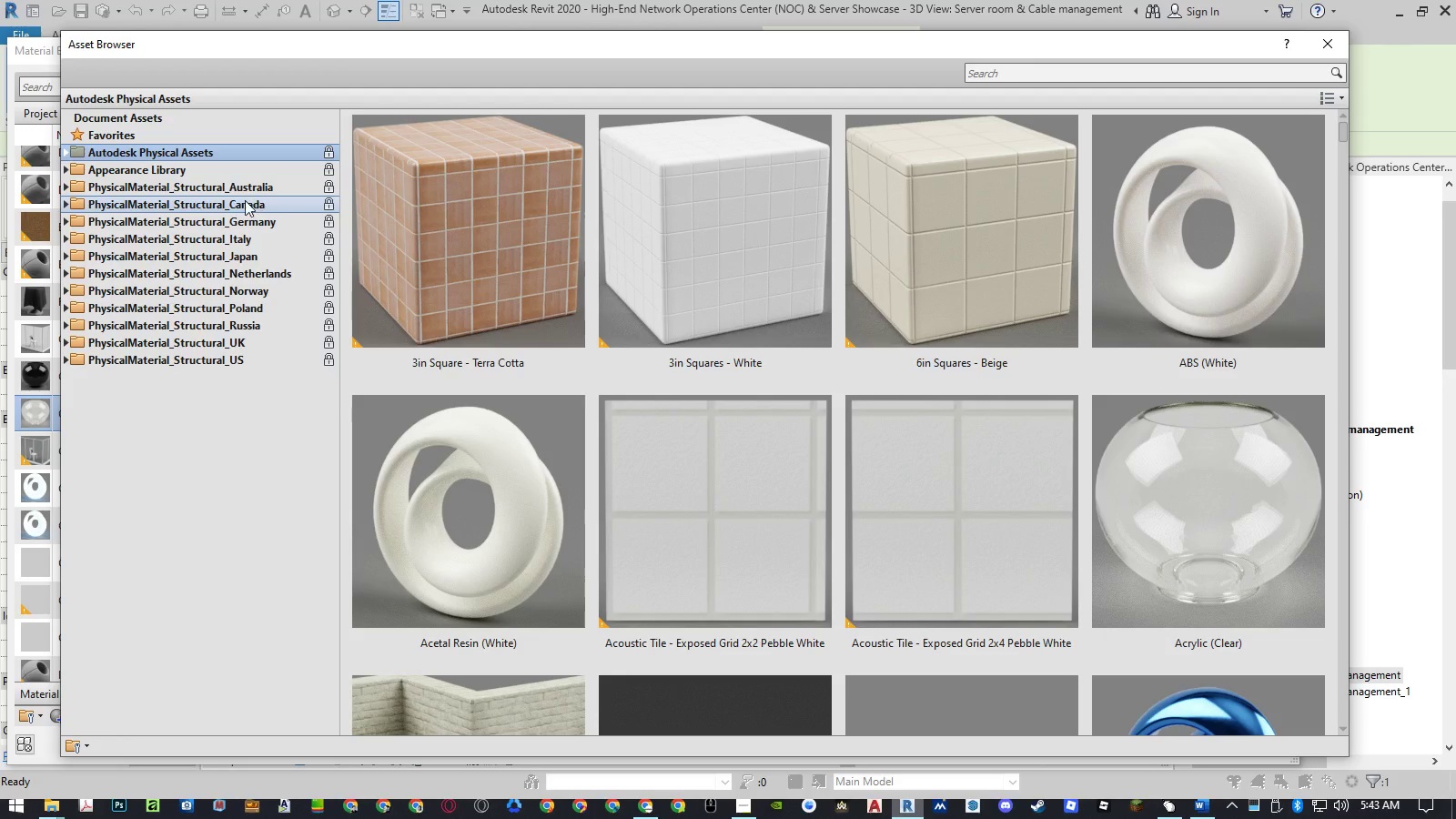 
double_click([187, 172])
 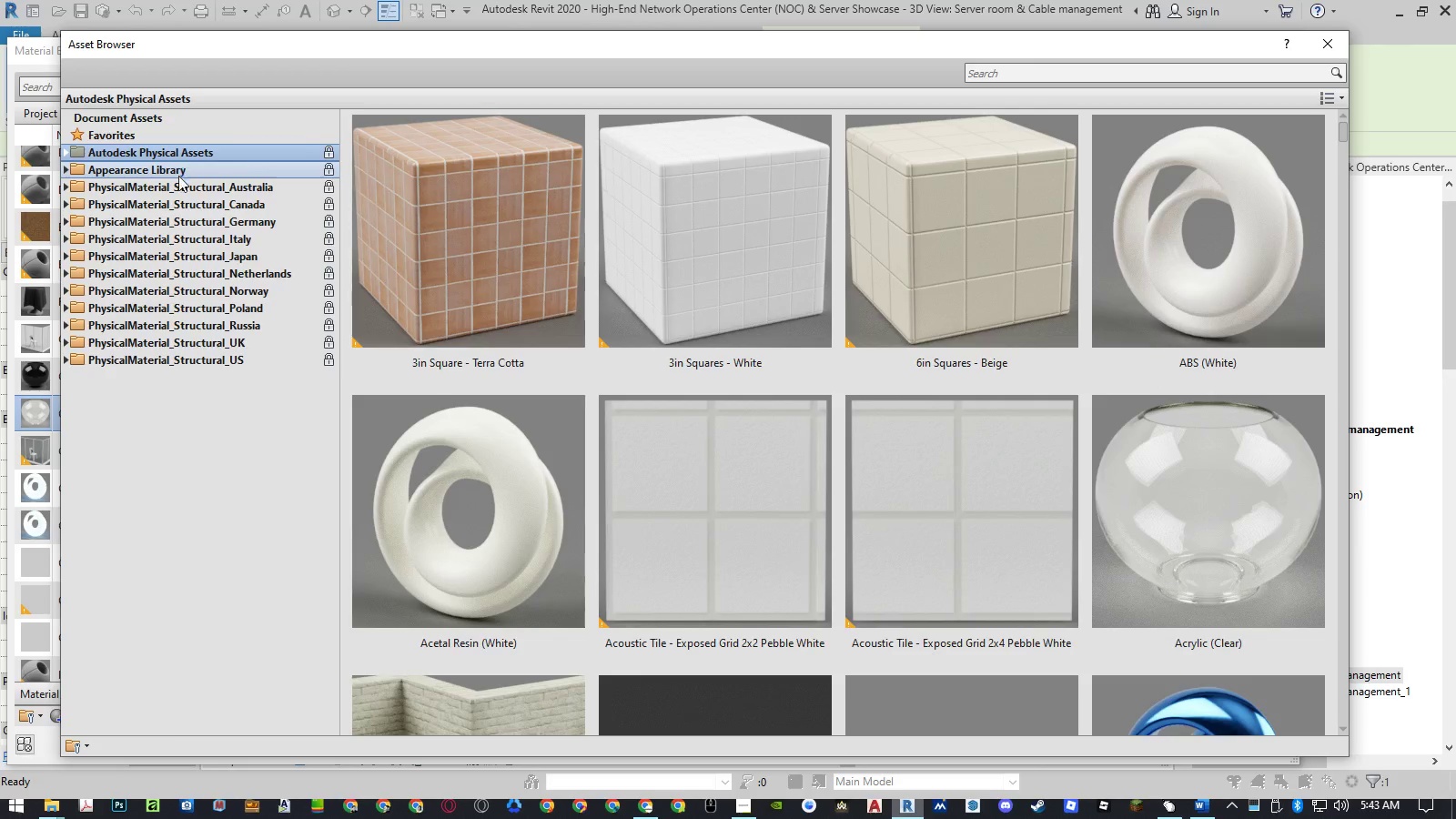 
mouse_move([163, 194])
 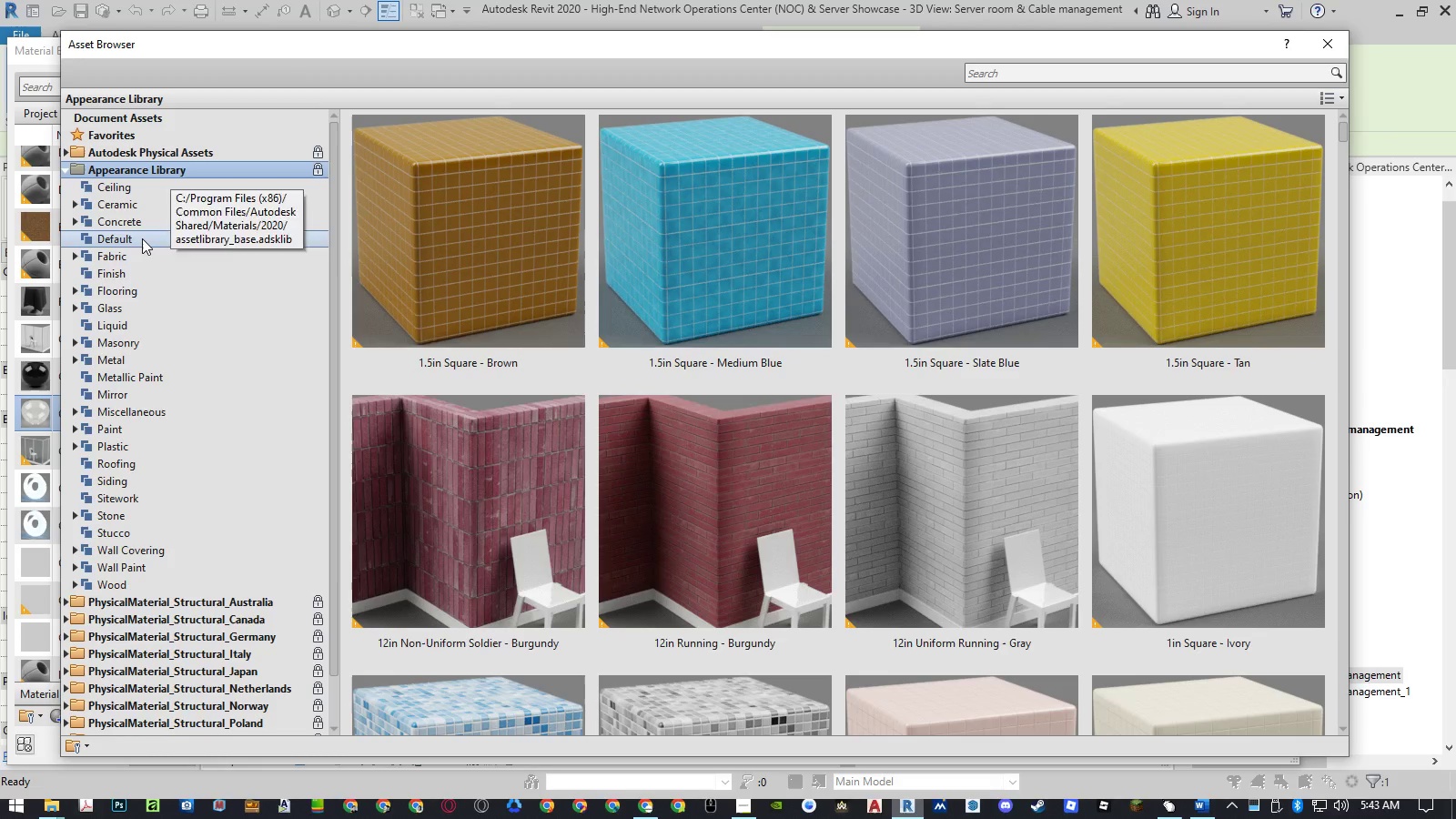 
left_click([142, 238])
 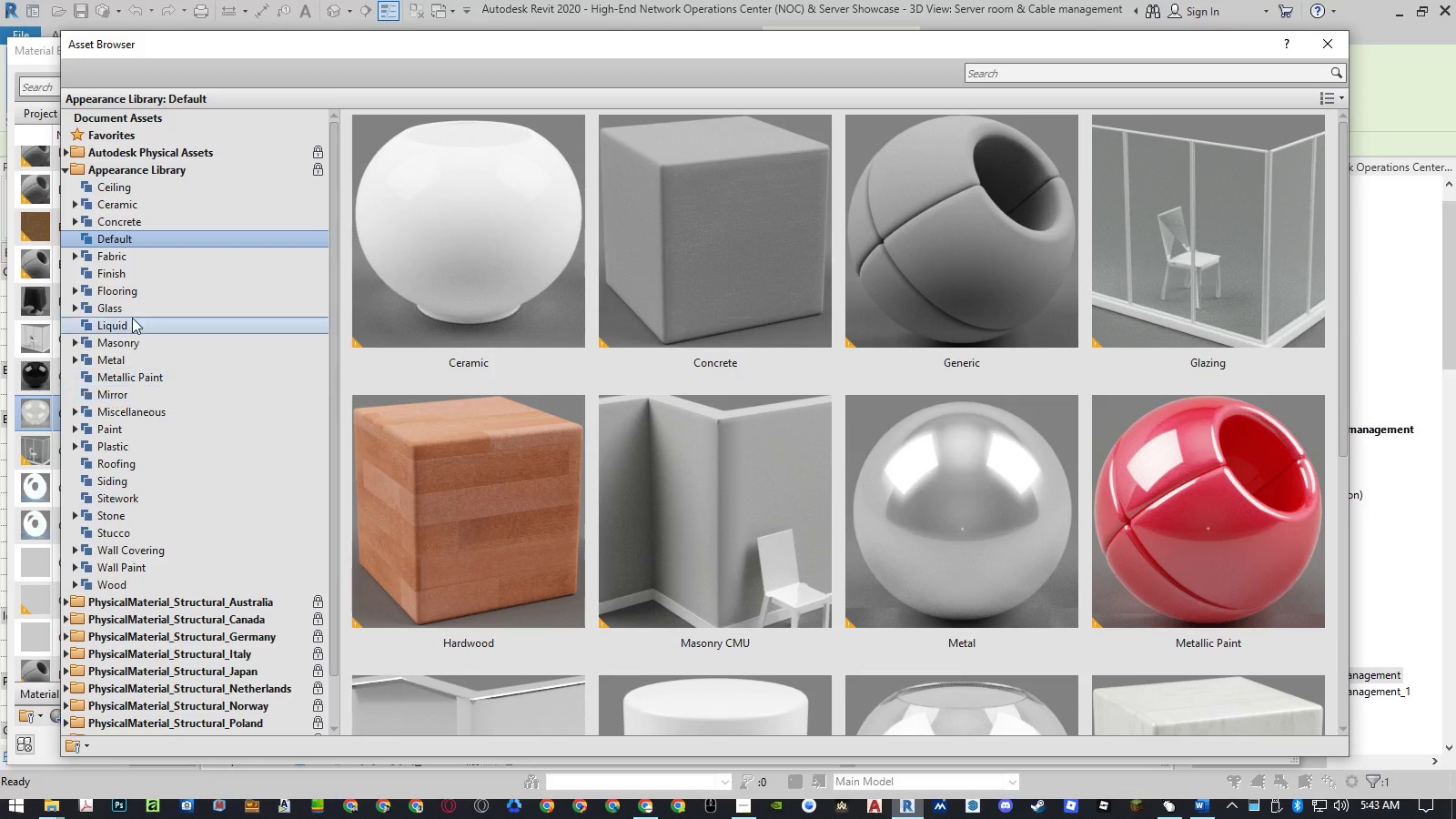 
mouse_move([126, 288])
 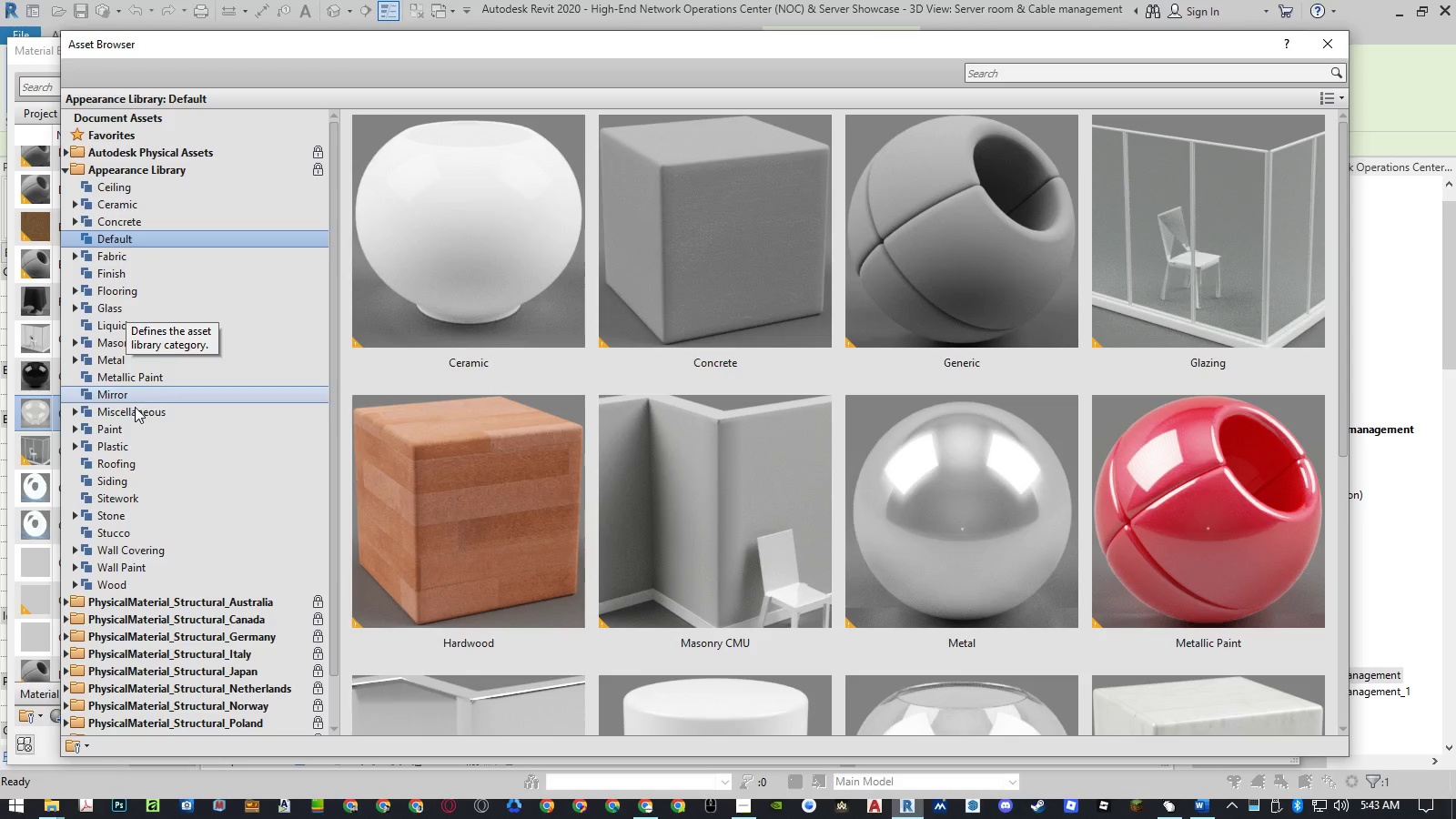 
double_click([131, 409])
 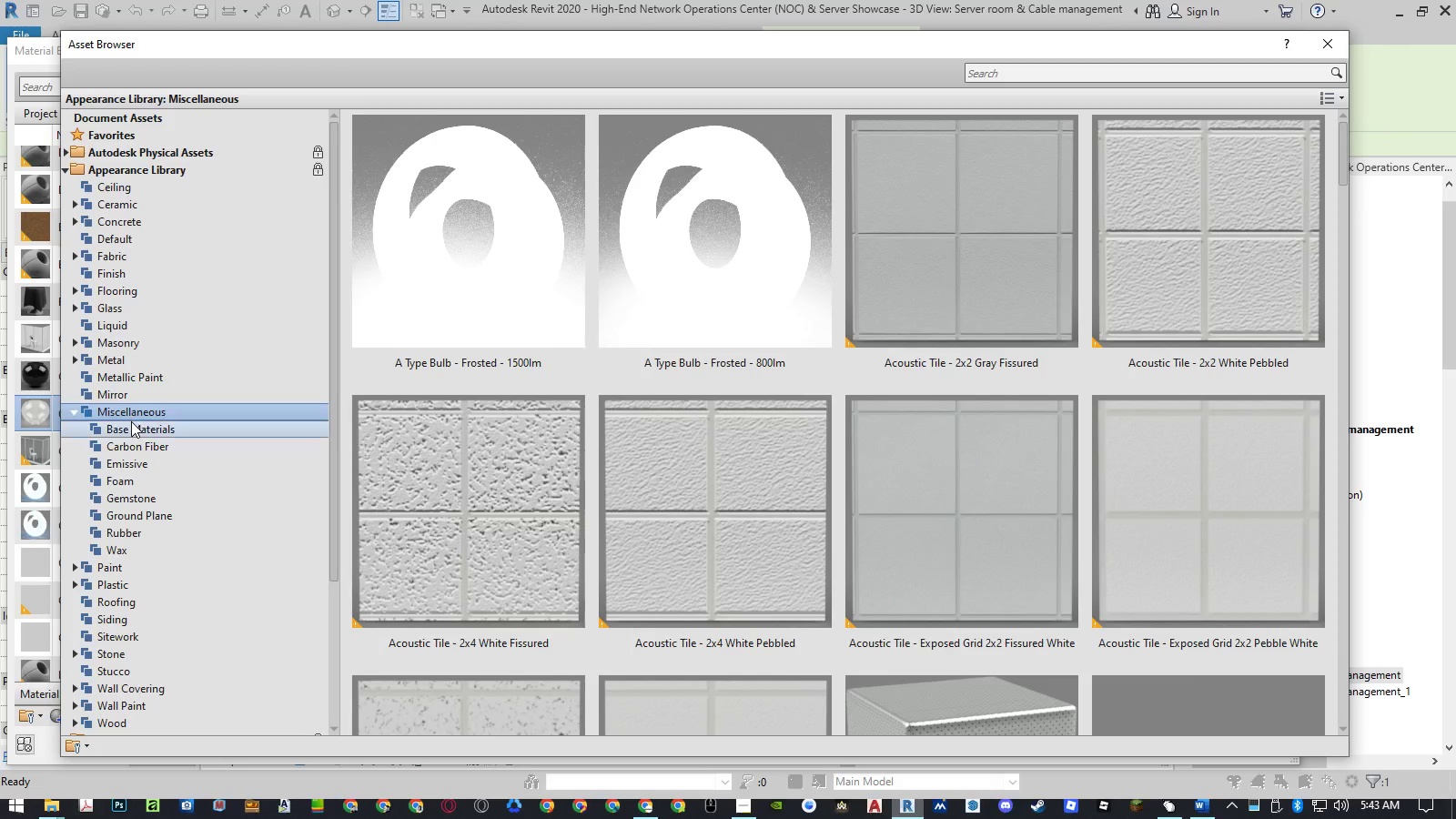 
left_click([131, 422])
 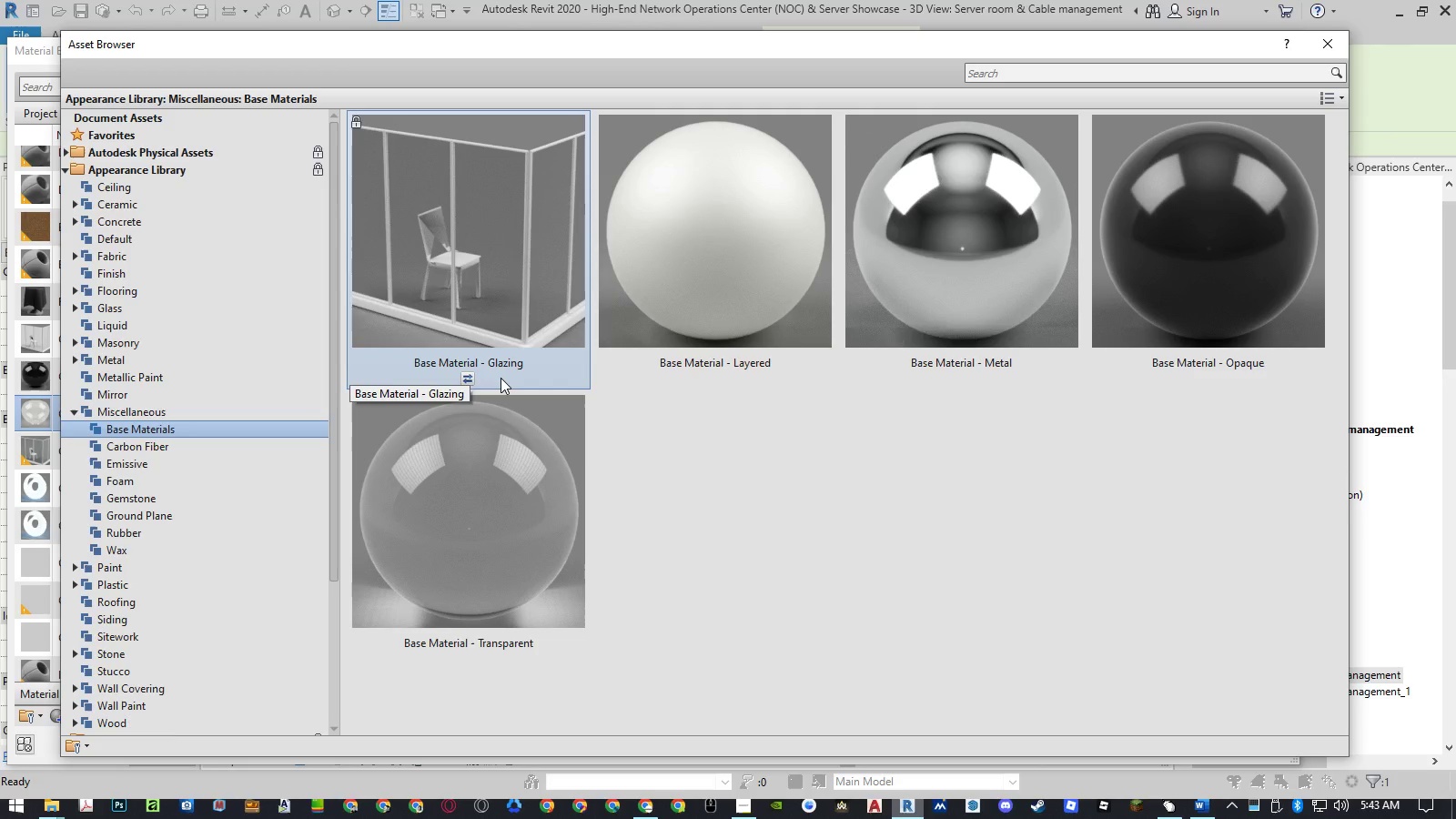 
mouse_move([467, 379])
 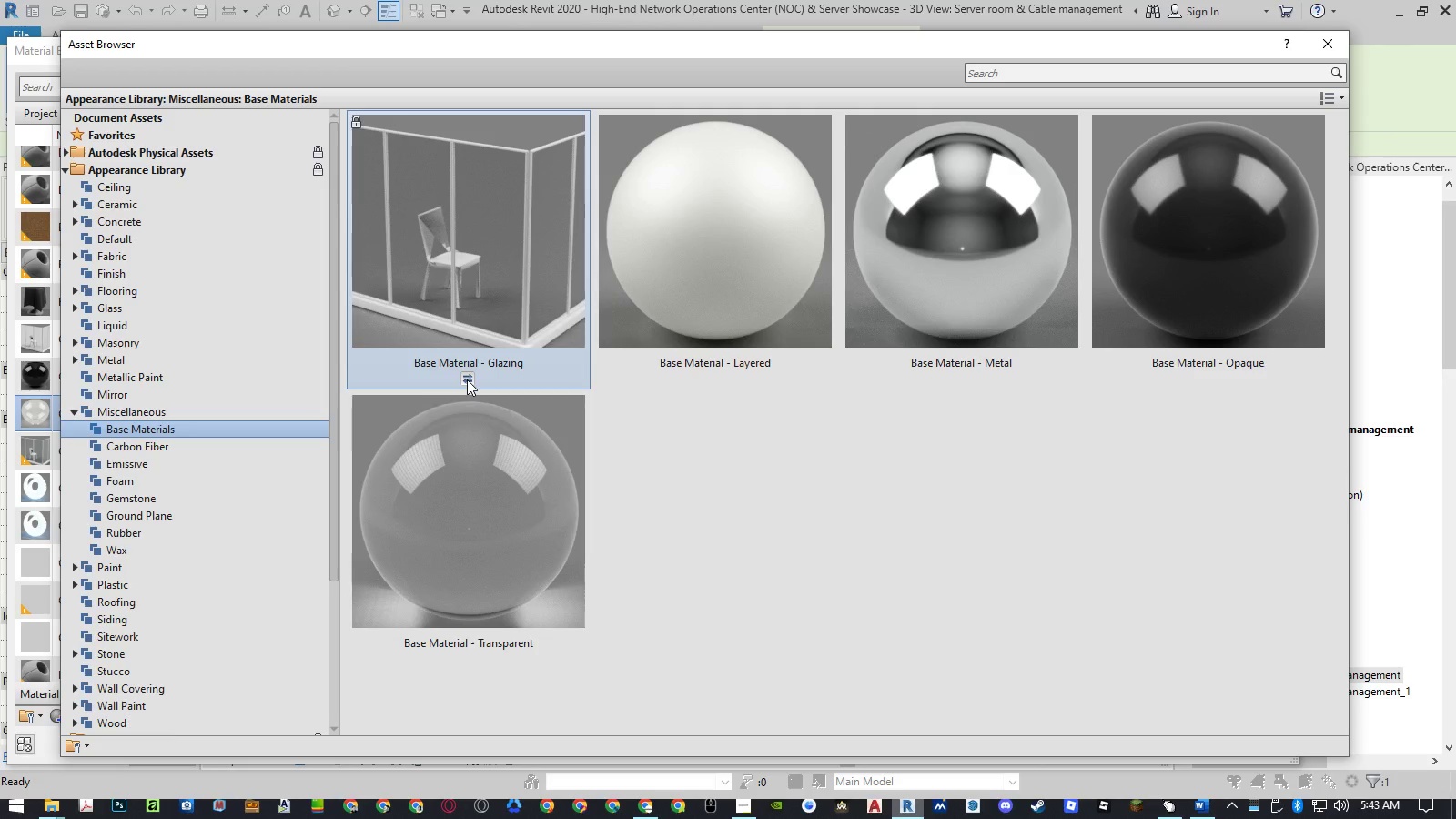 
left_click([467, 379])
 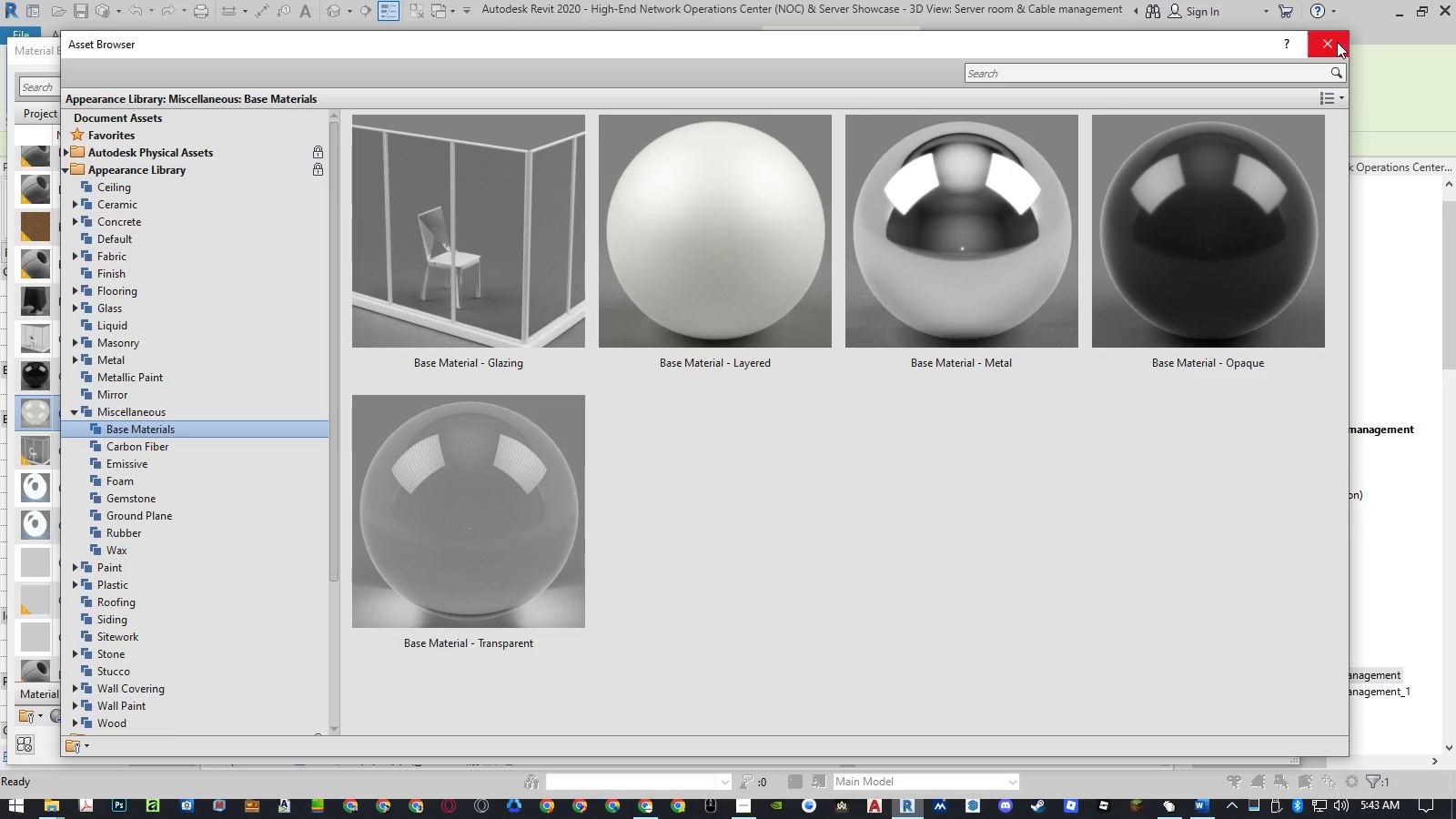 
left_click([1334, 41])
 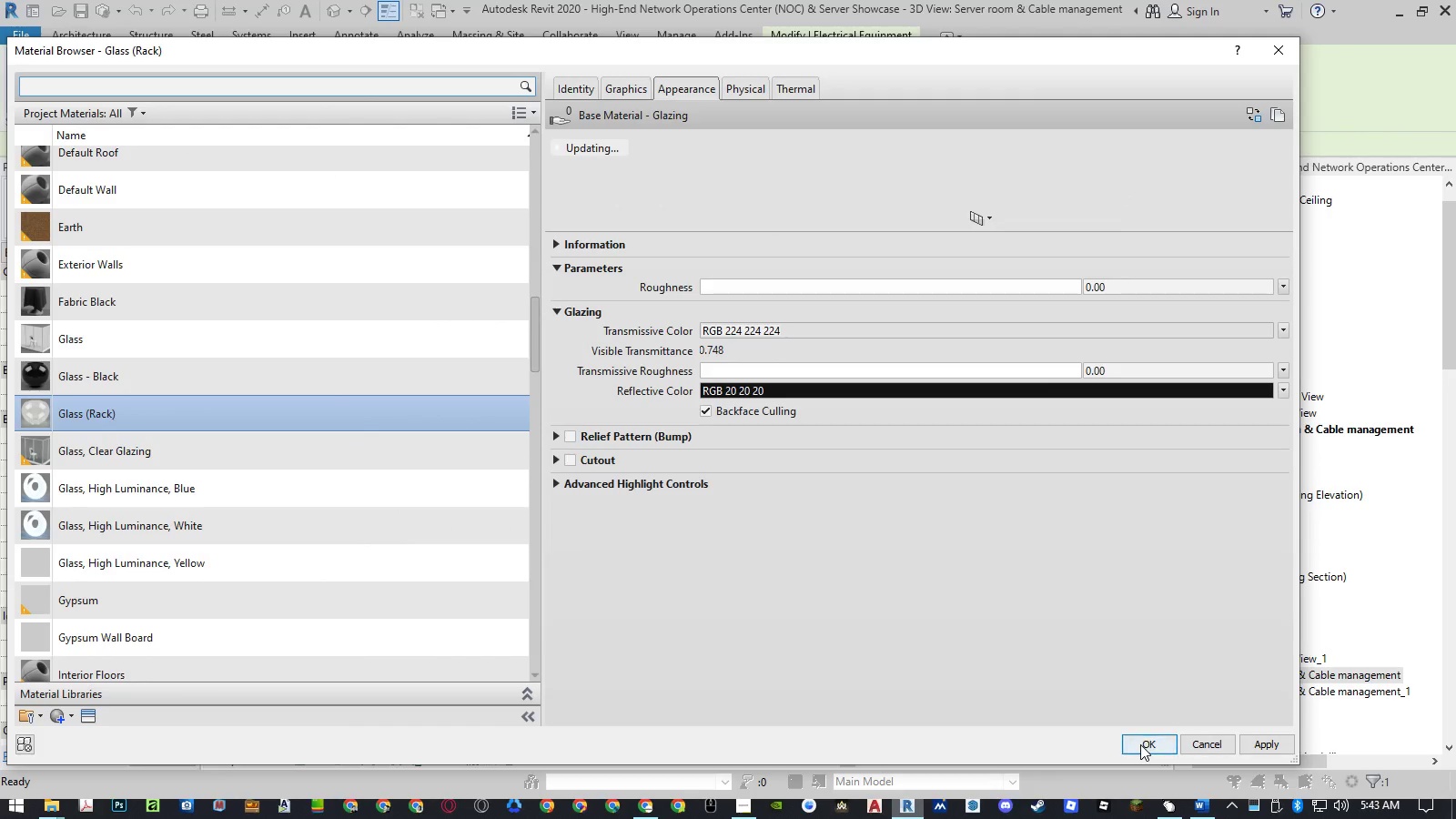 
left_click([1140, 744])
 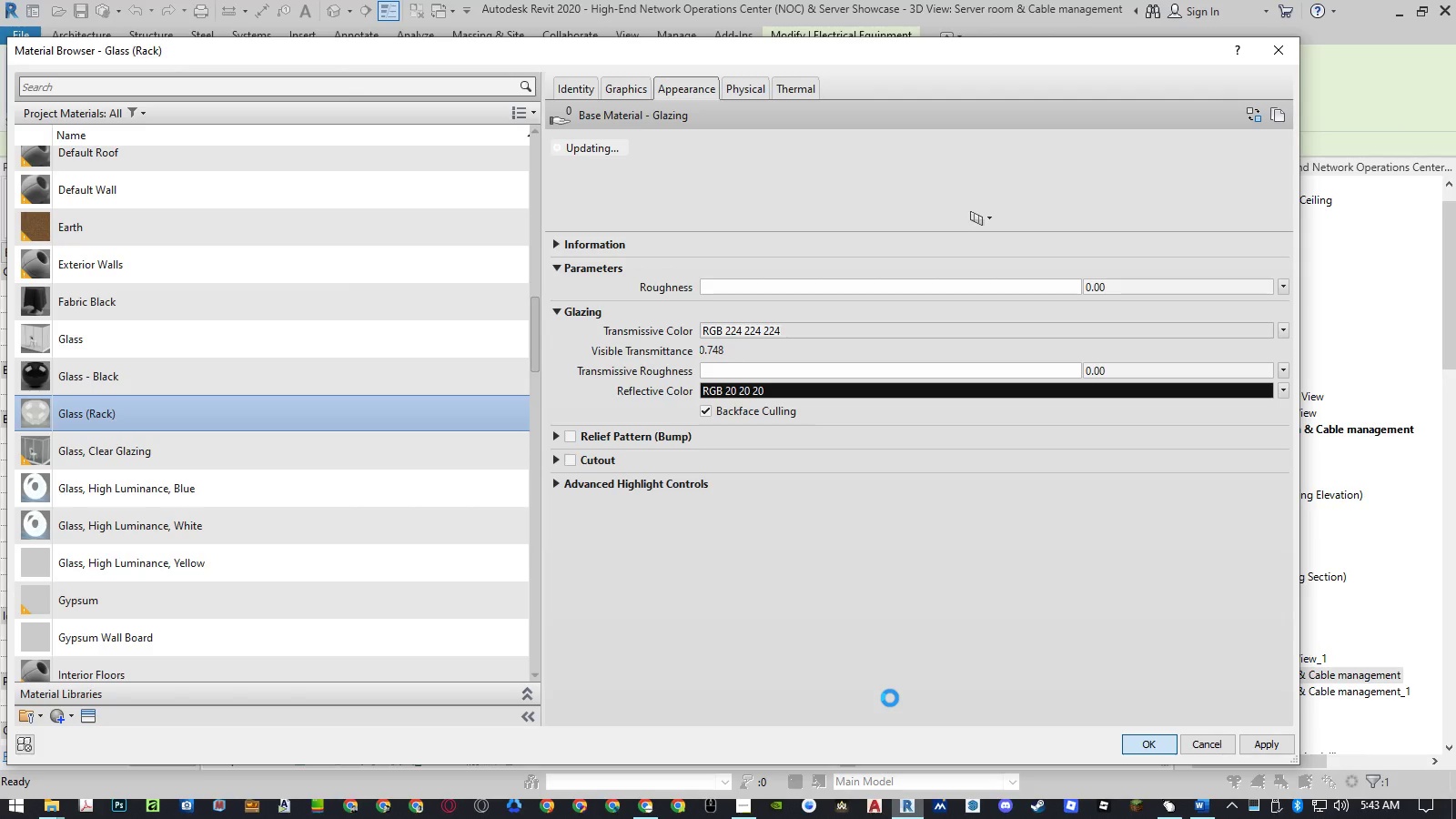 
wait(8.83)
 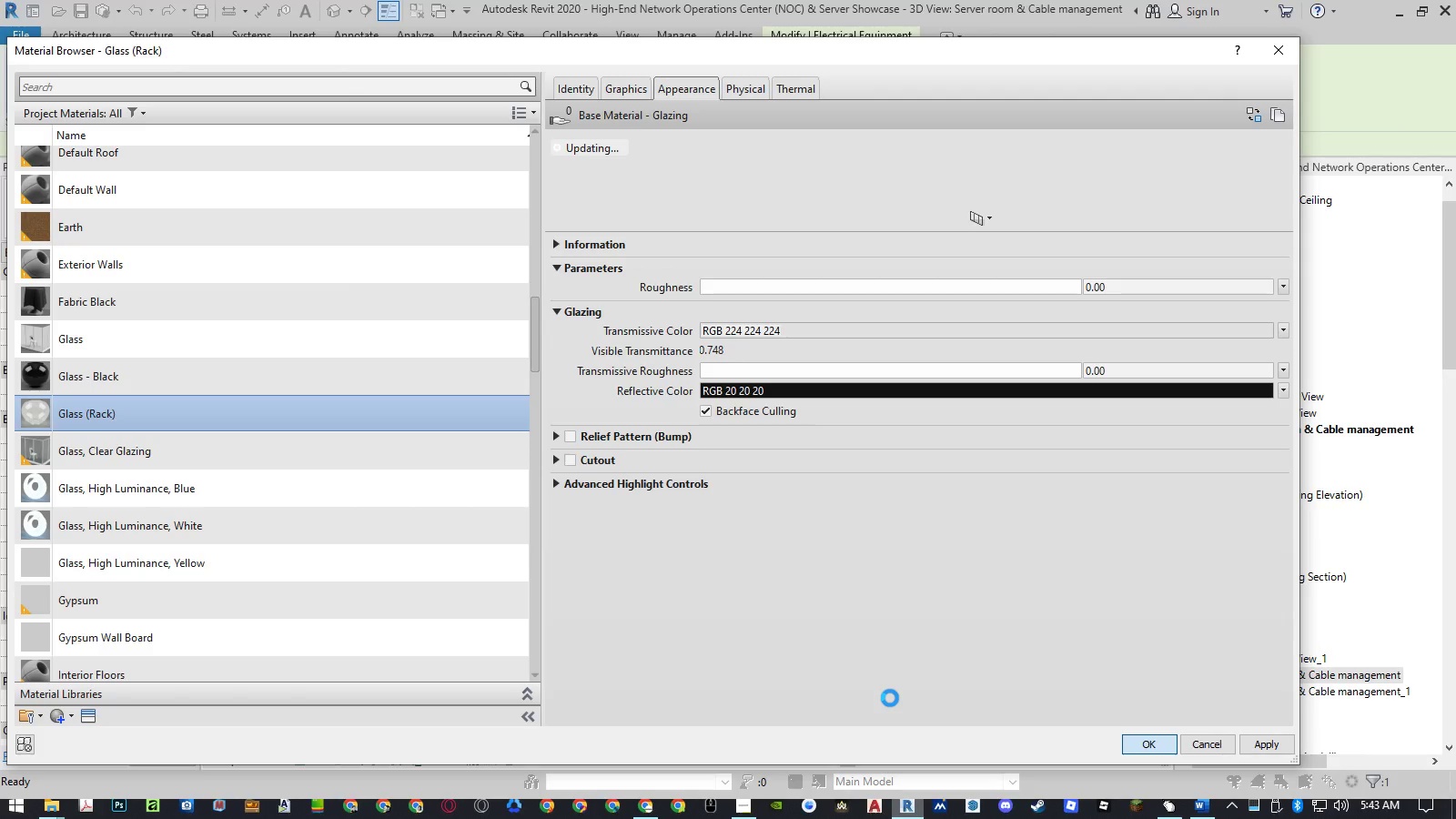 
left_click([1057, 673])
 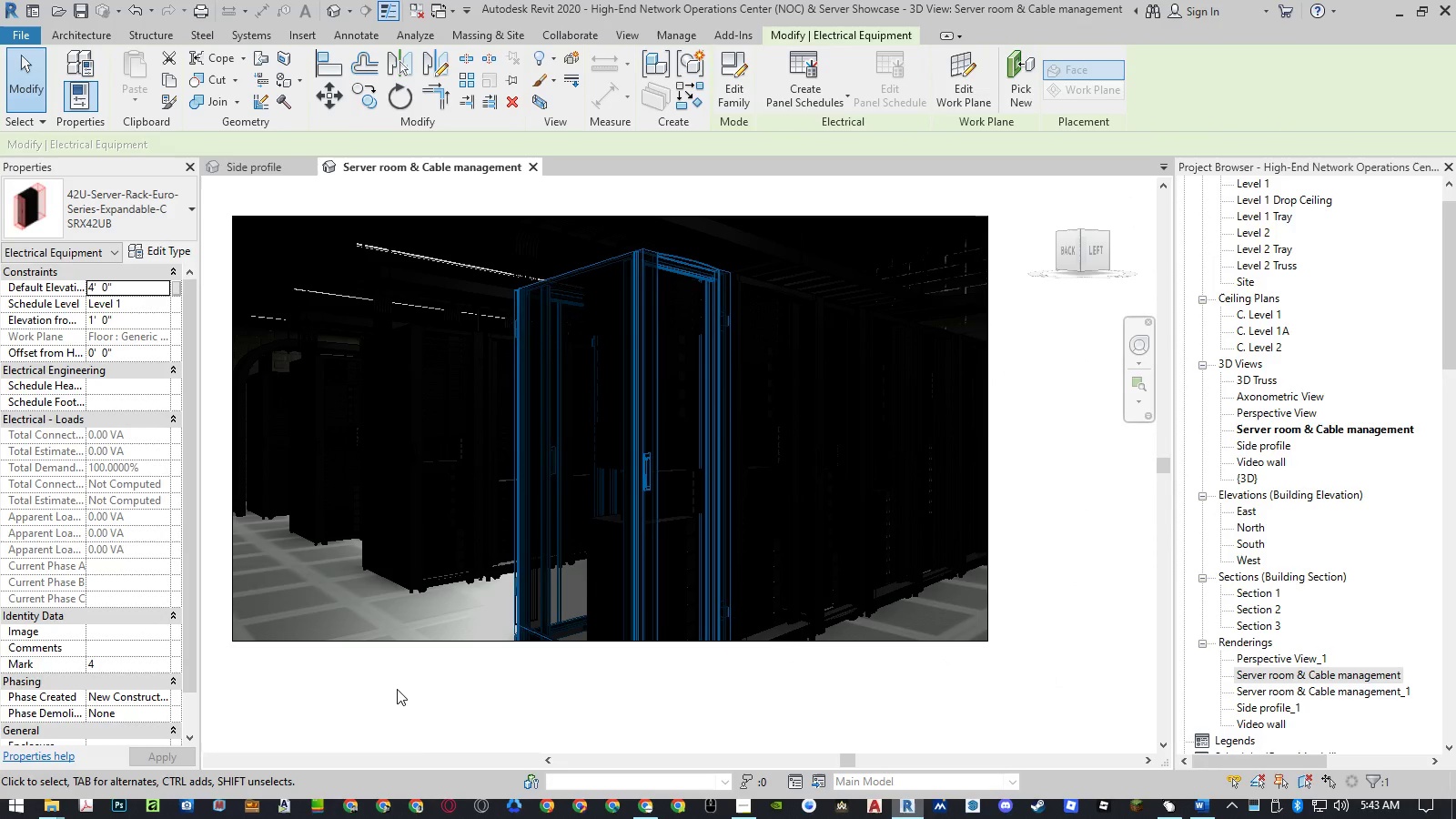 
left_click([454, 688])
 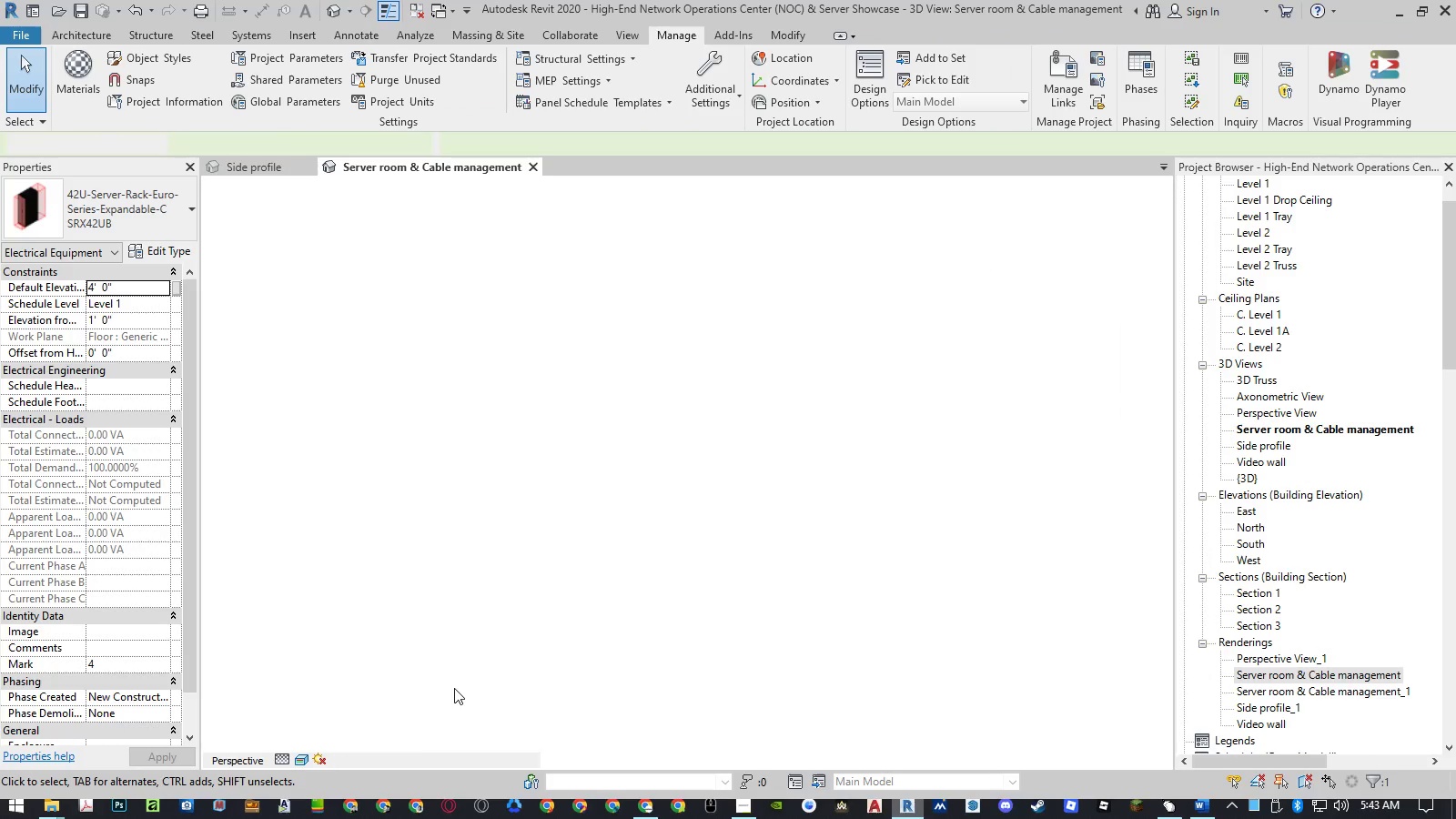 
wait(10.97)
 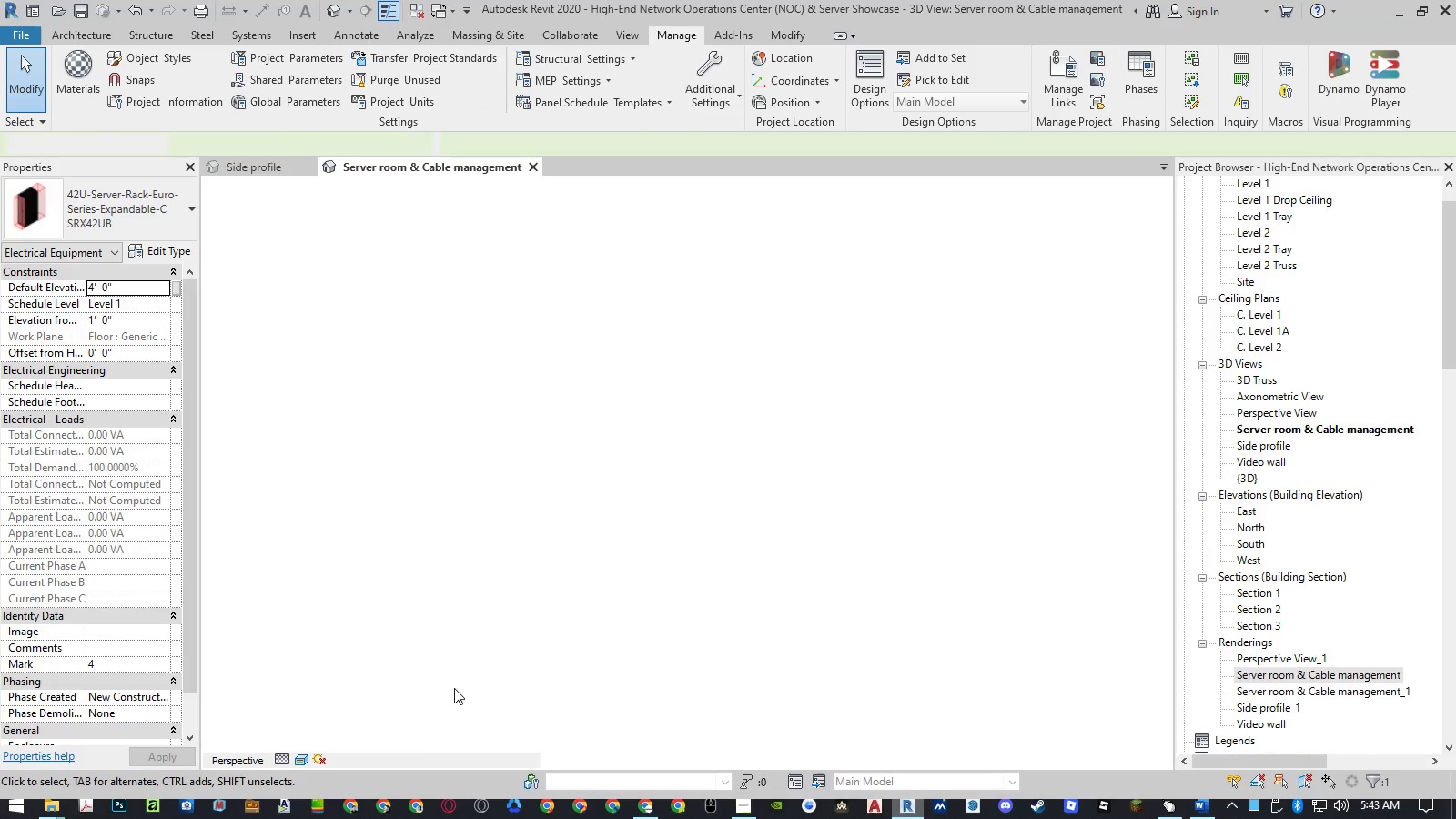 
left_click([461, 680])
 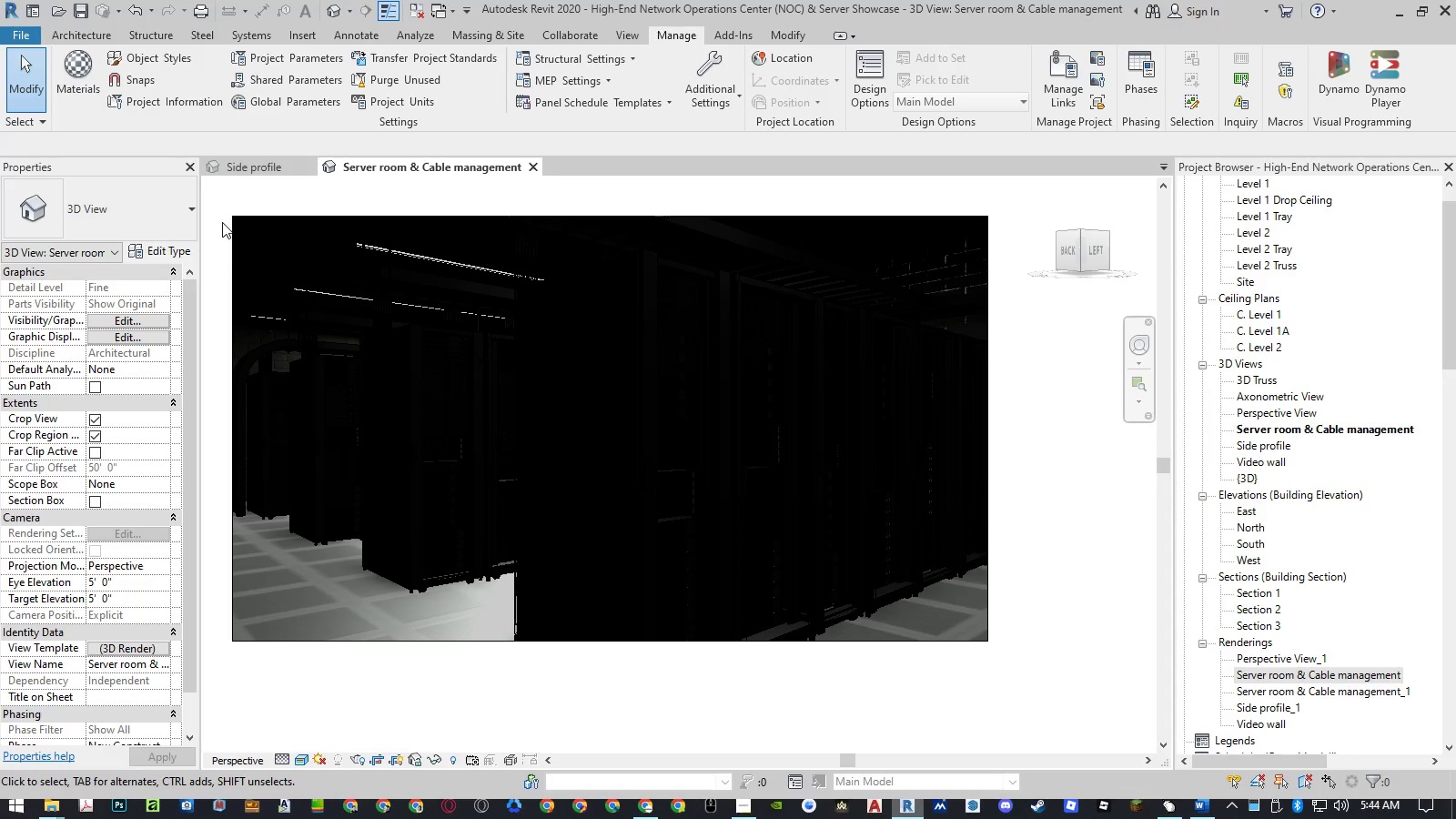 
scroll: coordinate [222, 210], scroll_direction: up, amount: 1.0
 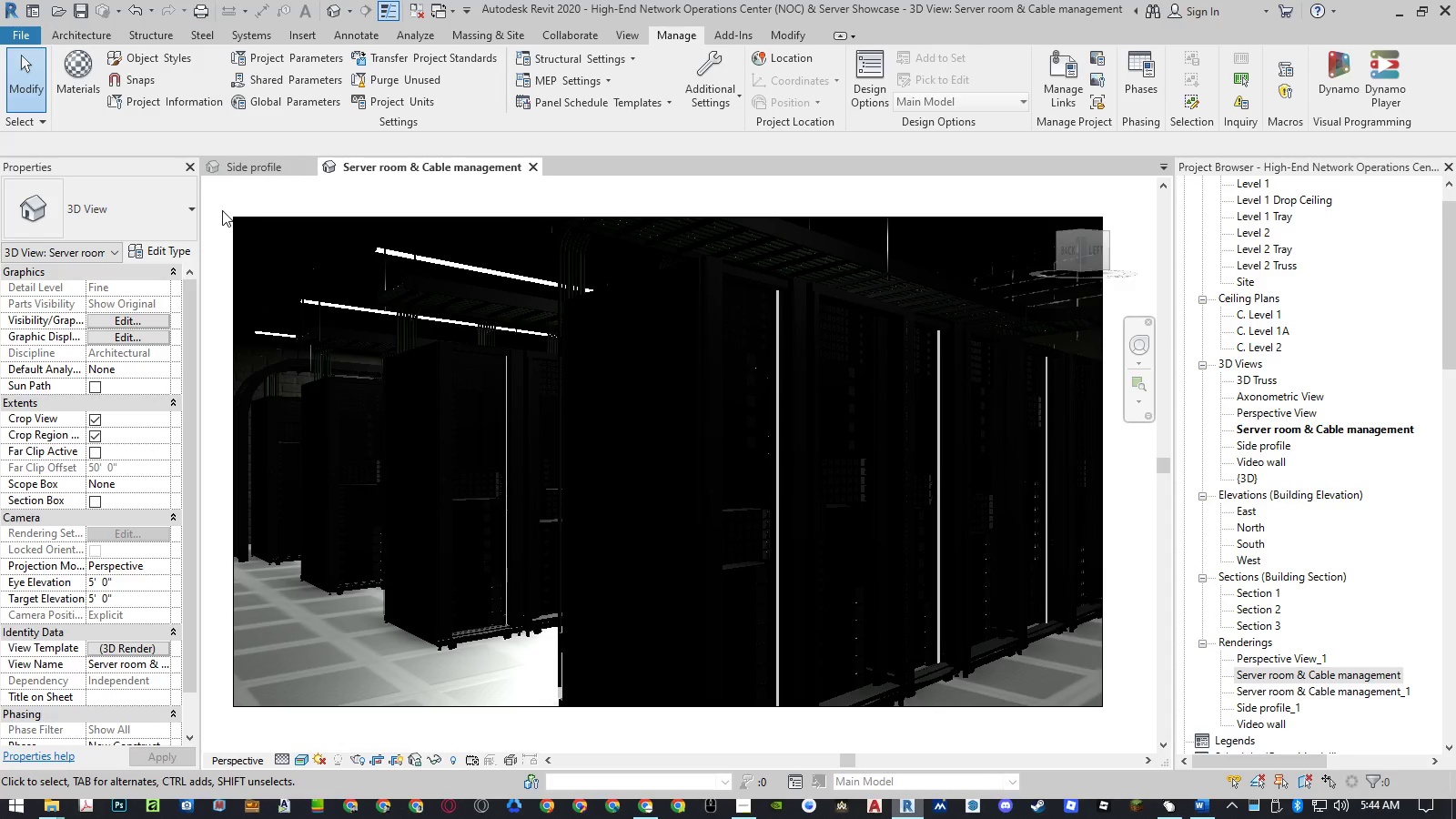 
type(rr)
 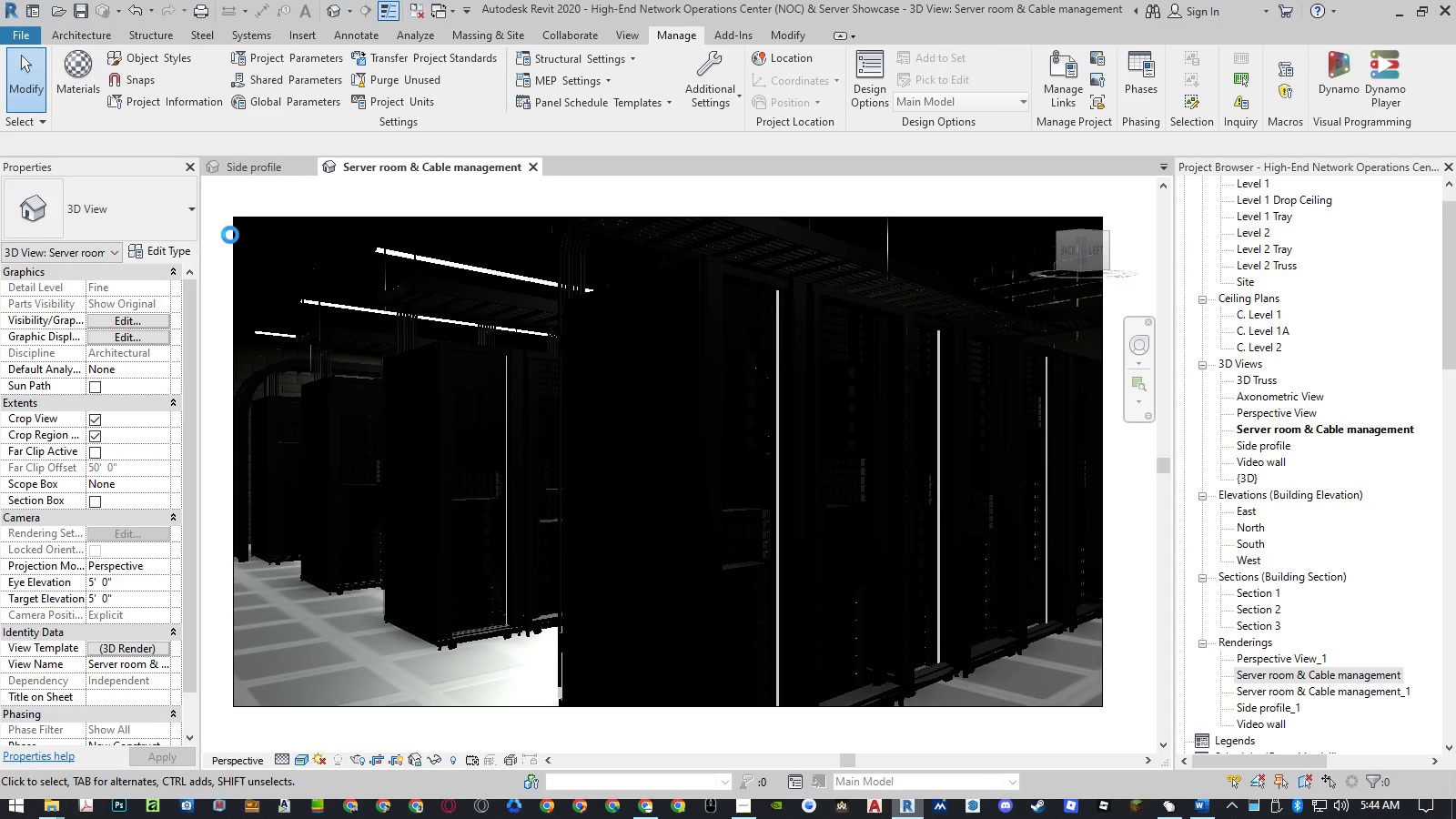 
mouse_move([138, 163])
 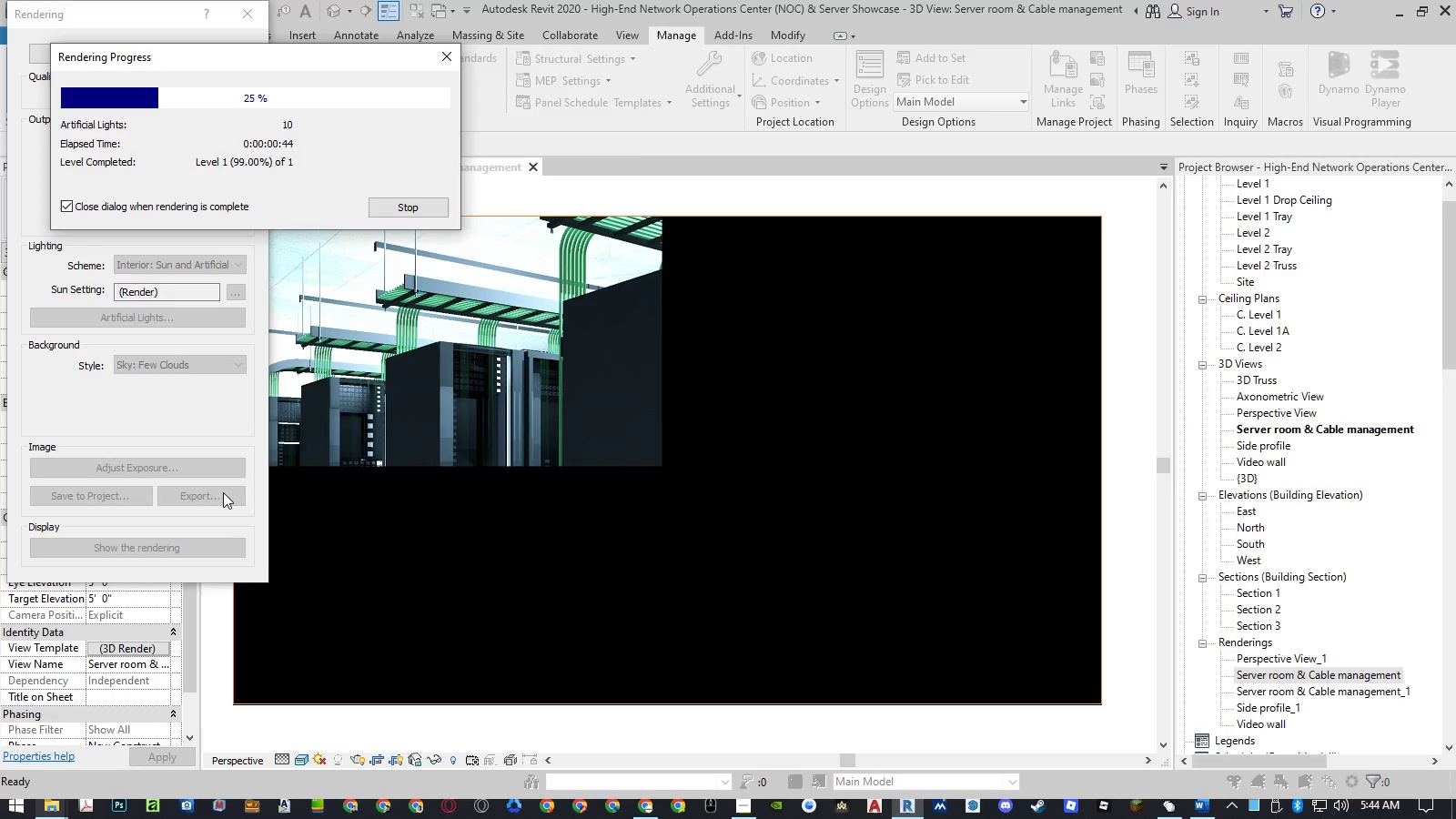 
wait(52.13)
 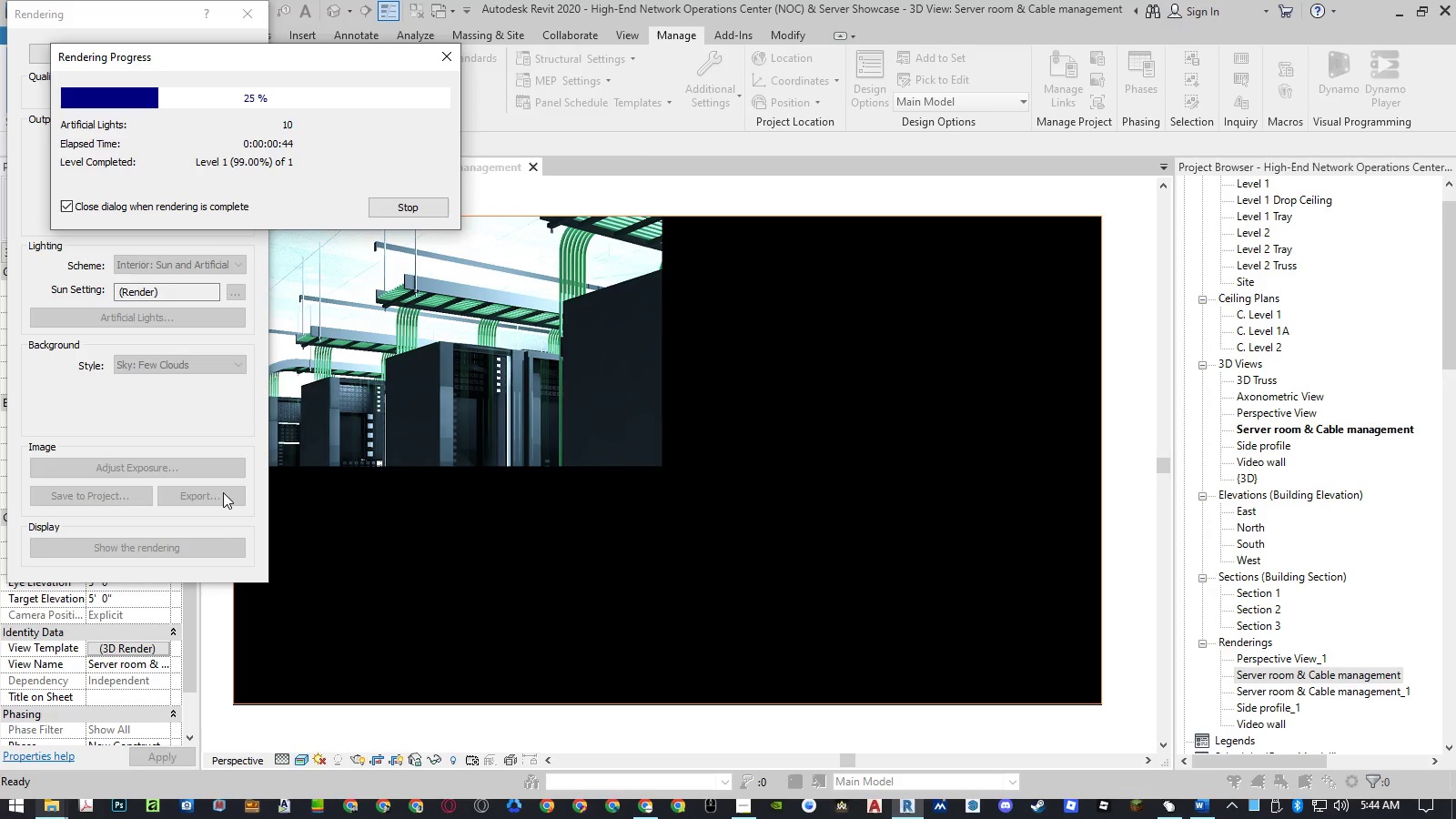 
left_click([292, 59])
 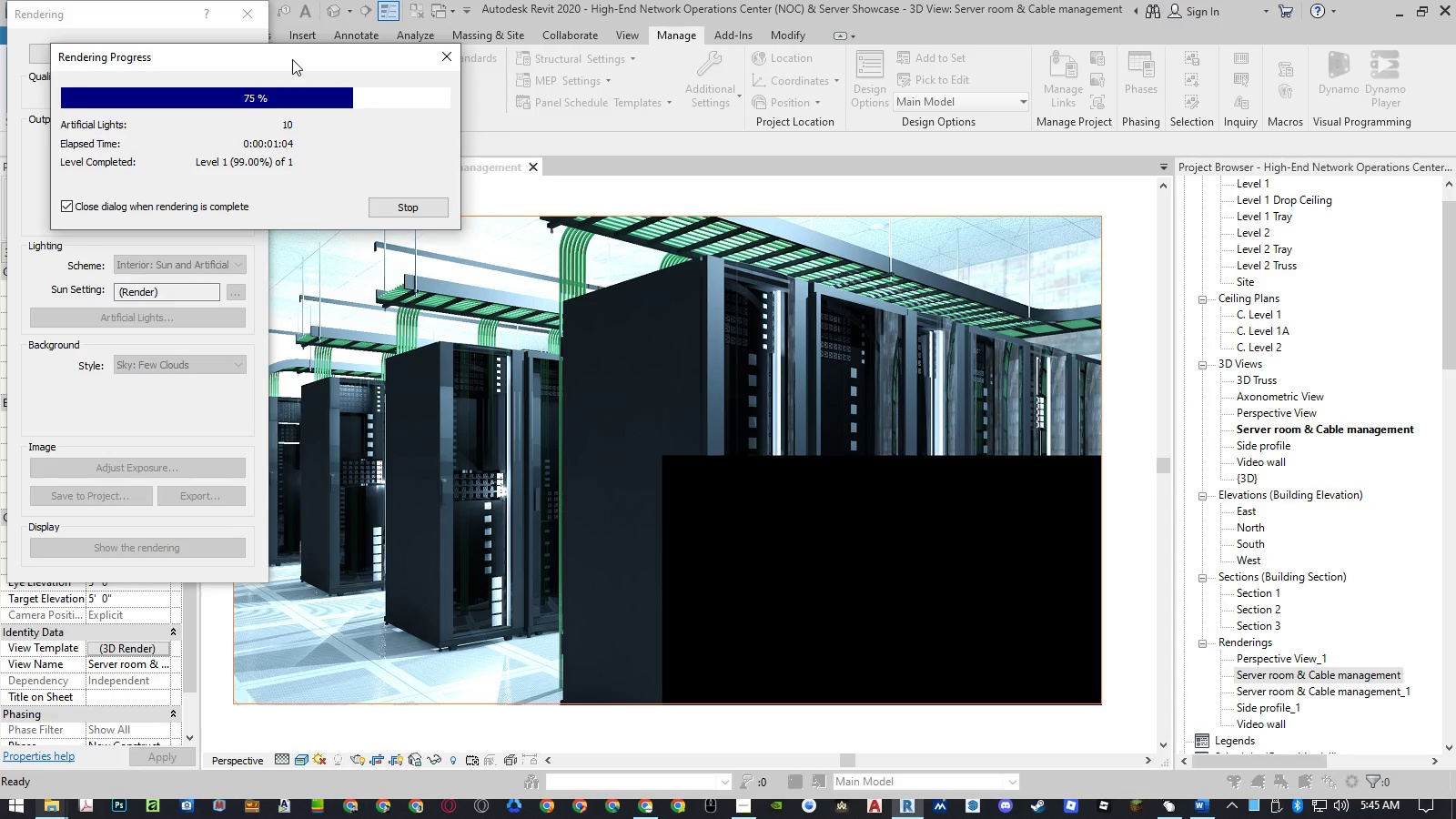 
wait(20.06)
 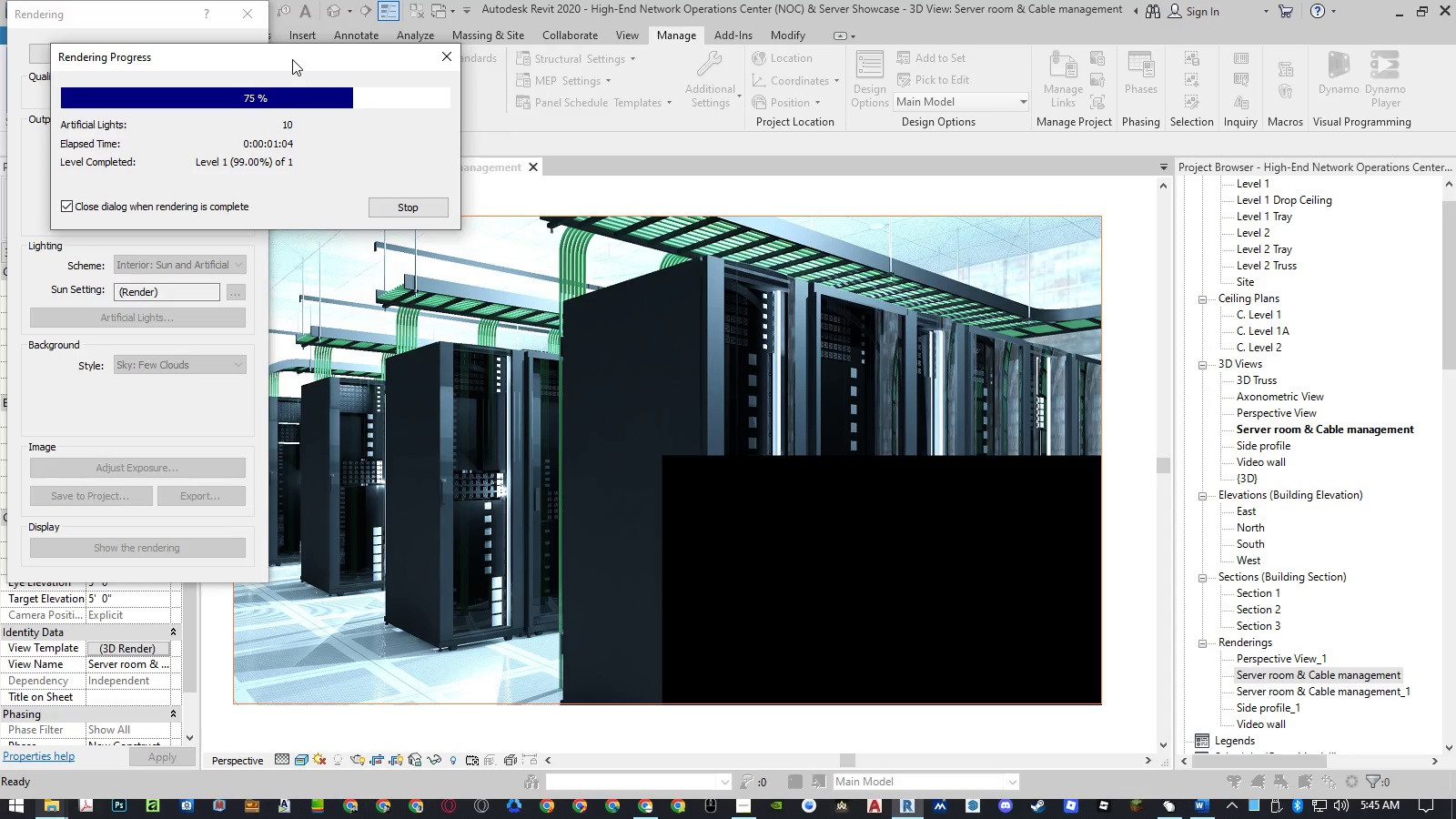 
left_click([268, 62])
 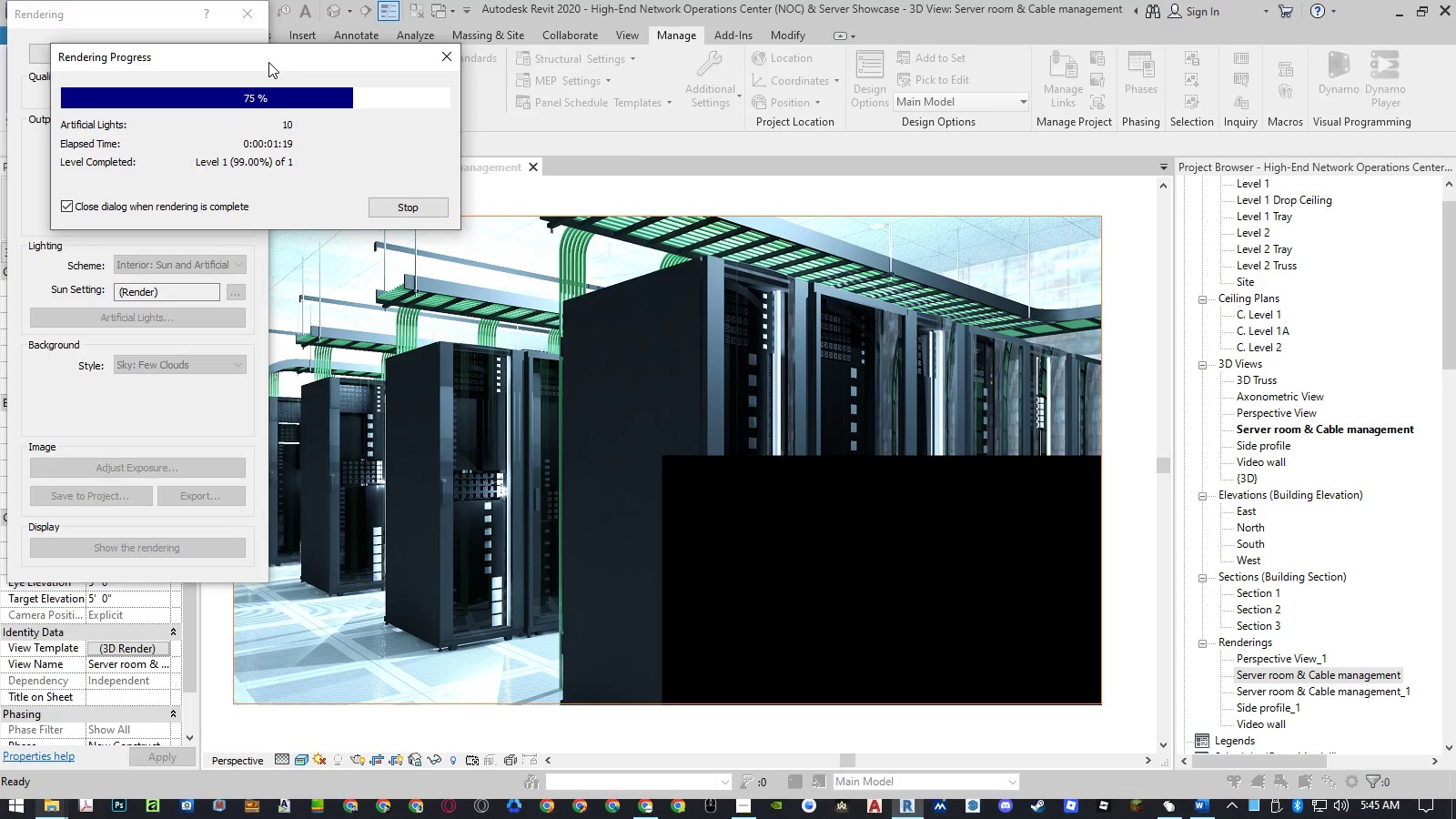 
wait(14.72)
 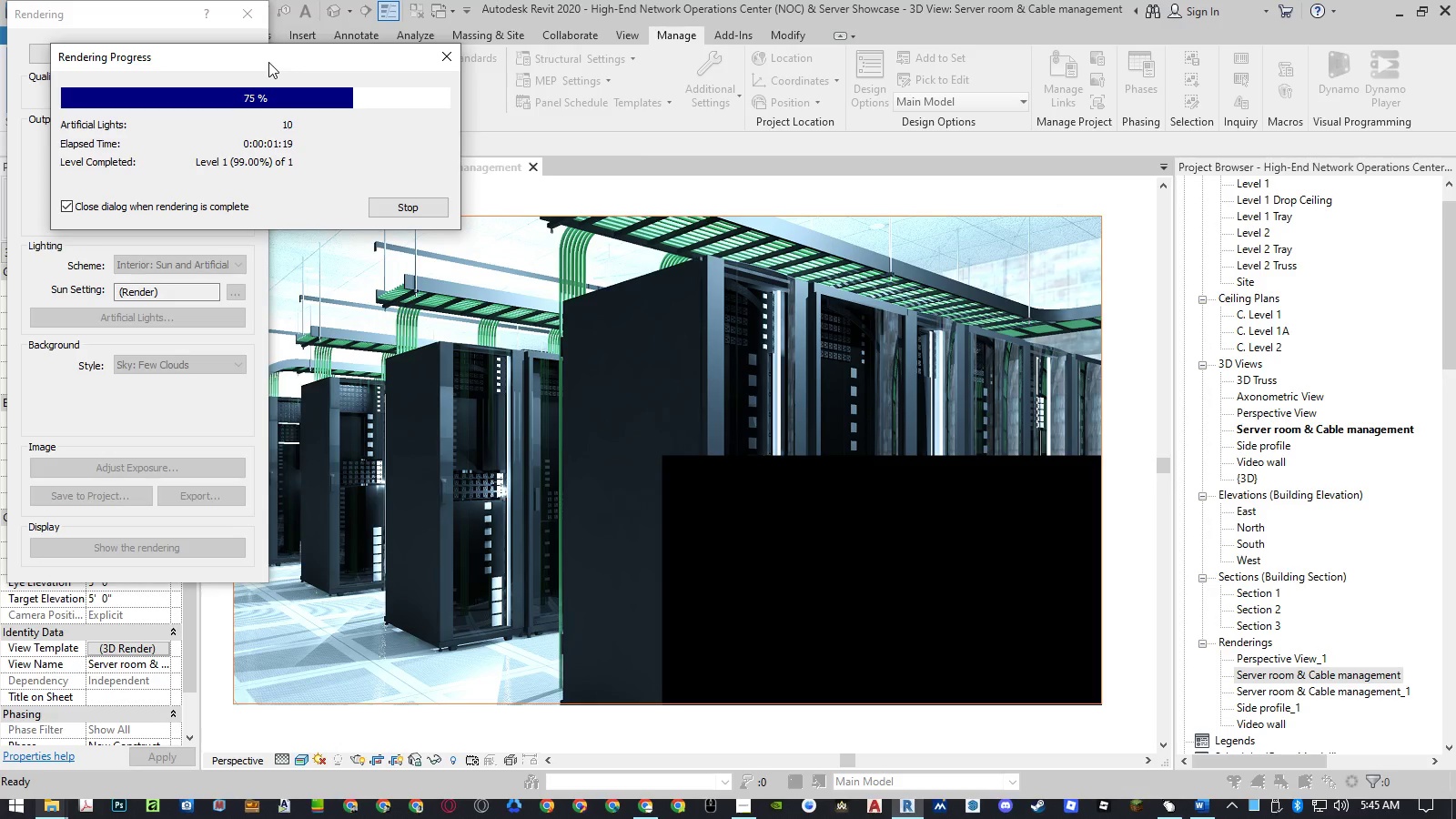 
left_click([234, 492])
 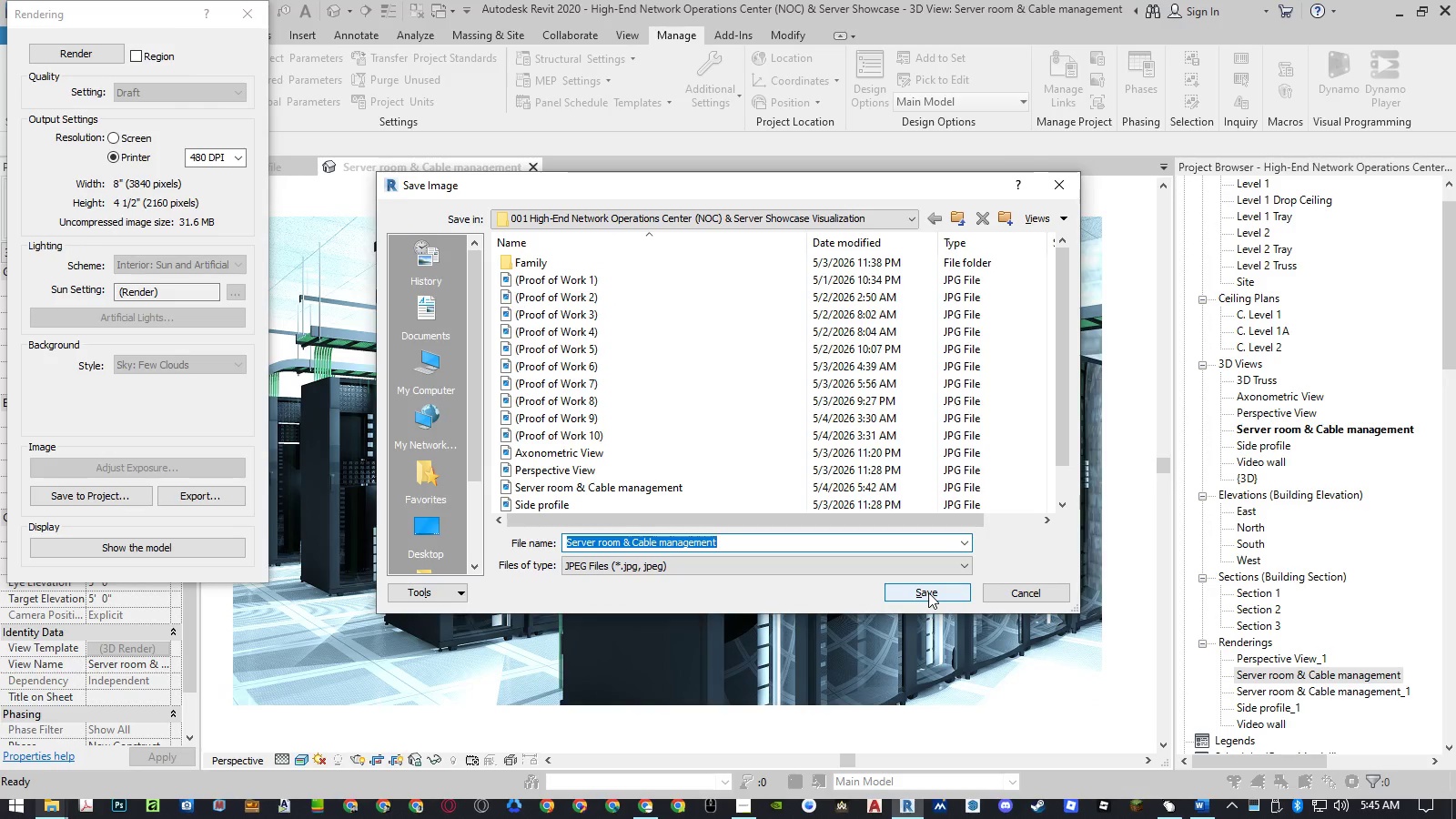 
left_click([928, 592])
 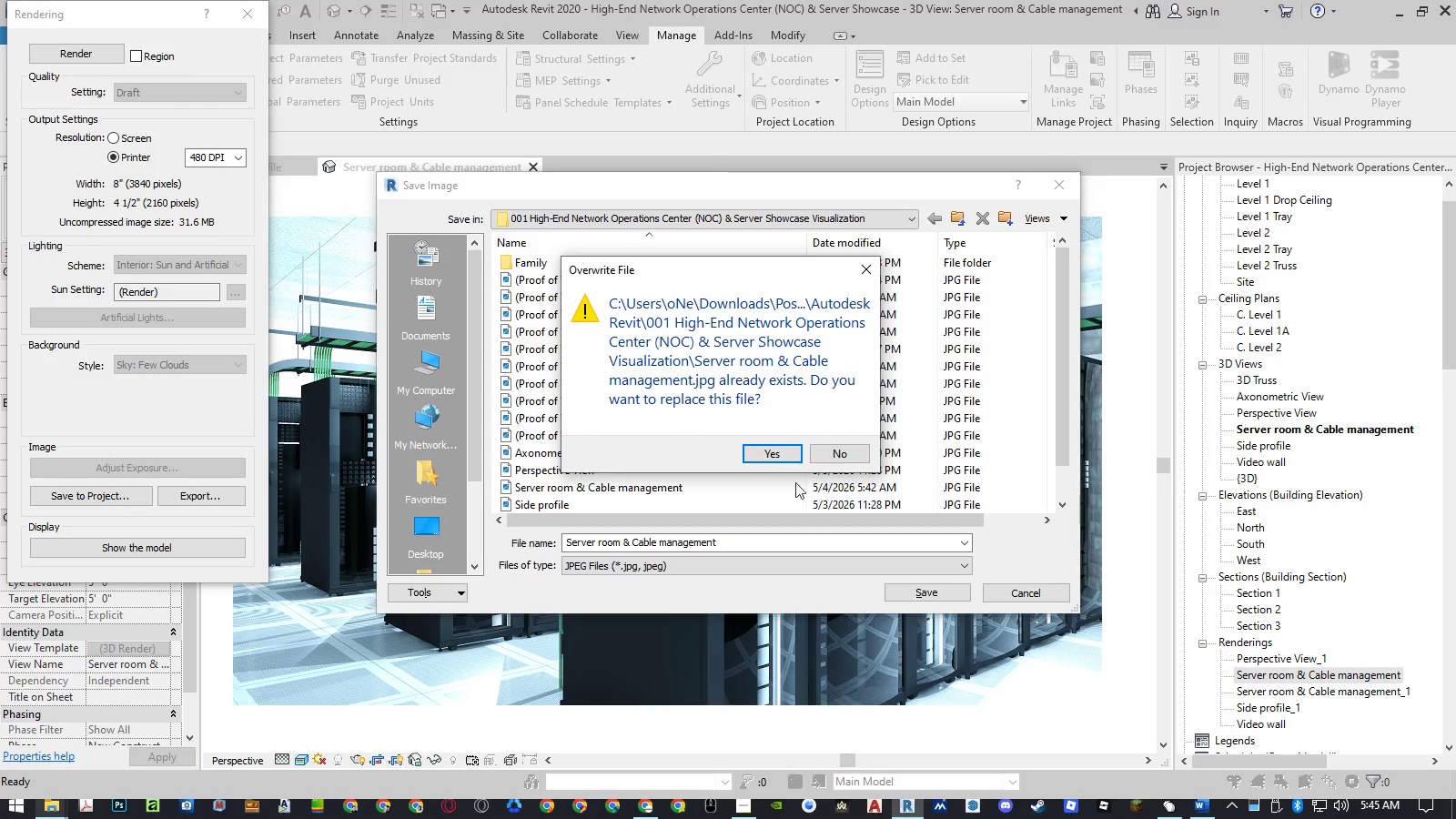 
left_click([773, 453])
 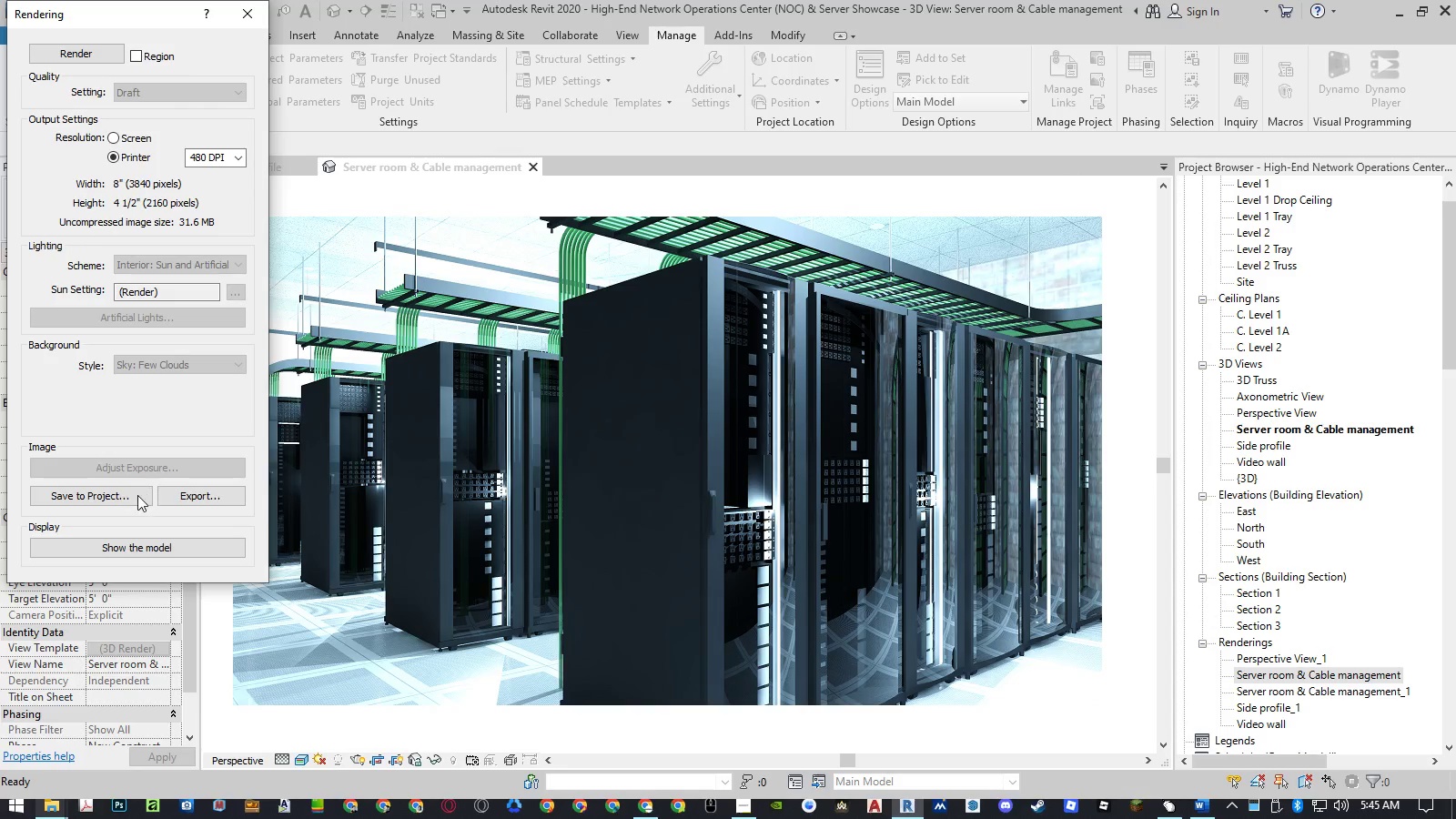 
left_click([137, 495])
 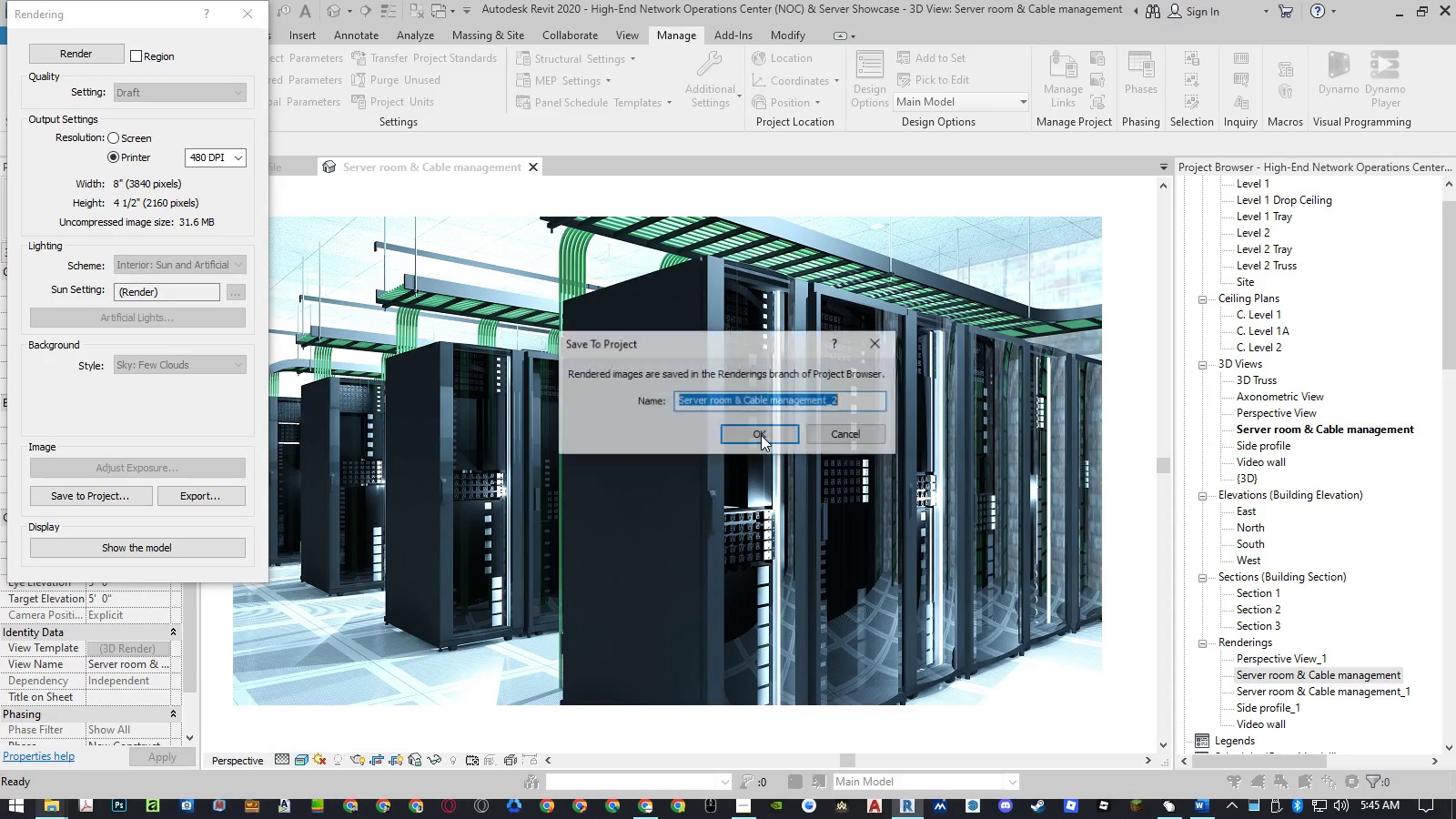 
left_click([761, 435])
 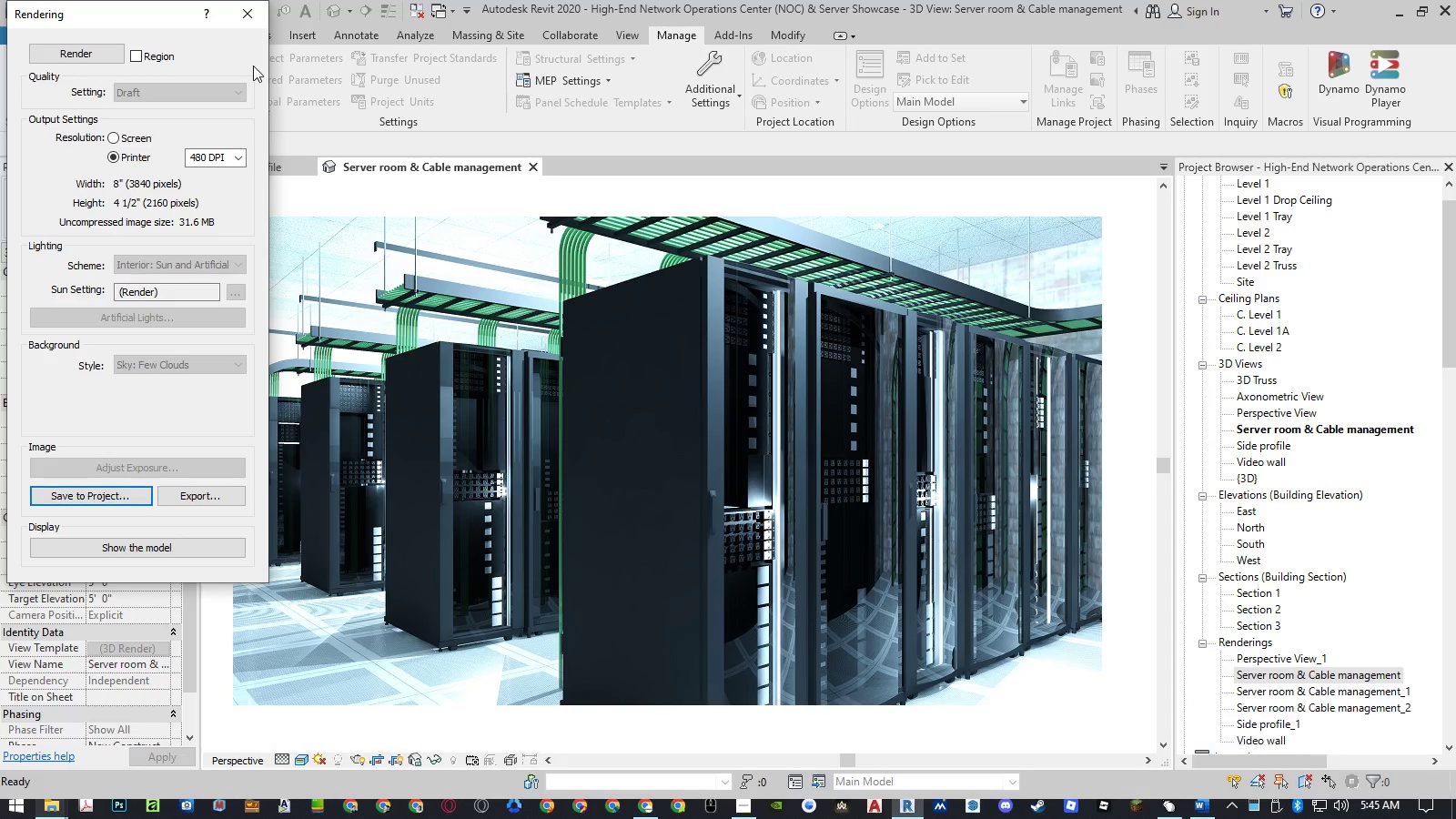 
left_click([246, 16])
 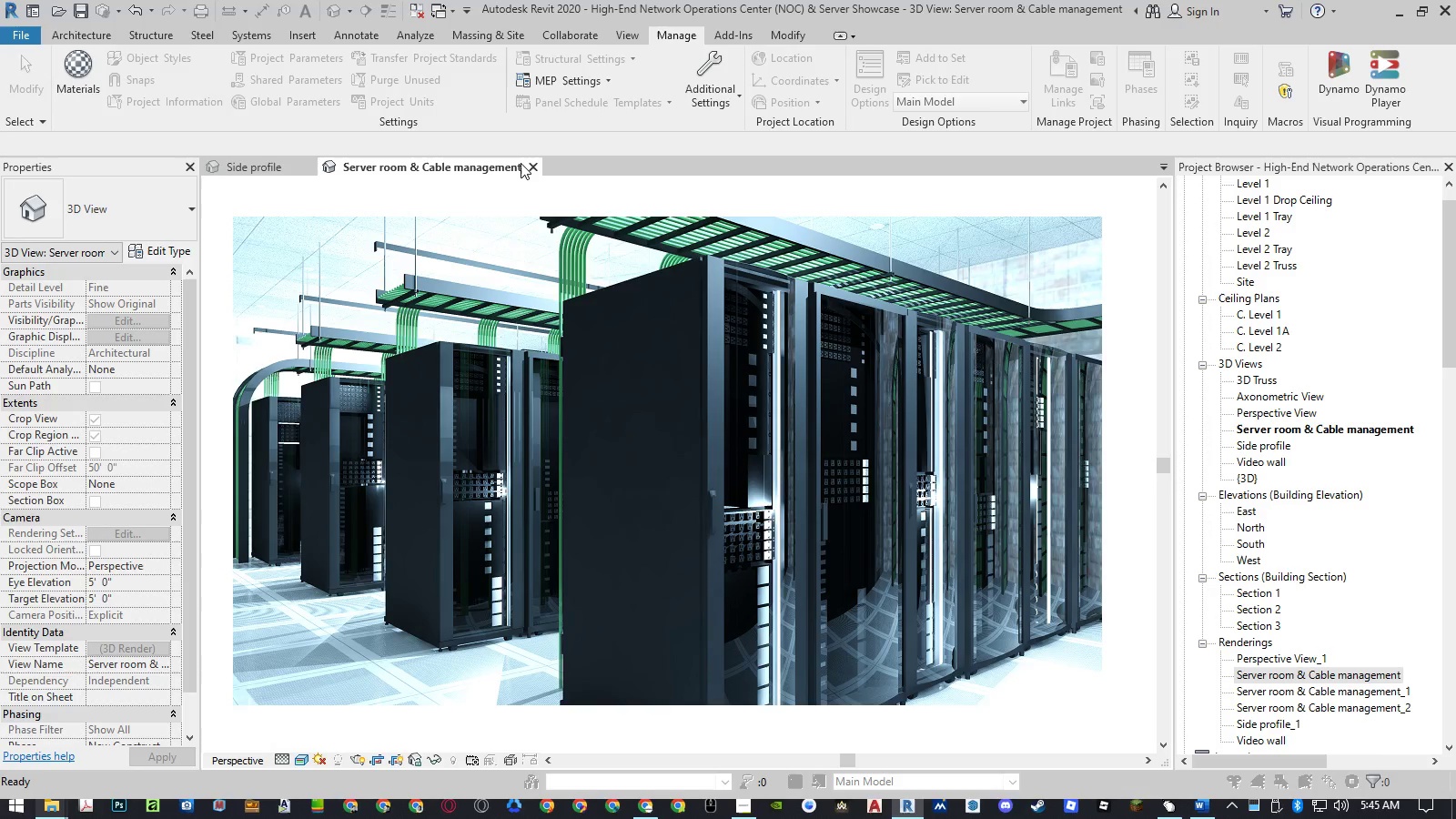 
left_click([531, 166])
 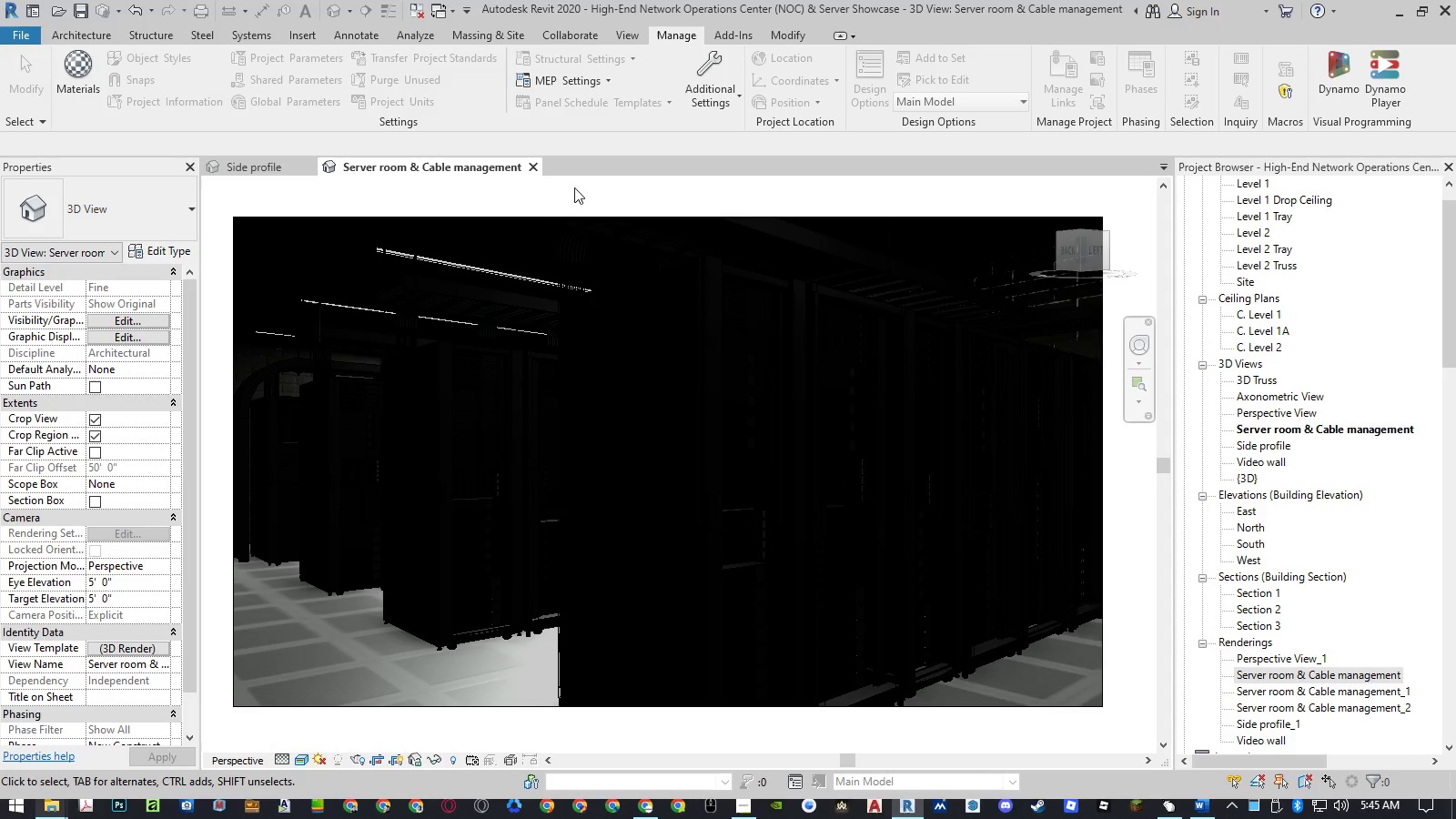 
wait(7.3)
 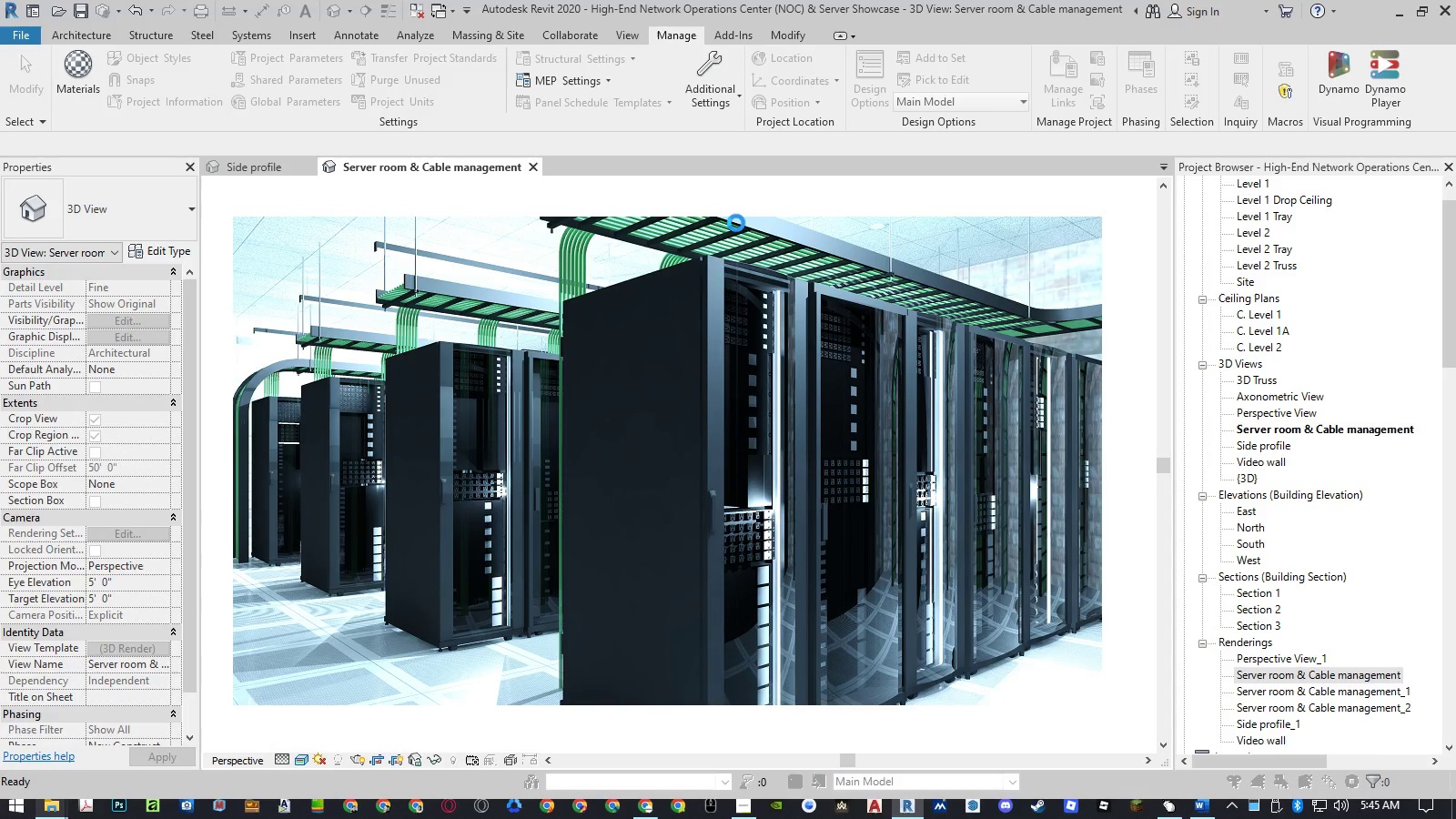 
left_click([537, 191])
 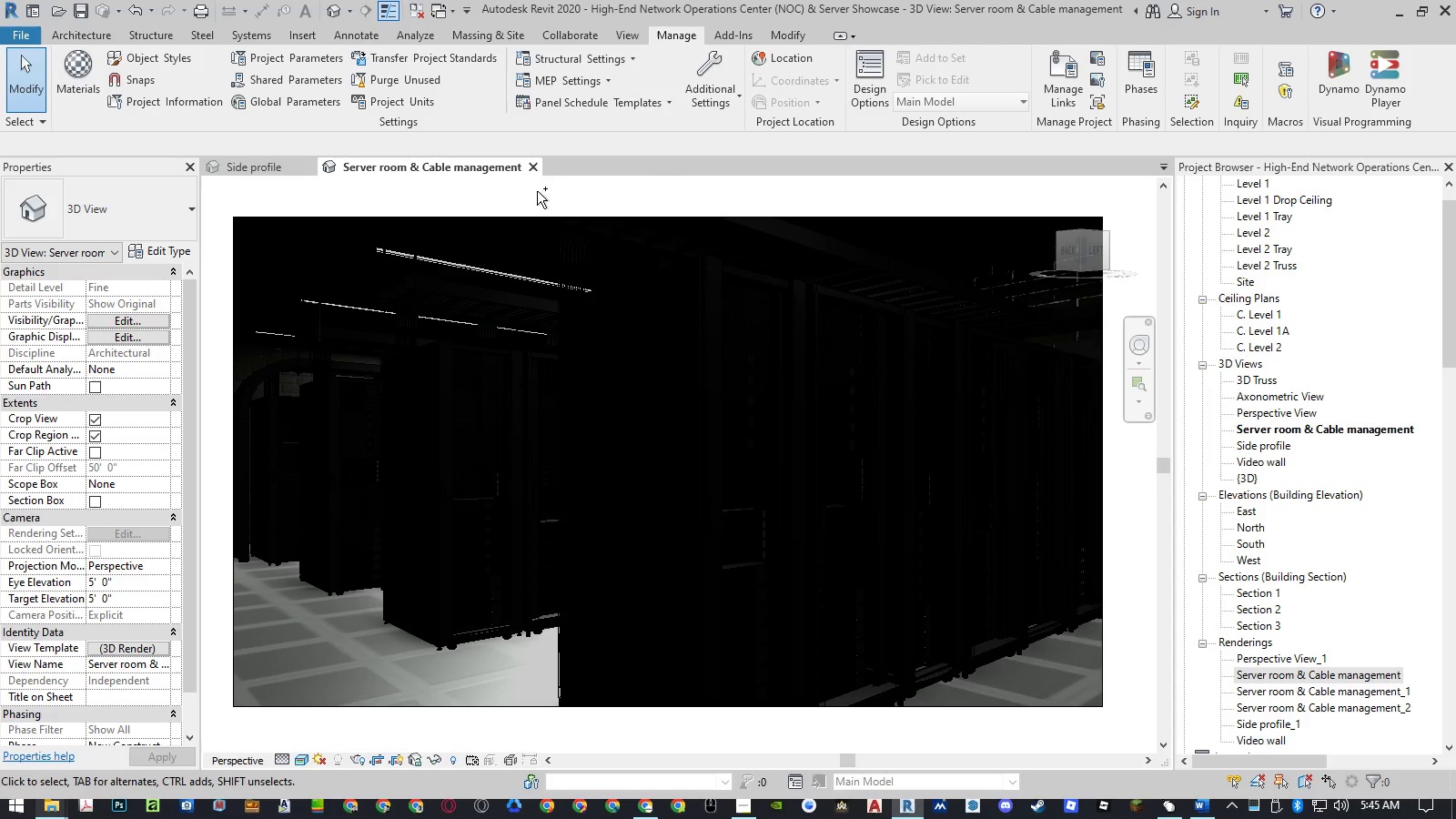 
key(Control+S)
 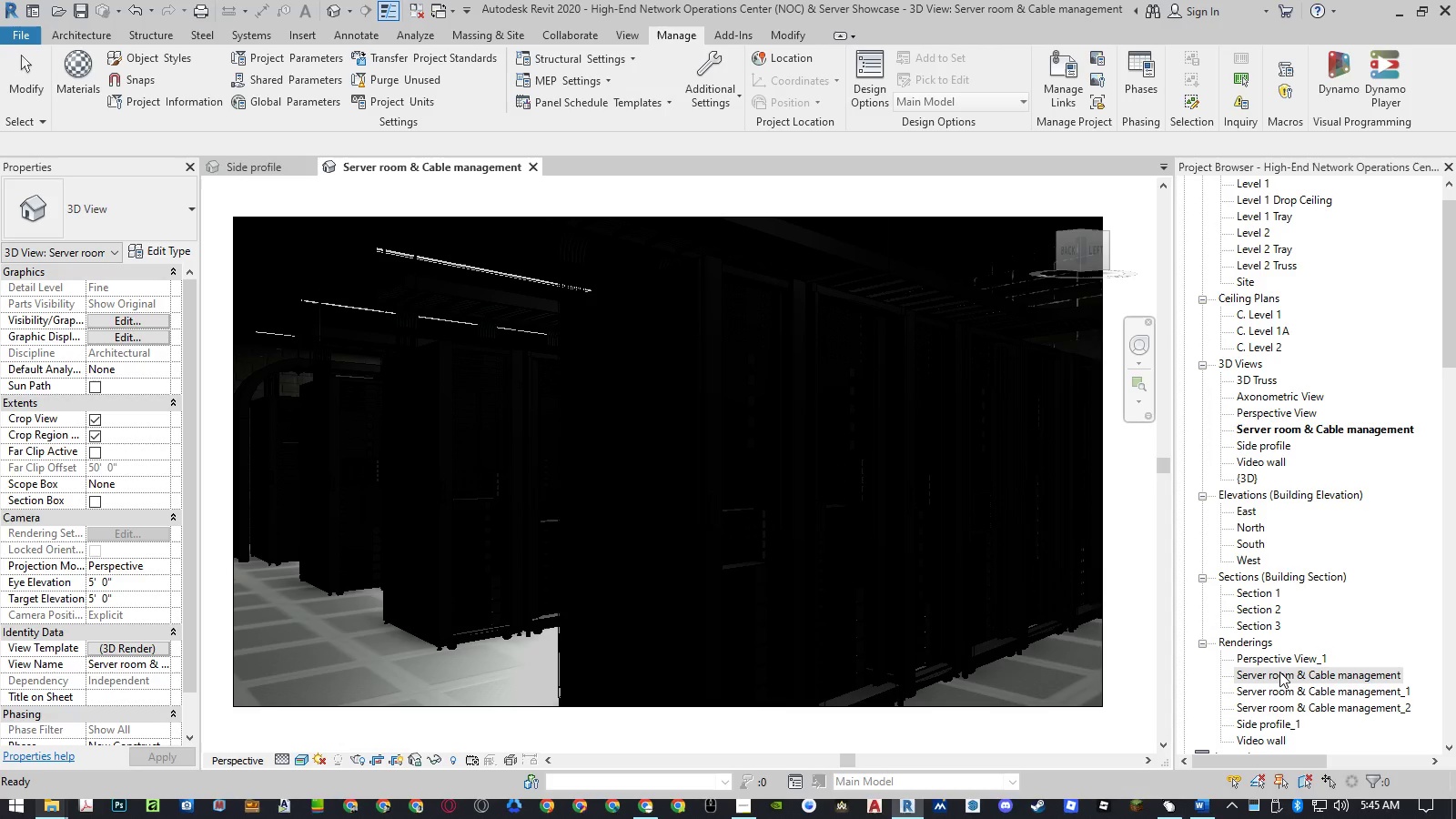 
wait(5.31)
 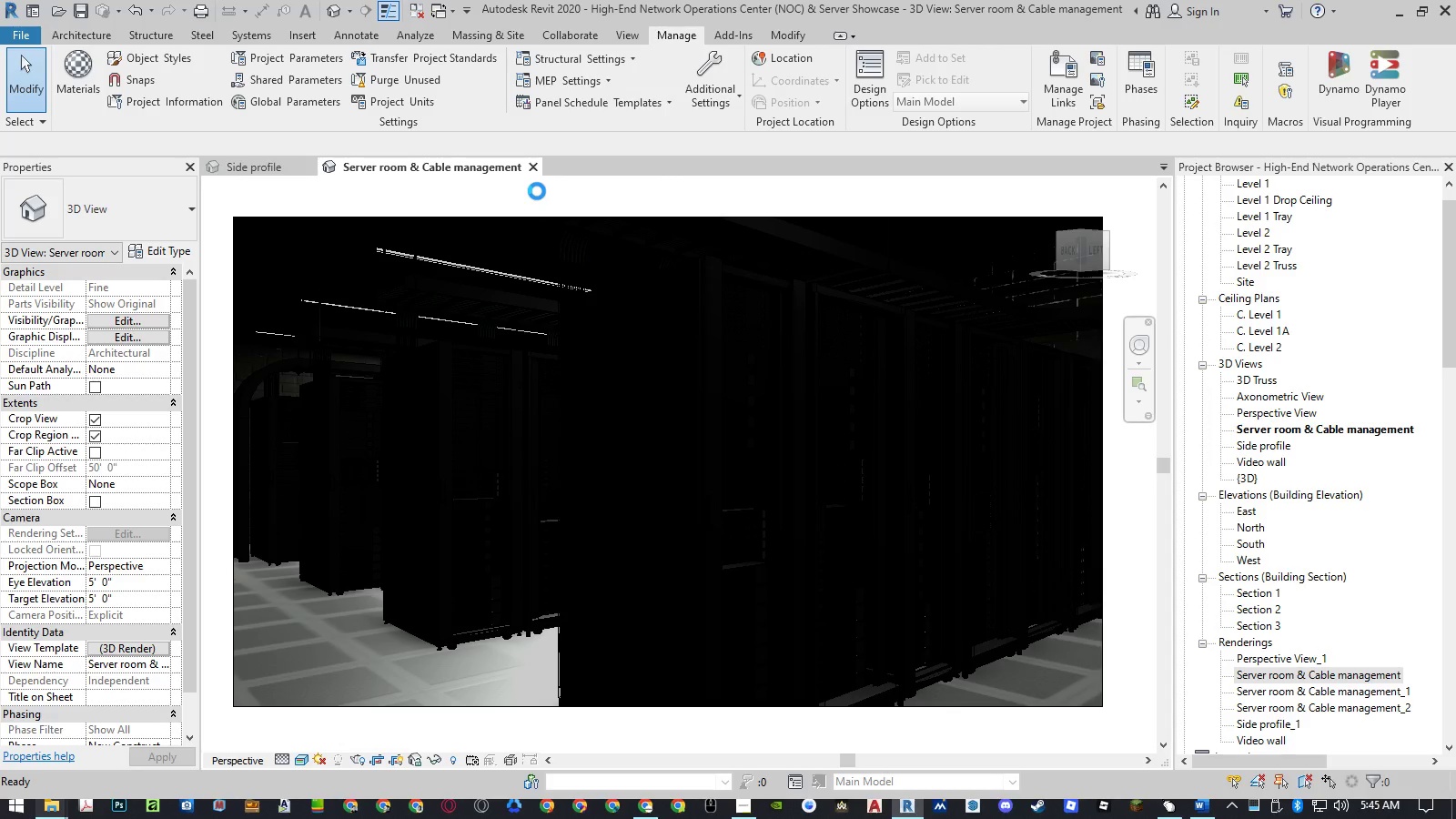 
double_click([1278, 676])
 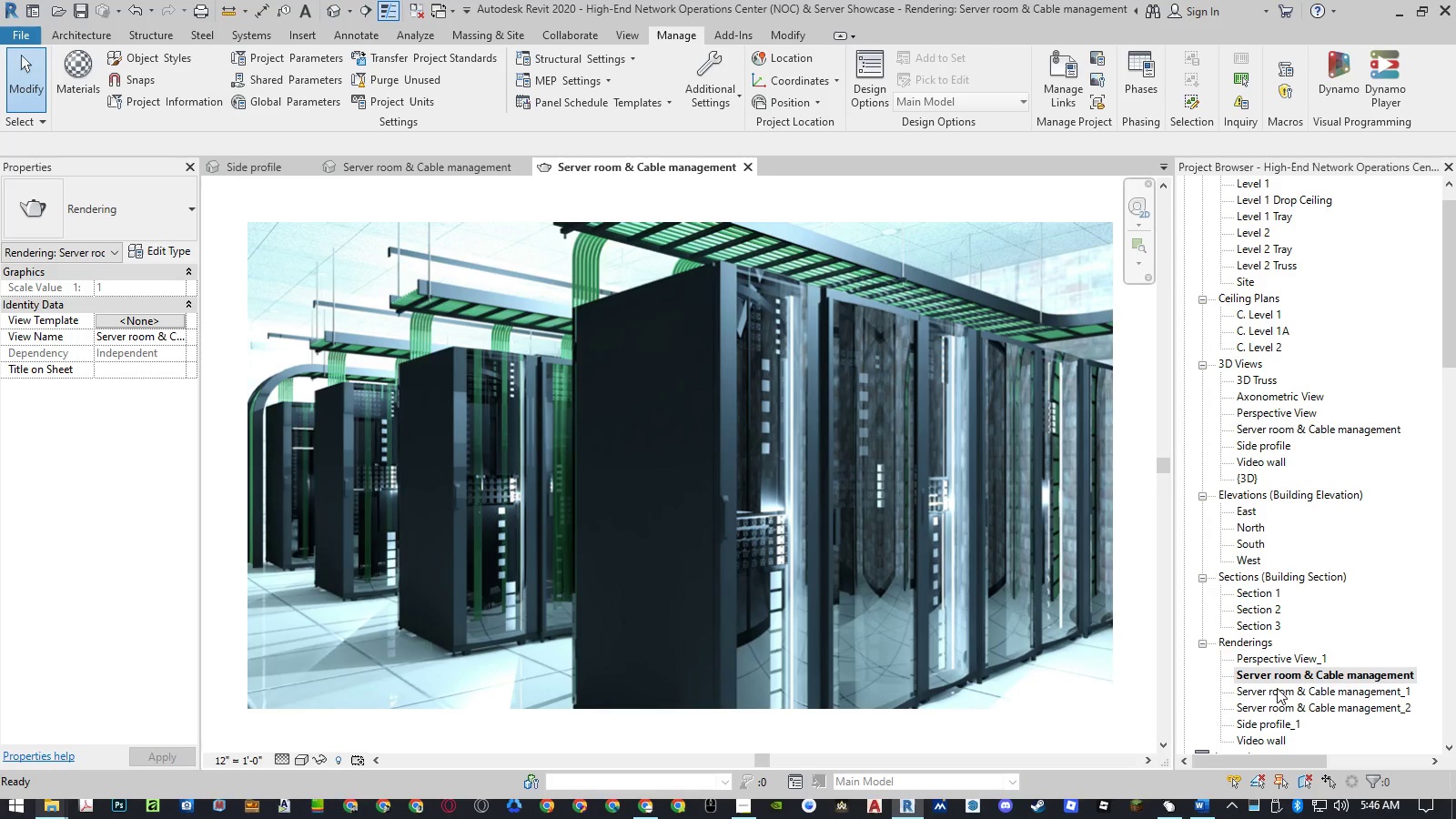 
double_click([1277, 688])
 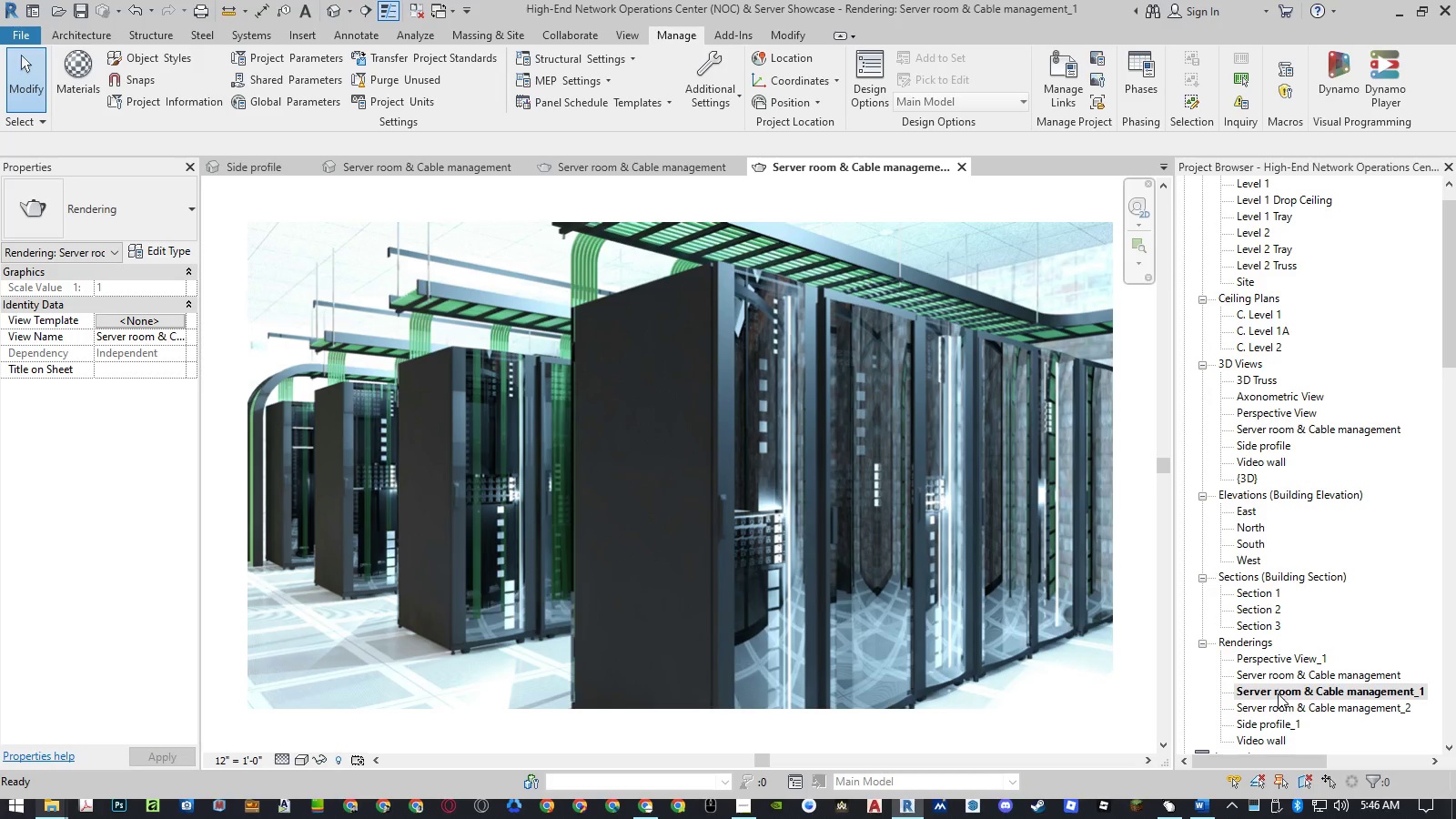 
double_click([1280, 706])
 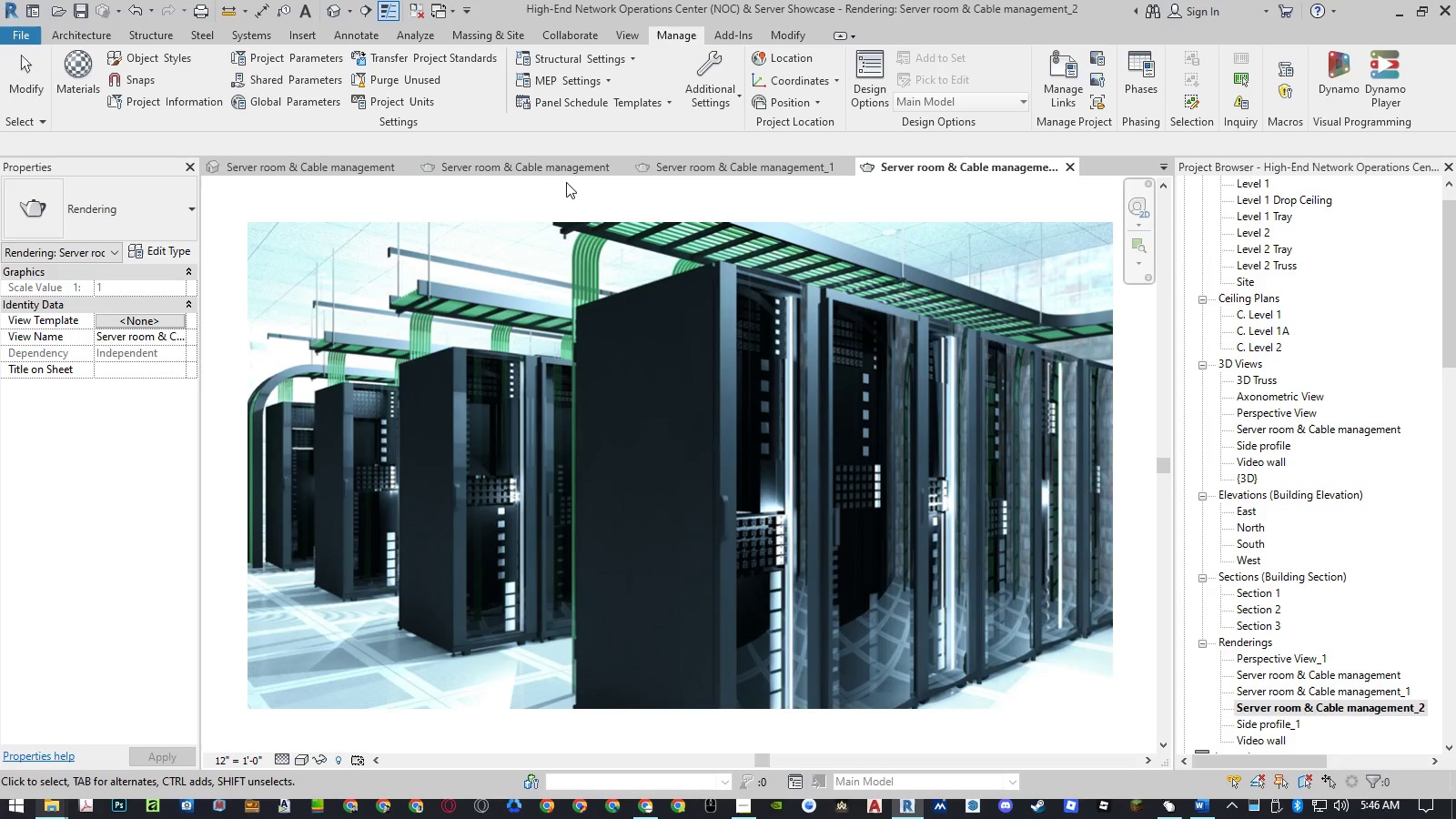 
left_click([534, 169])
 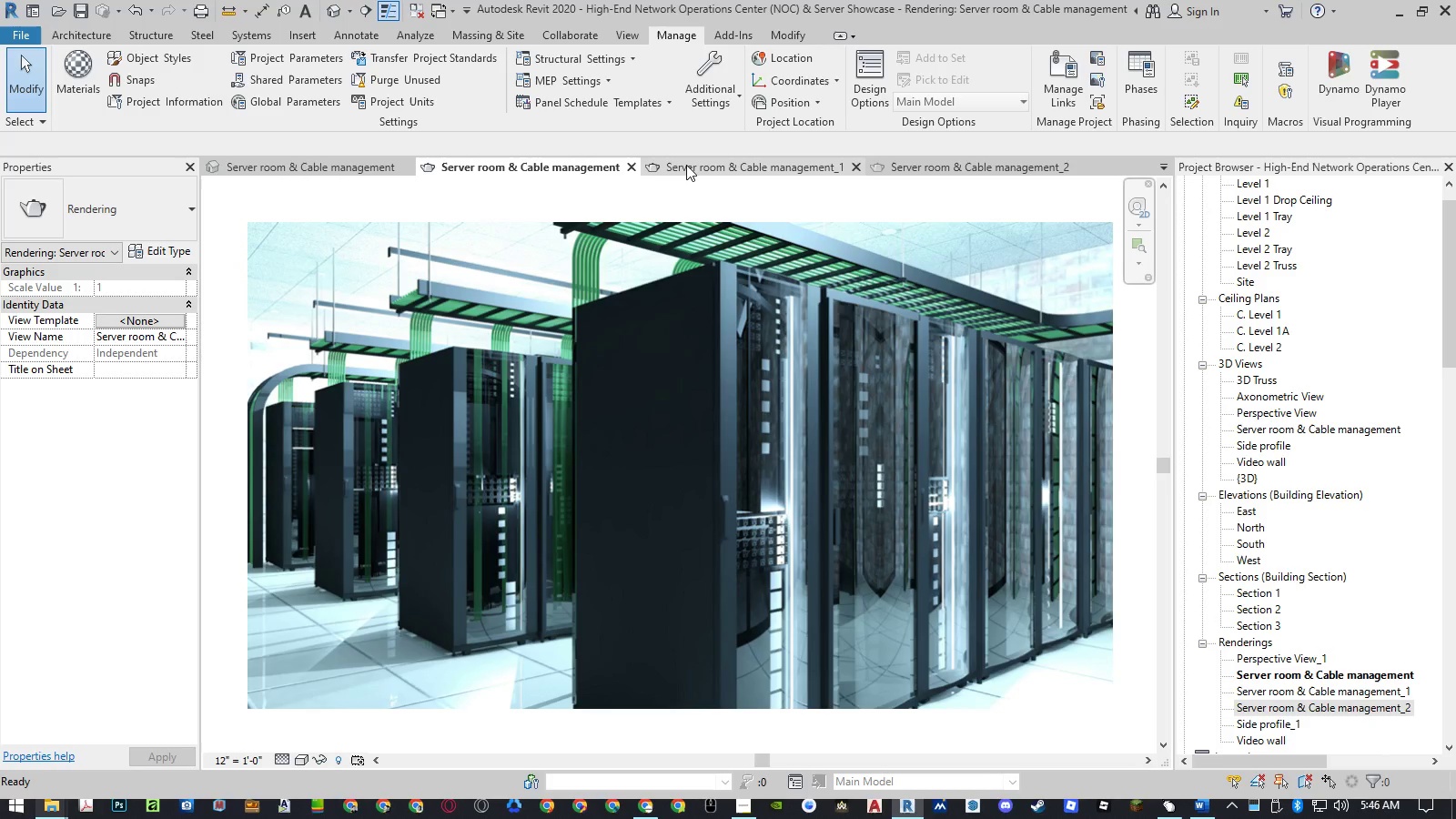 
left_click([687, 165])
 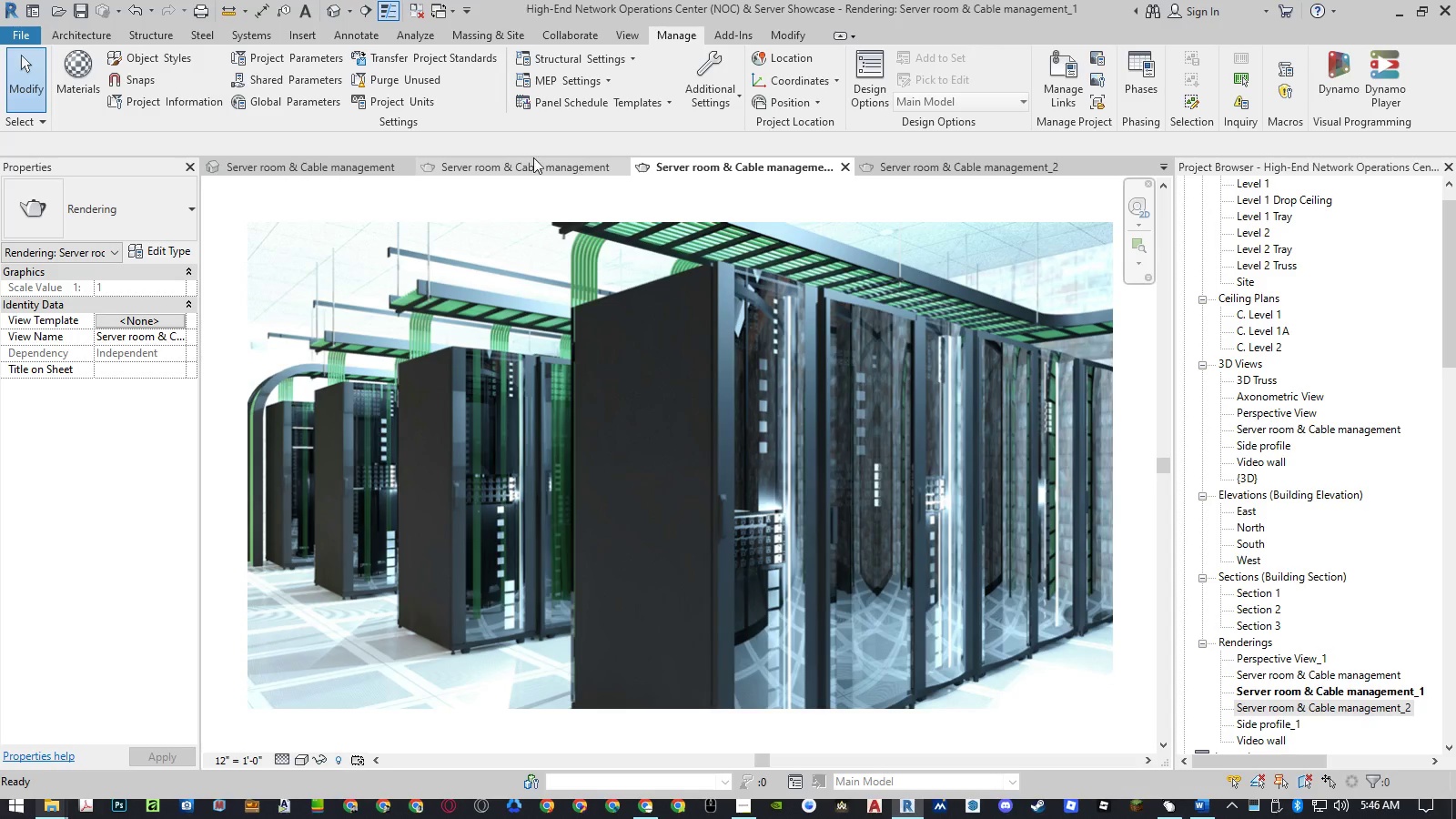 
left_click([530, 168])
 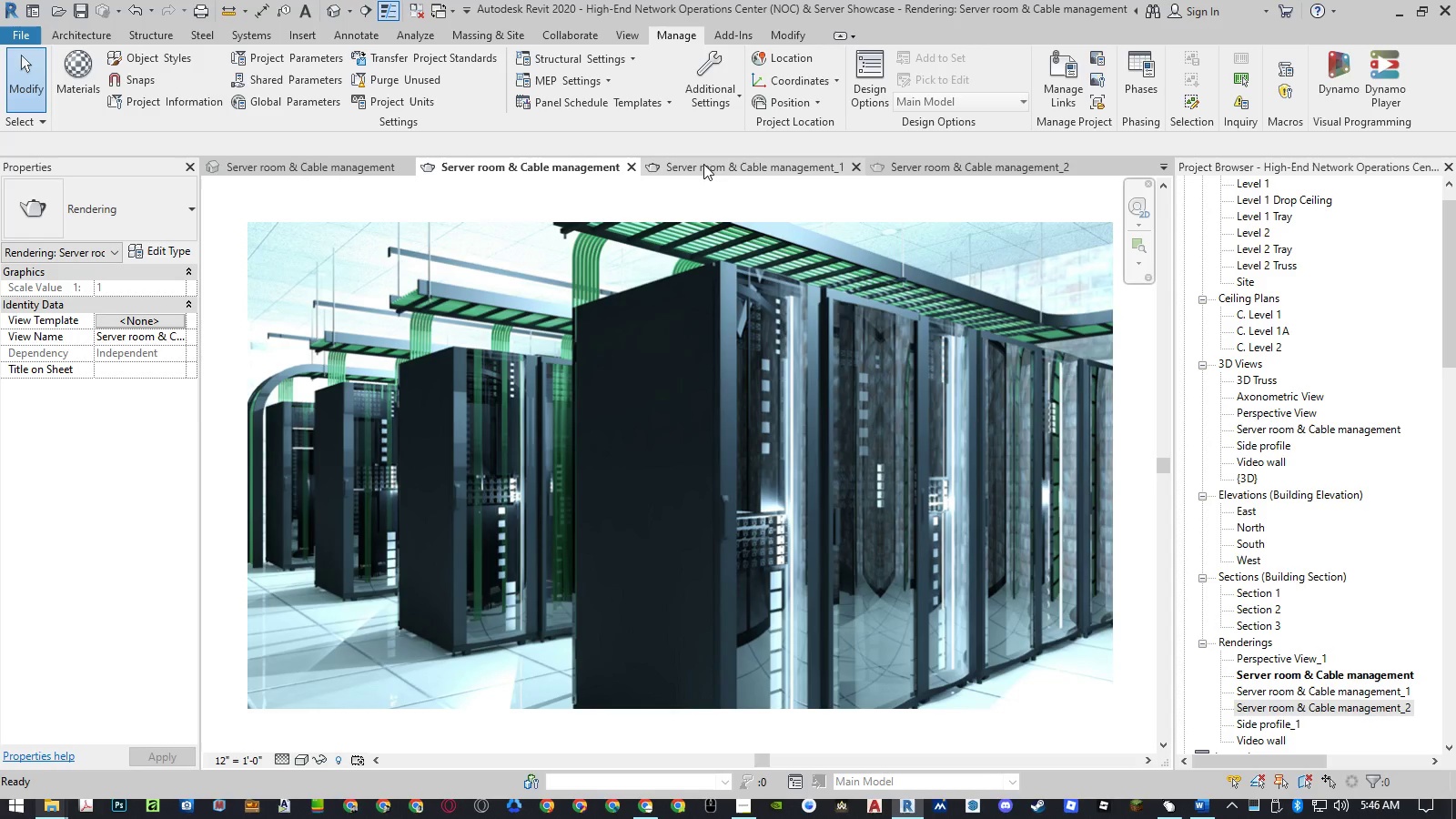 
left_click([719, 160])
 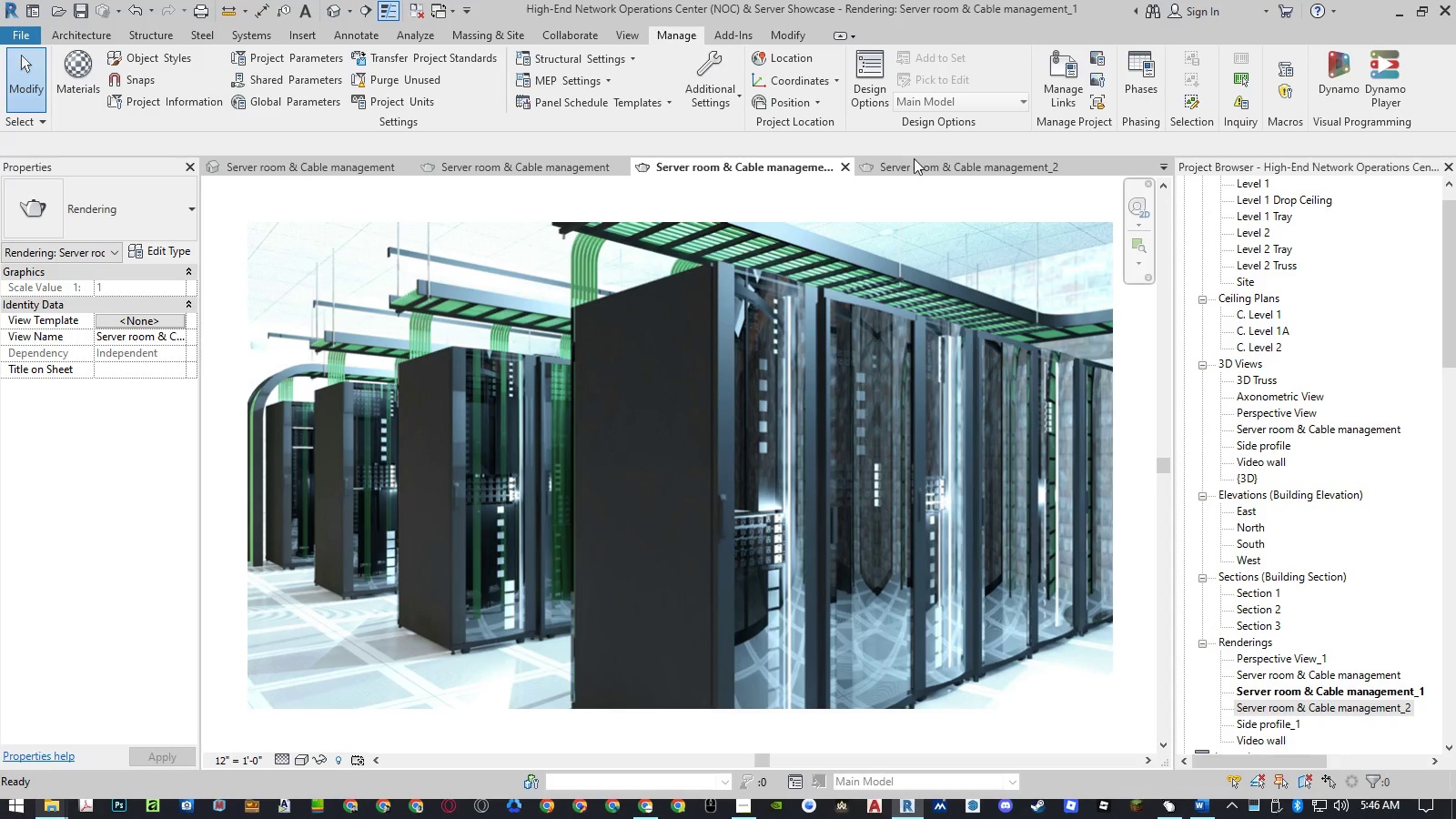 
left_click([914, 160])
 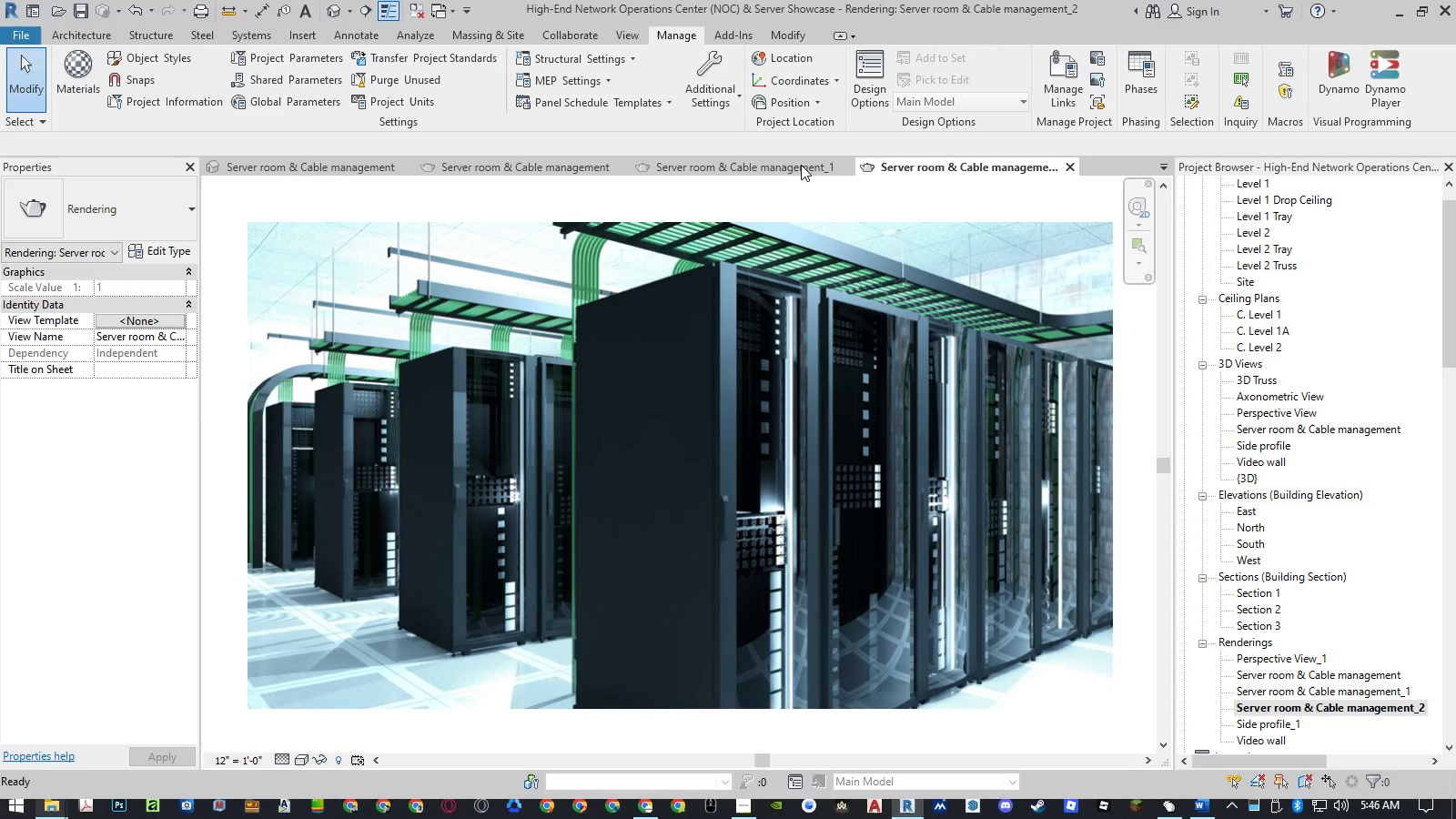 
left_click([790, 164])
 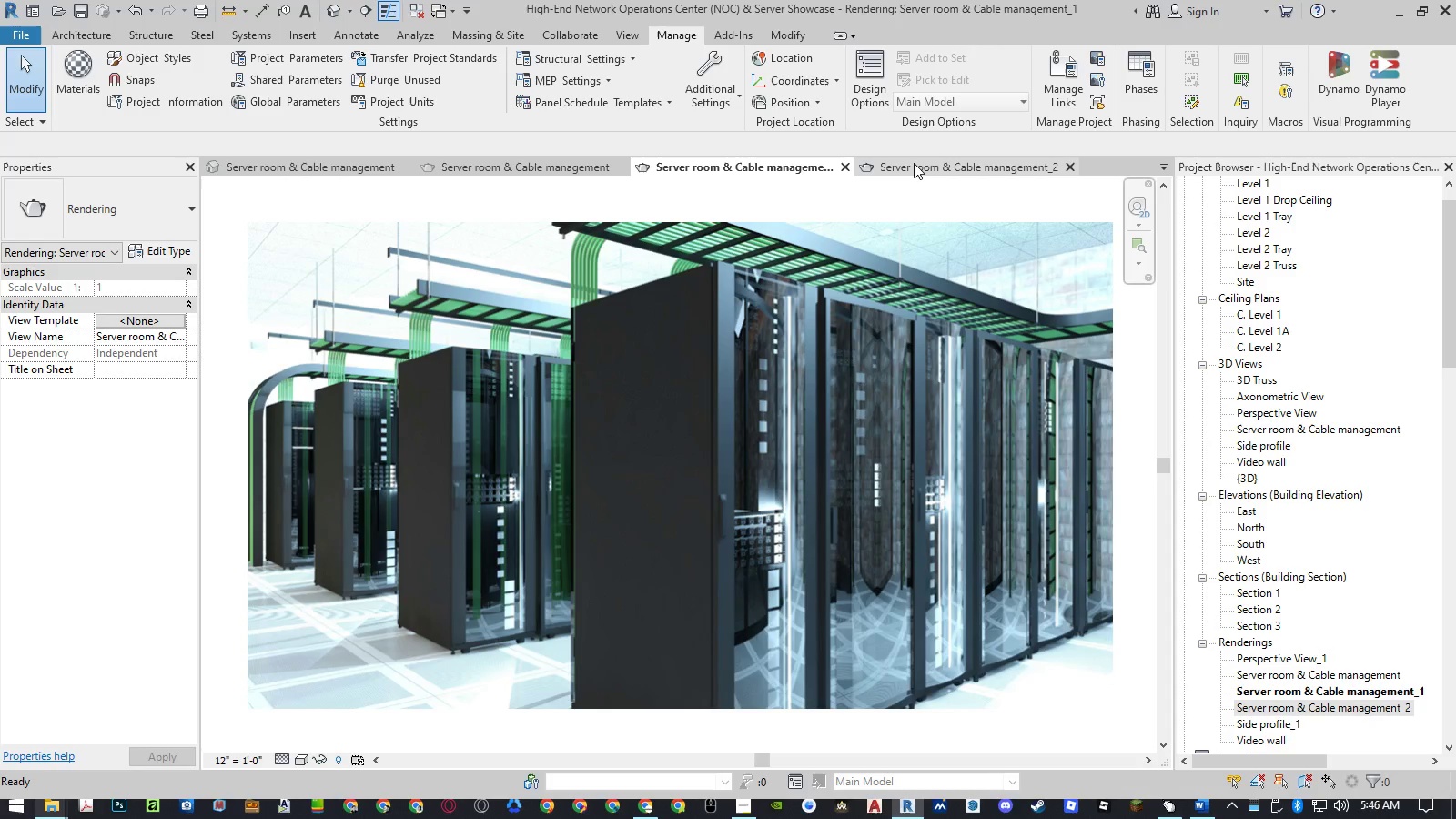 
left_click([915, 163])
 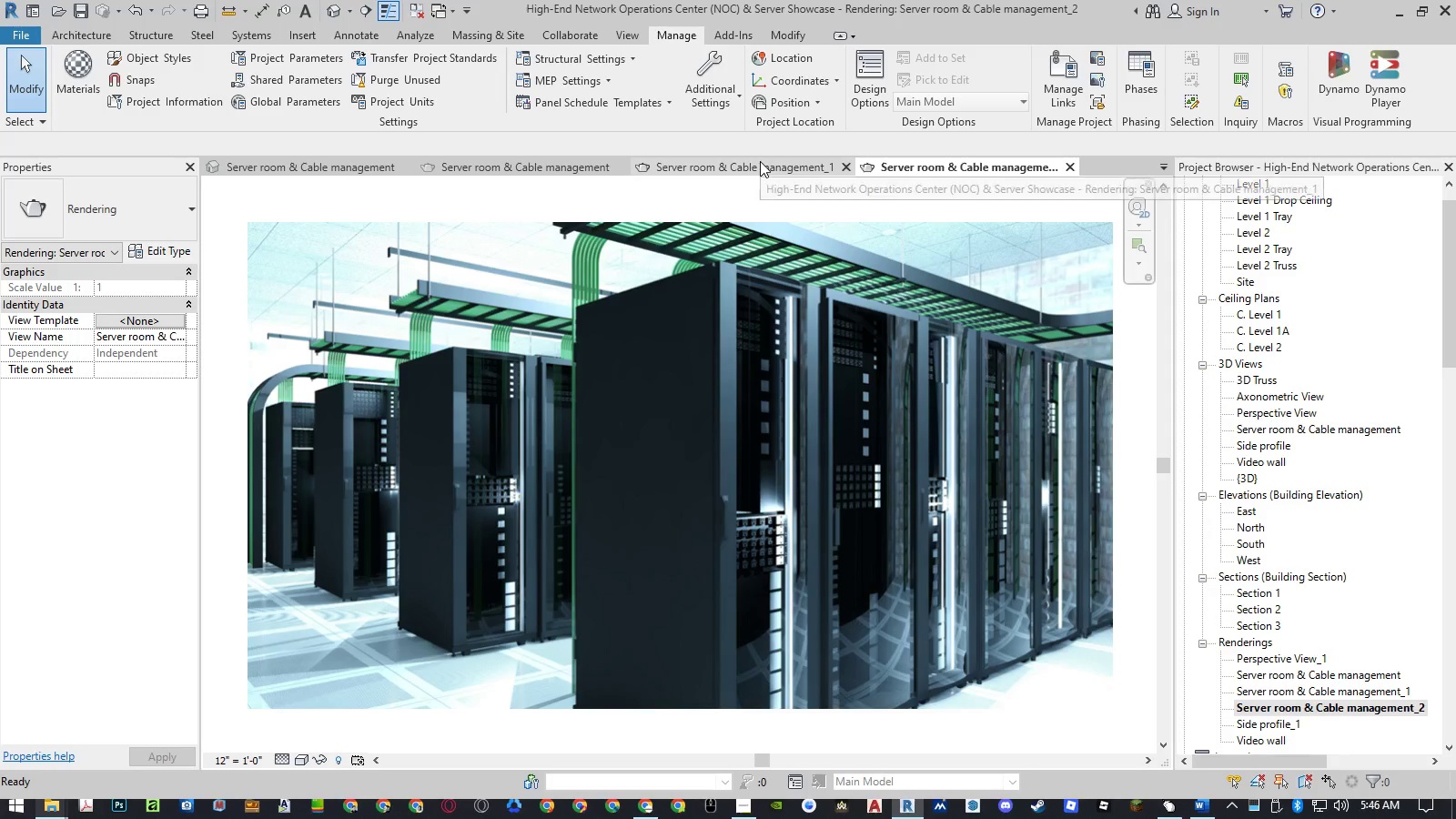 
left_click([760, 161])
 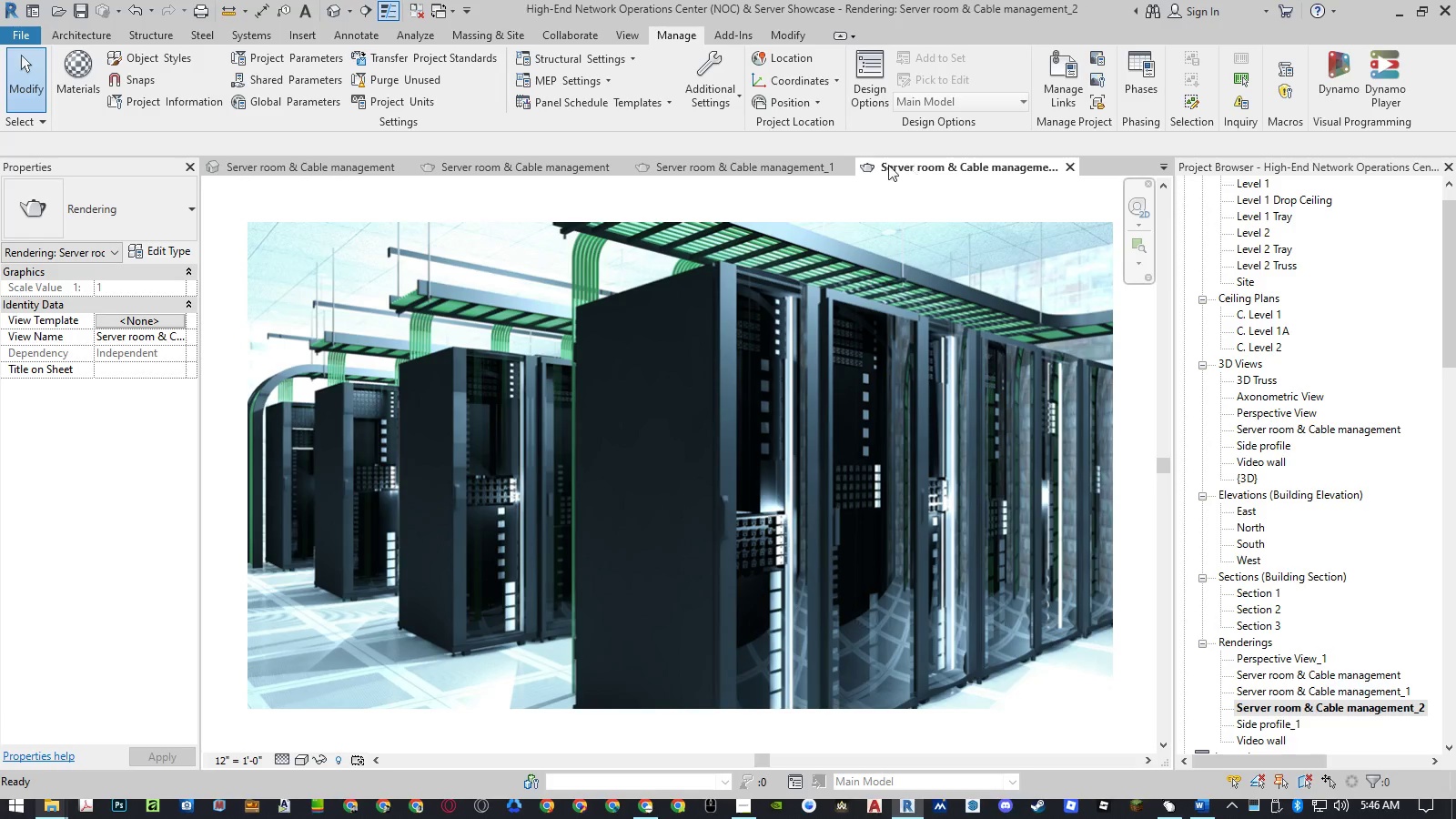 
left_click([794, 163])
 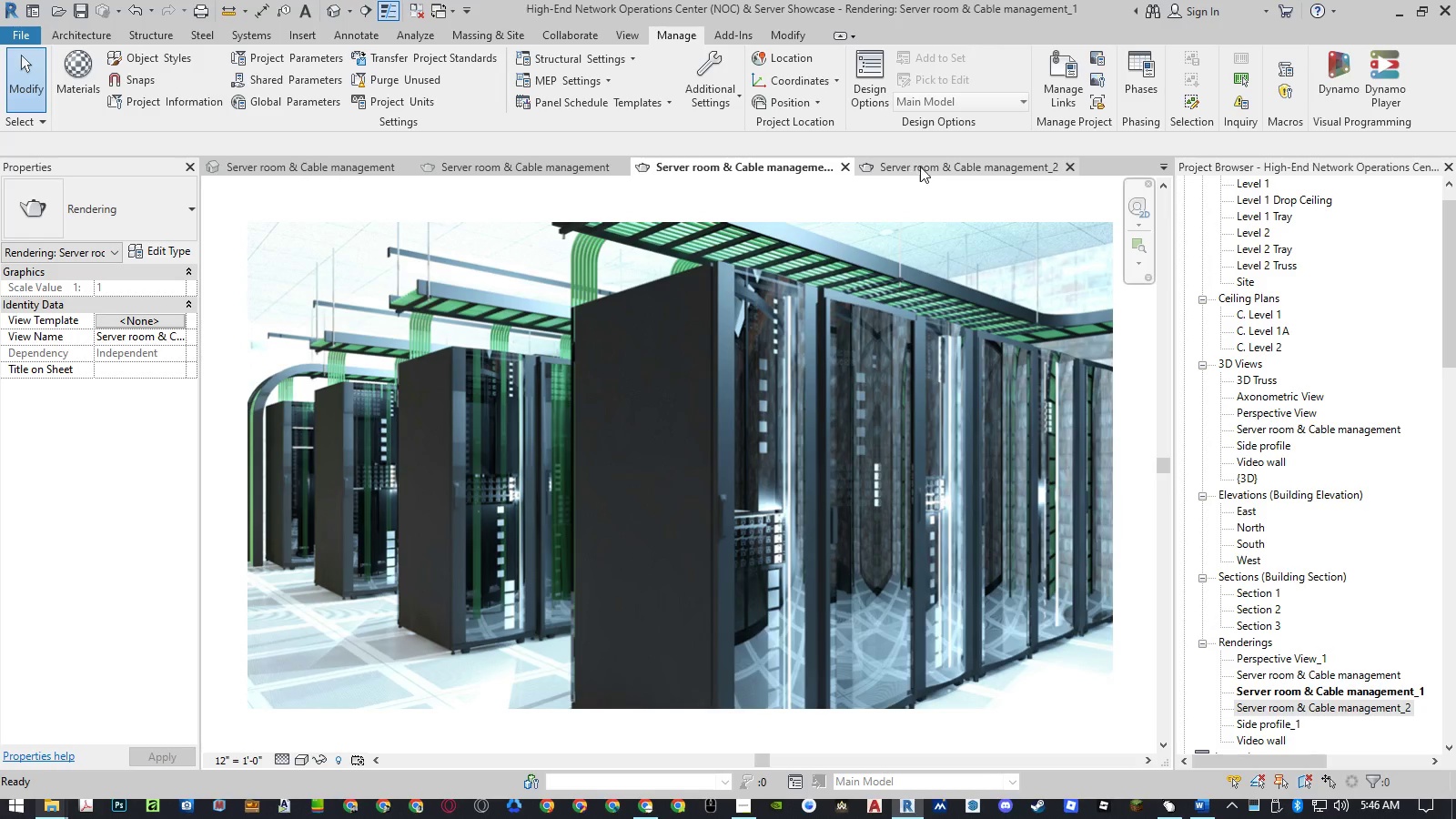 
left_click([920, 167])
 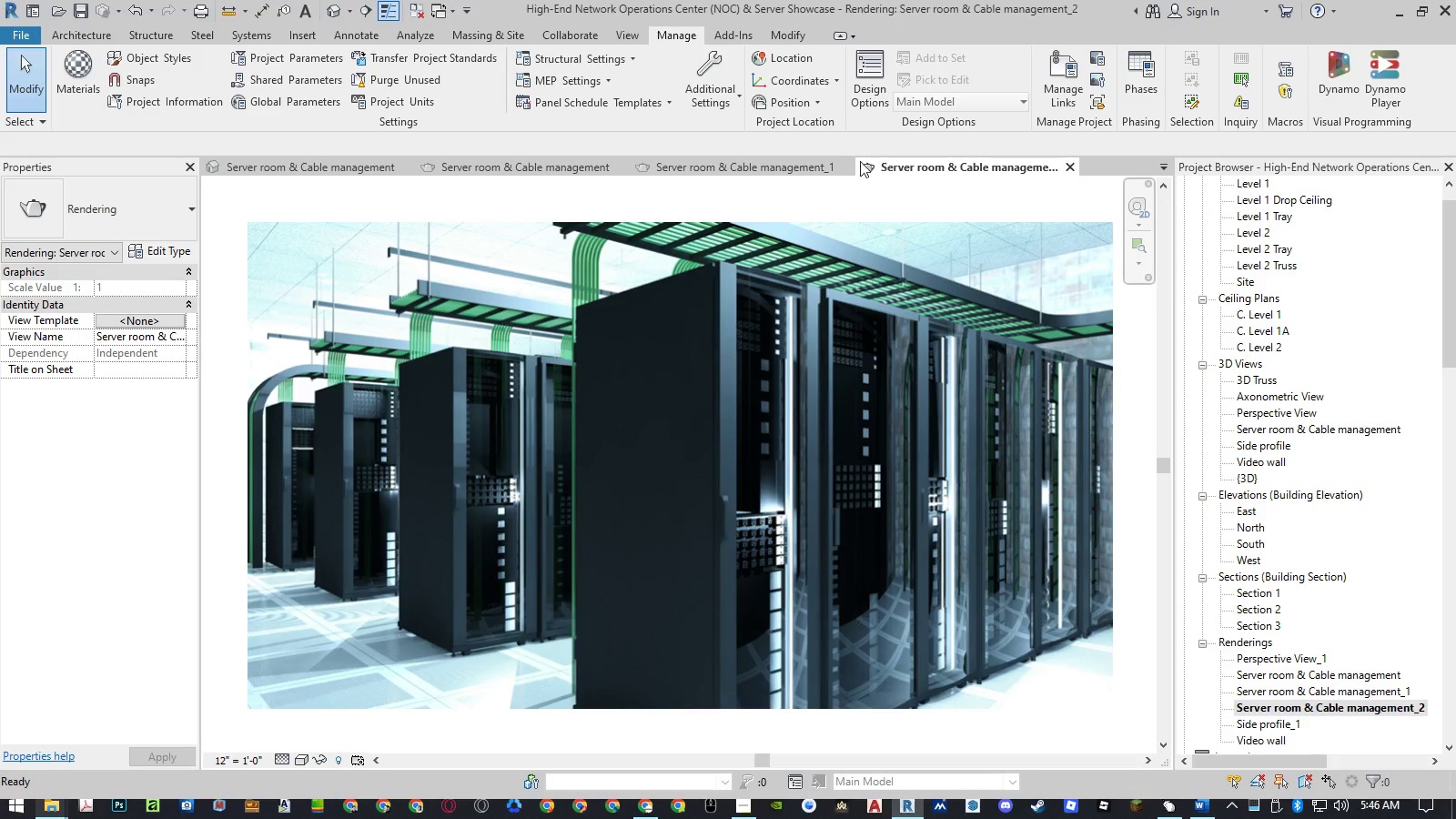 
wait(5.53)
 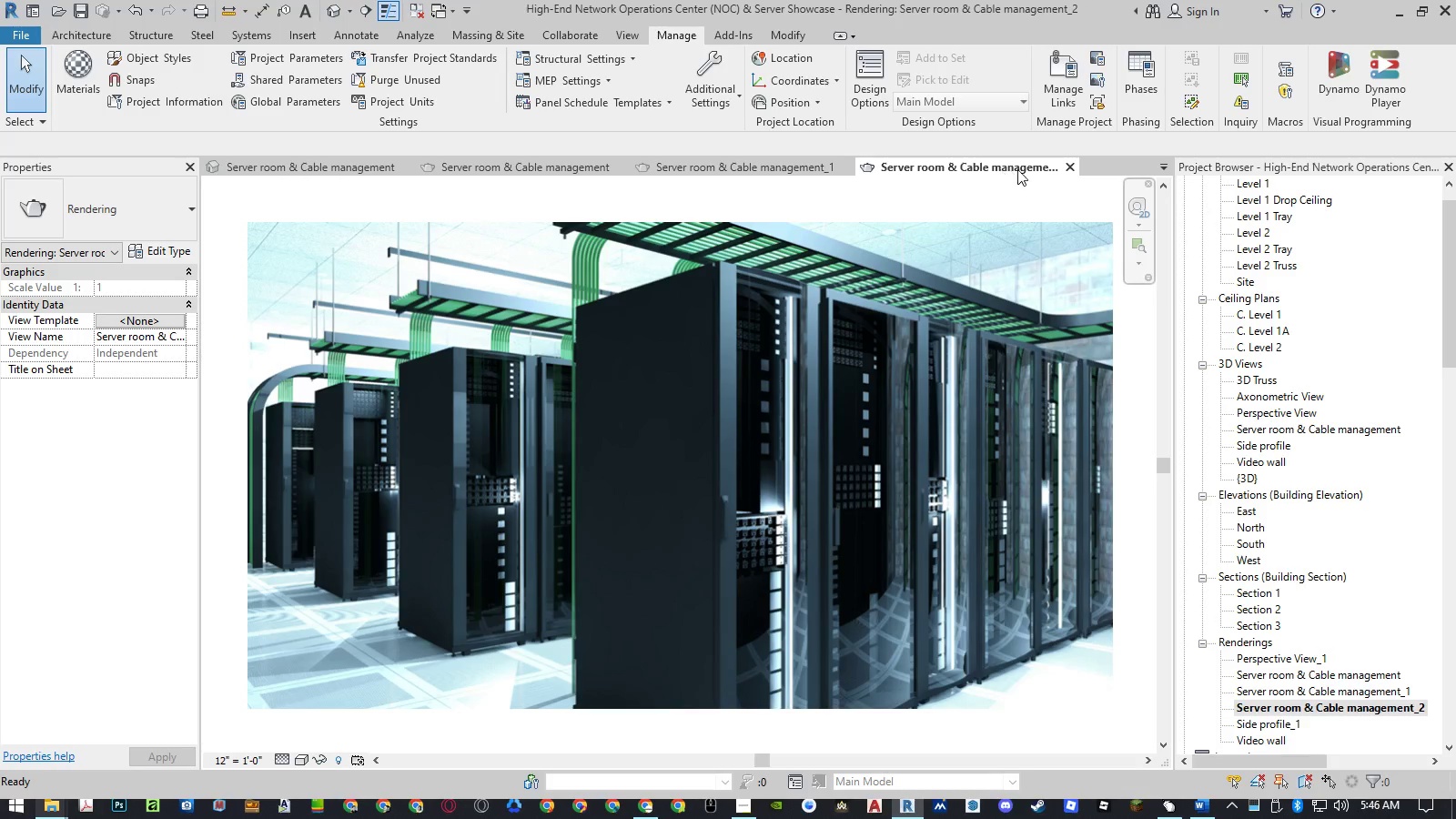 
double_click([621, 164])
 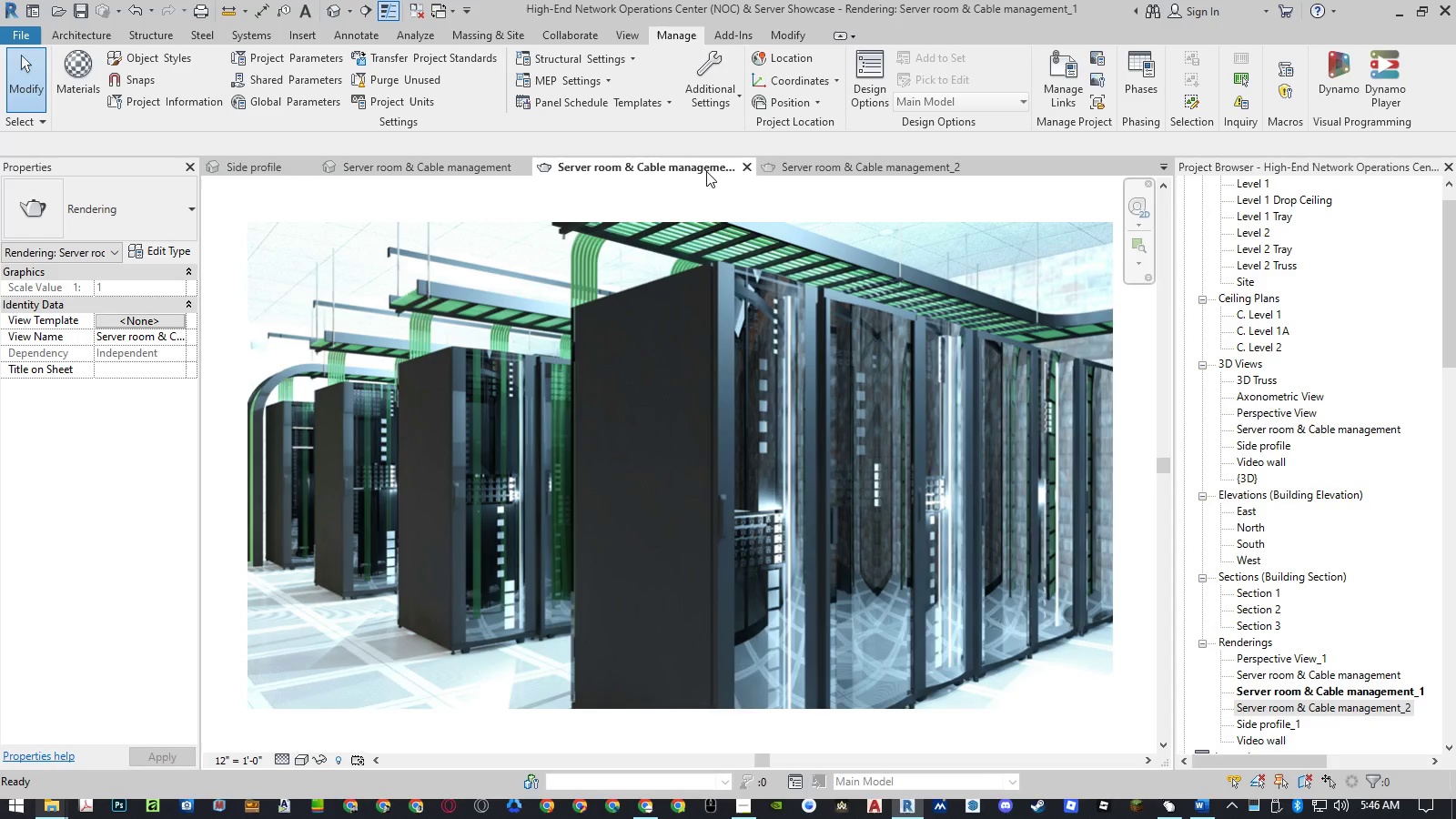 
left_click([748, 170])
 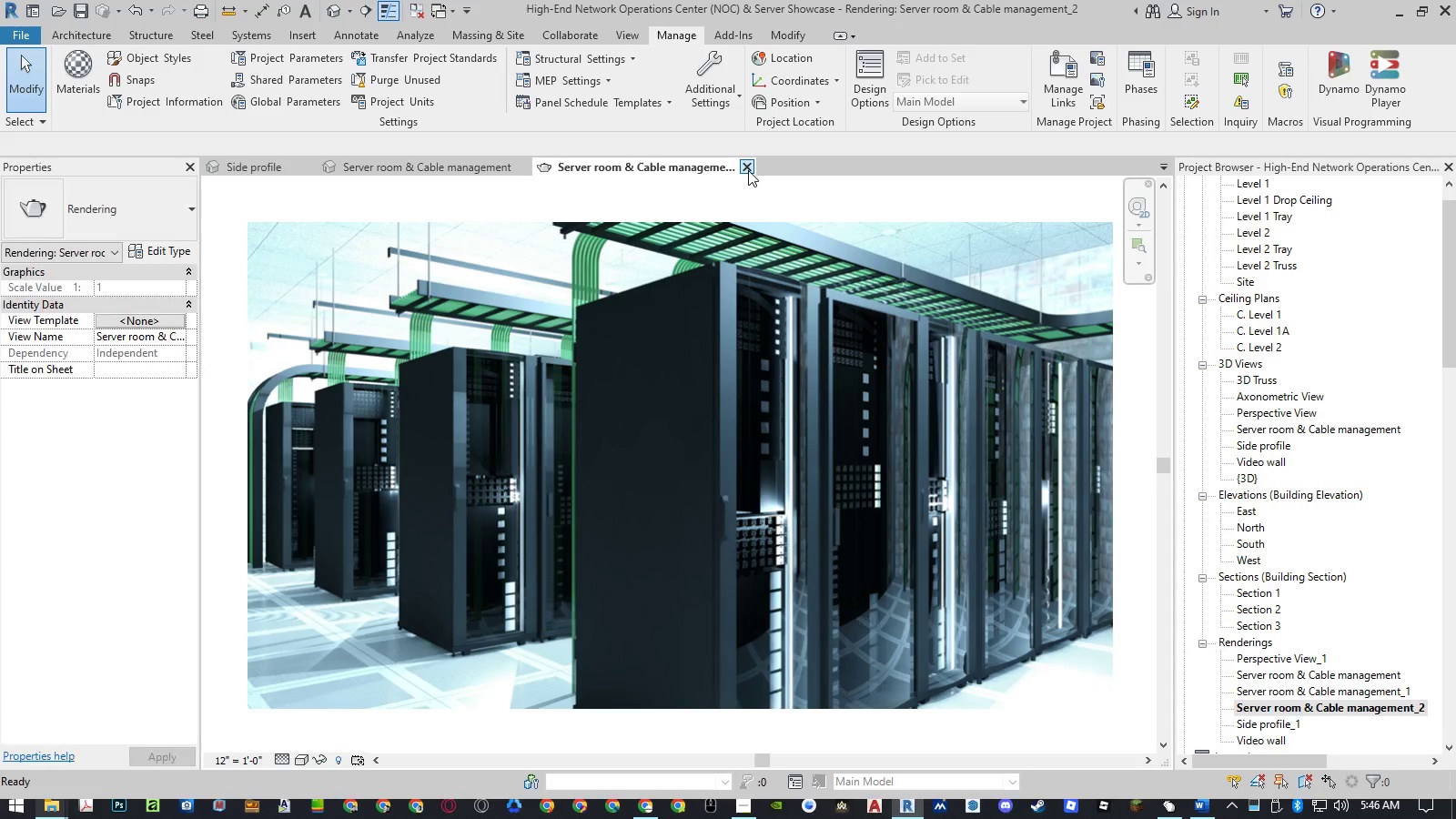 
left_click([748, 170])
 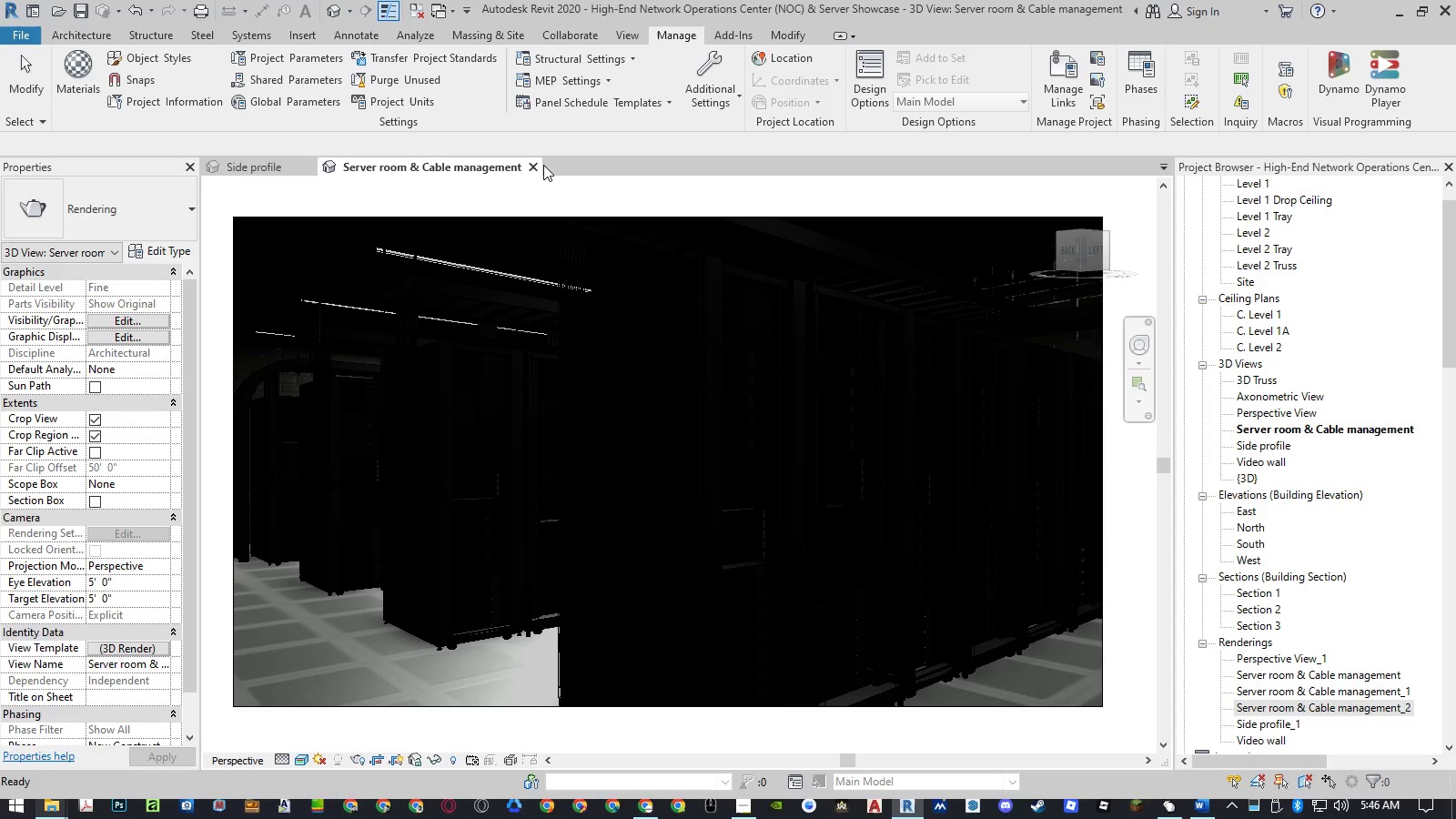 
left_click([537, 167])
 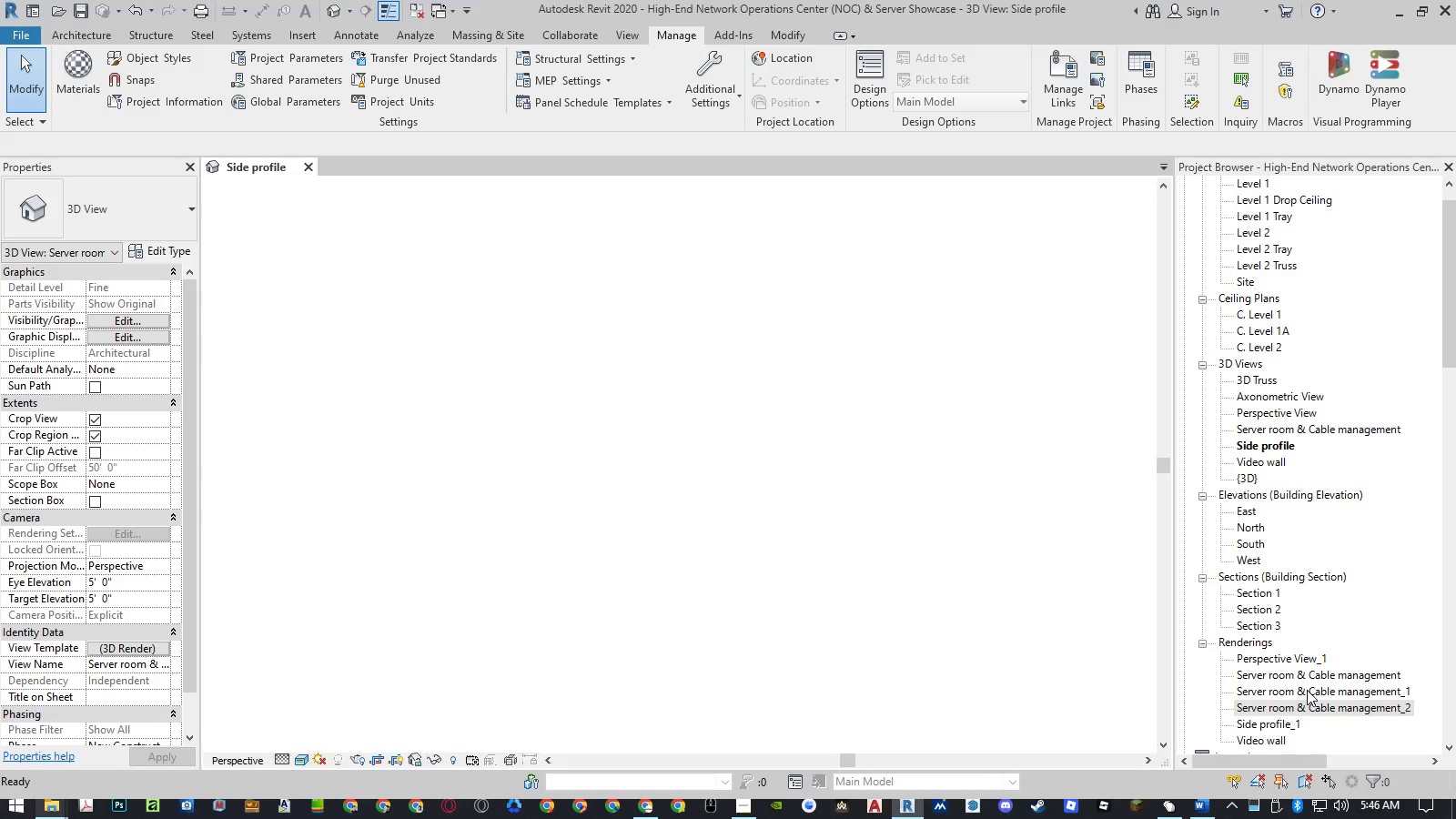 
right_click([1305, 672])
 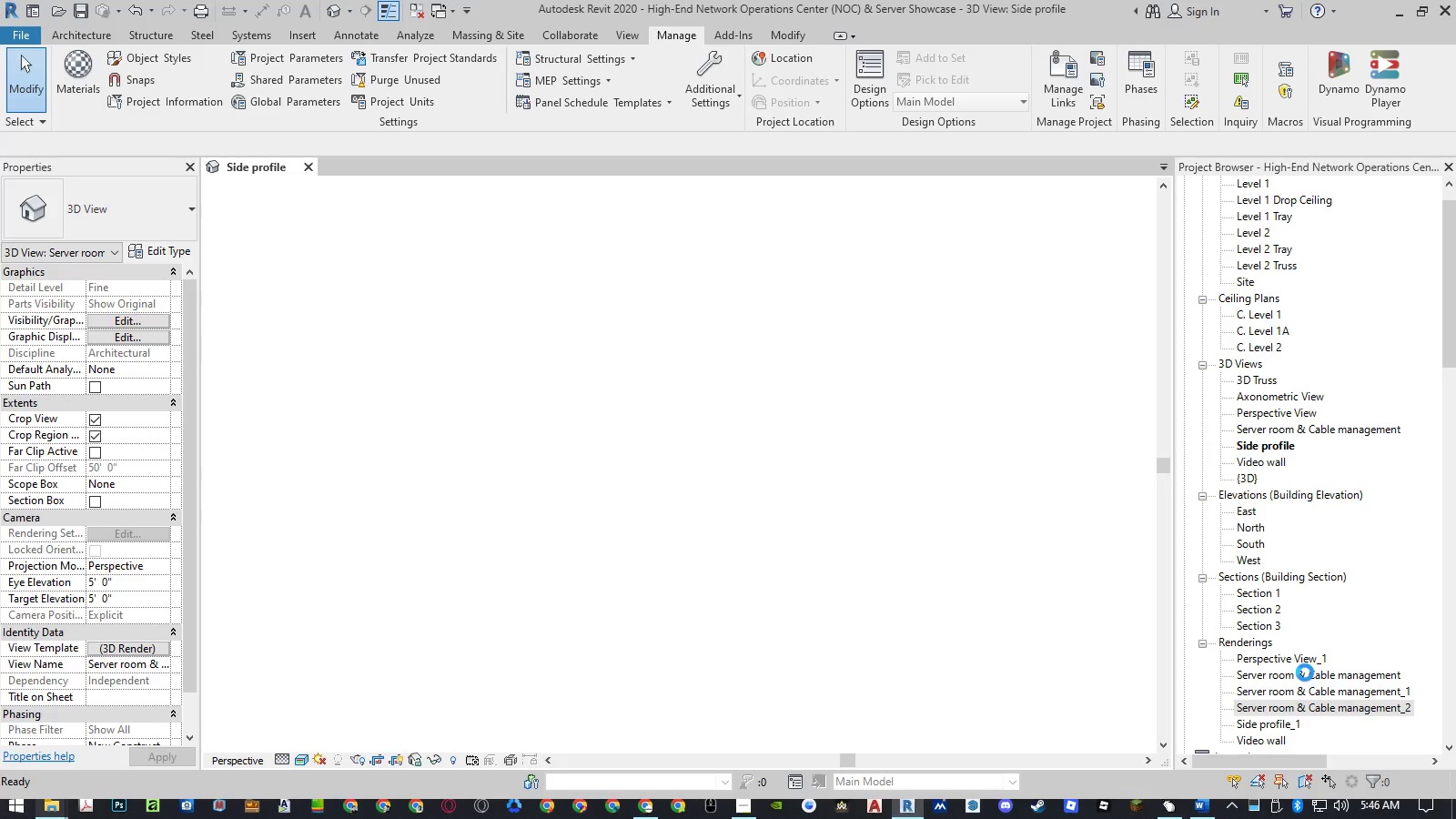 
wait(8.73)
 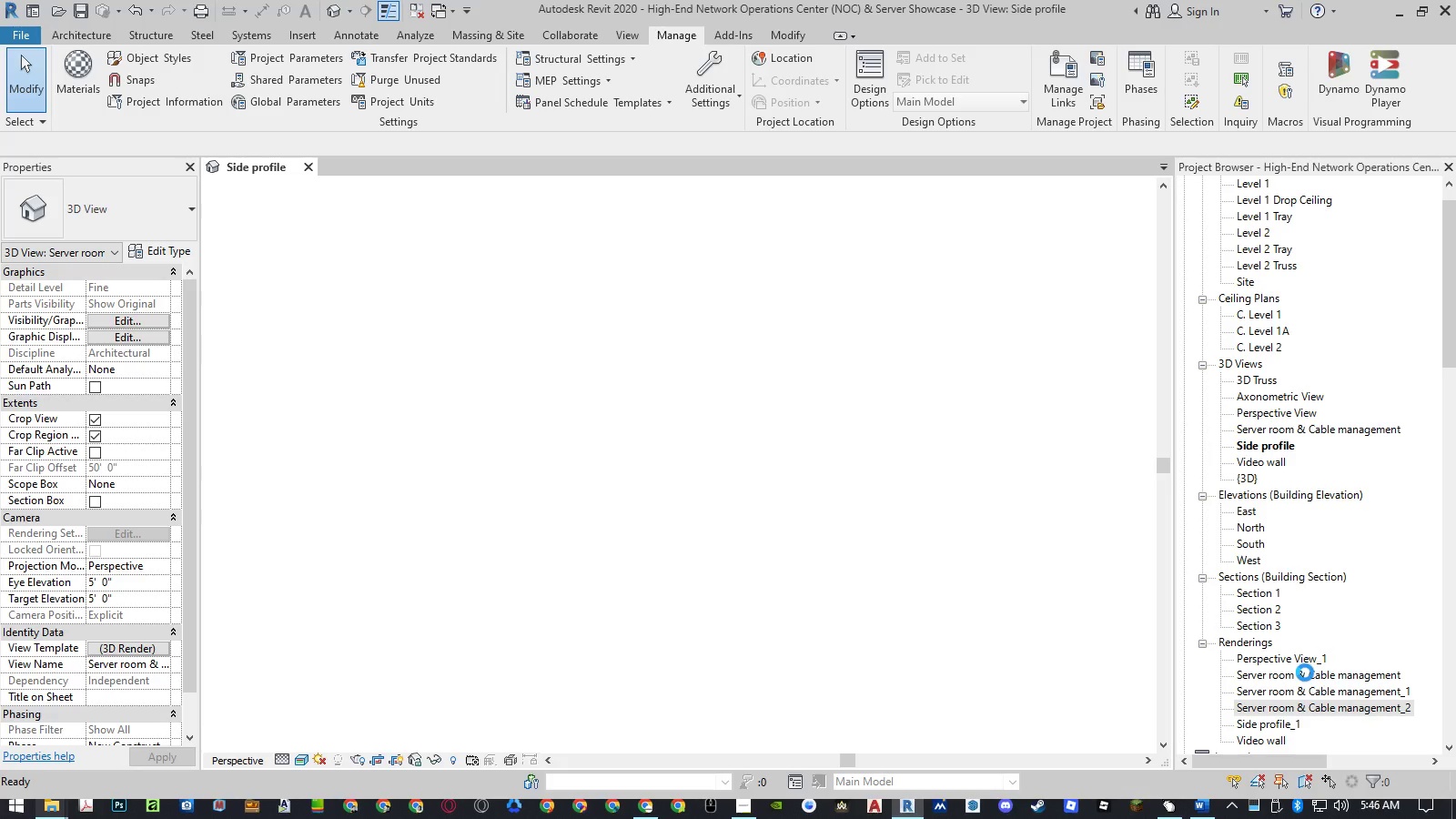 
left_click([1271, 525])
 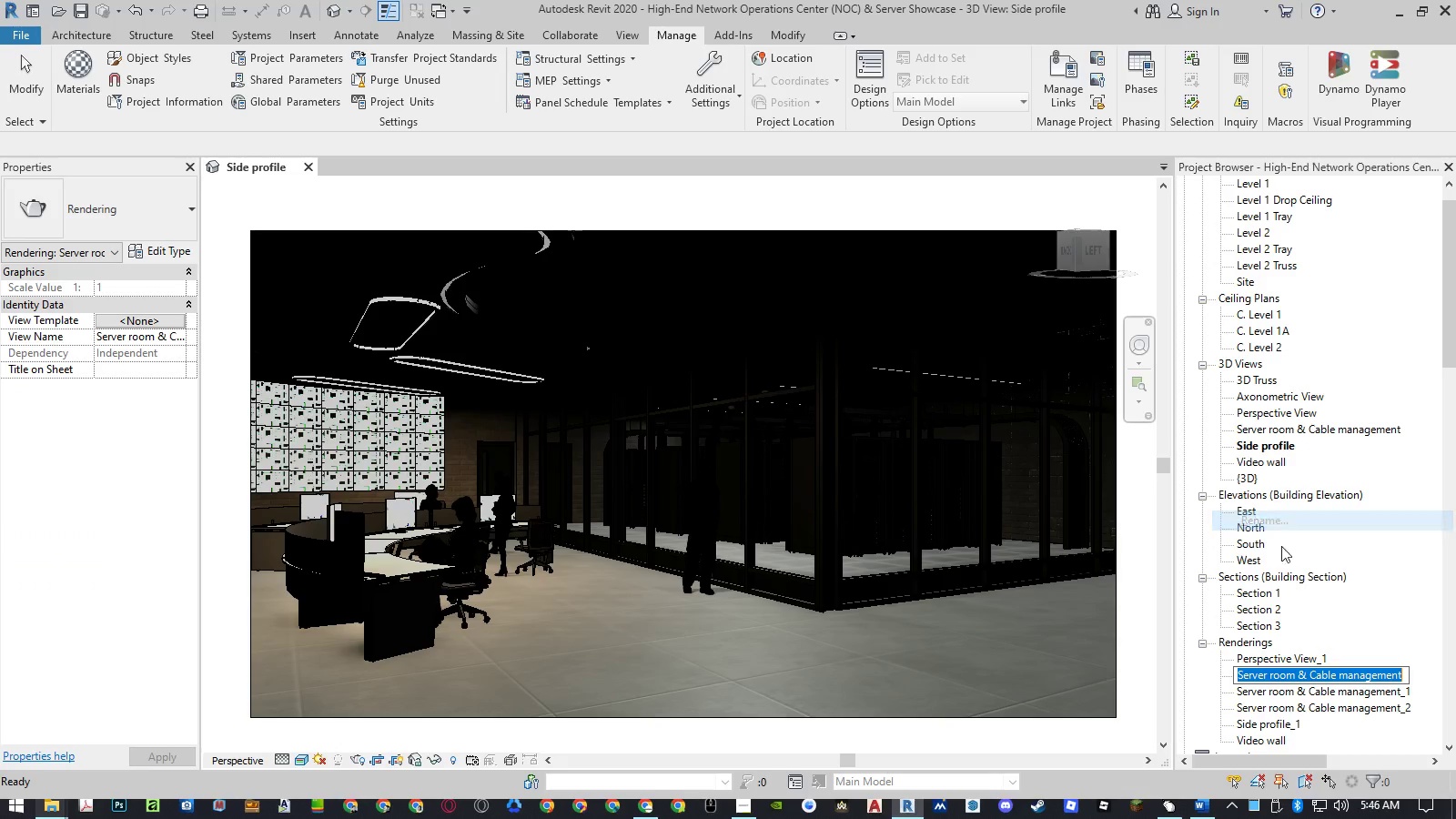 
key(Control+ControlLeft)
 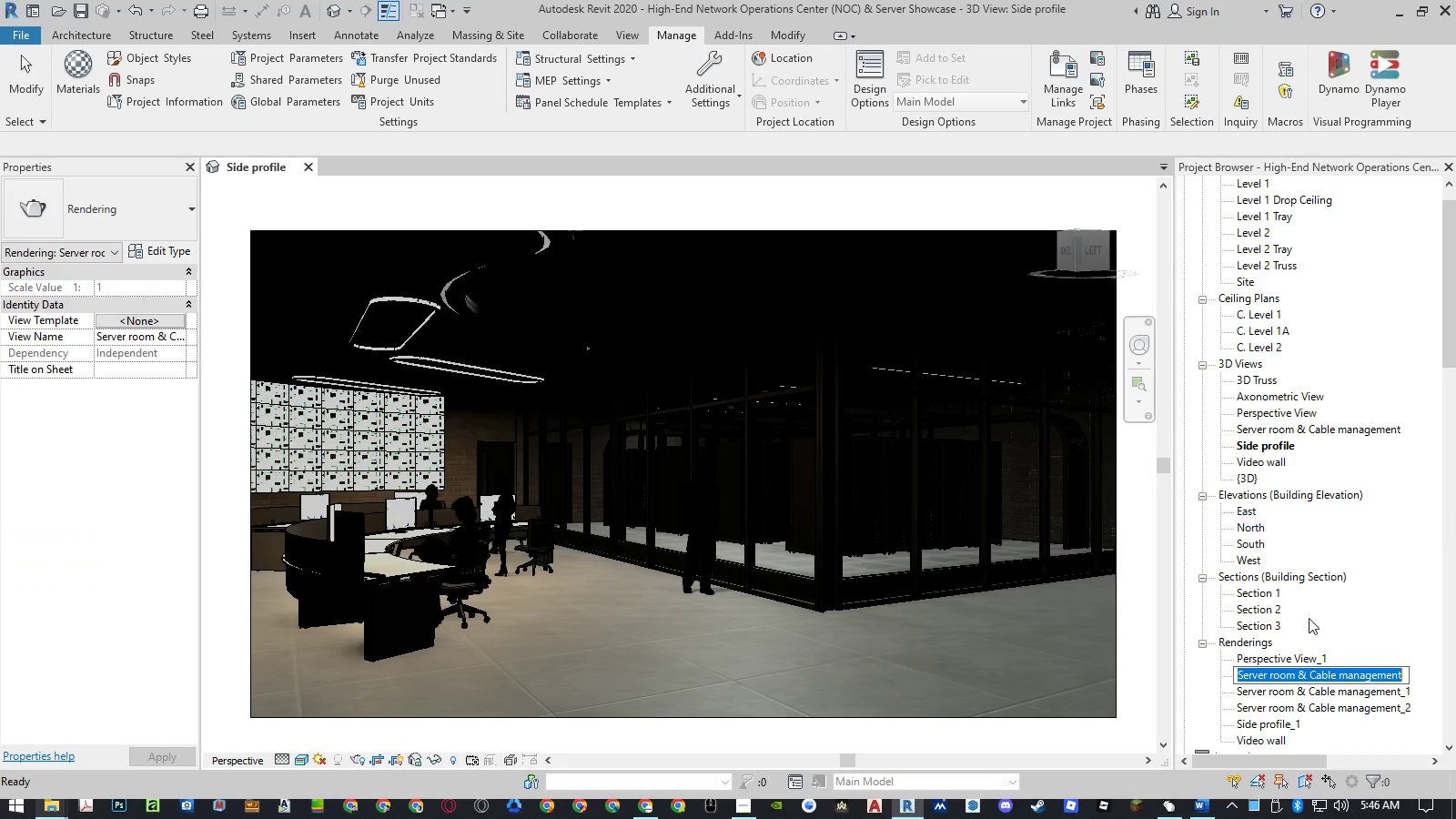 
key(Control+C)
 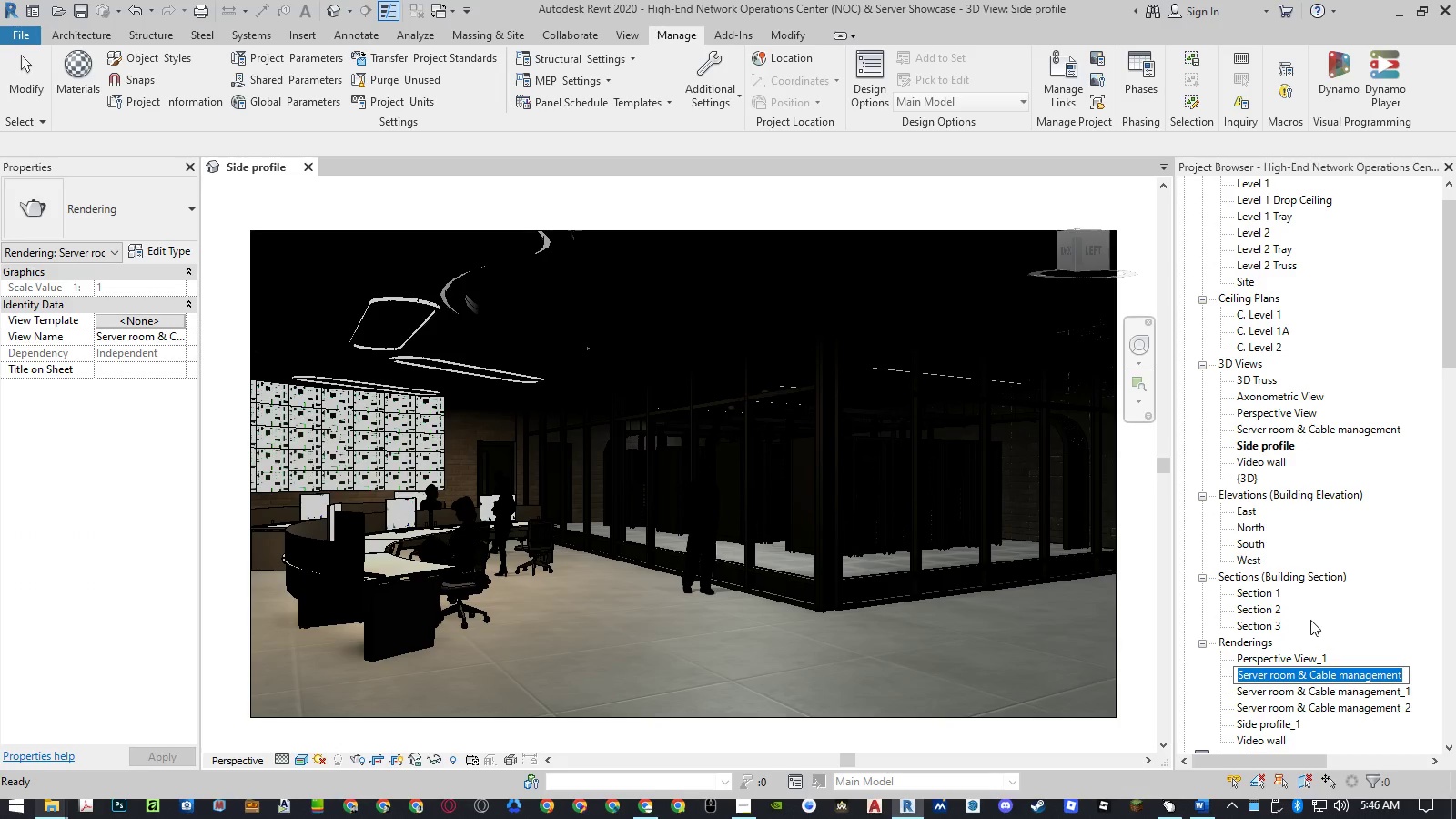 
key(Enter)
 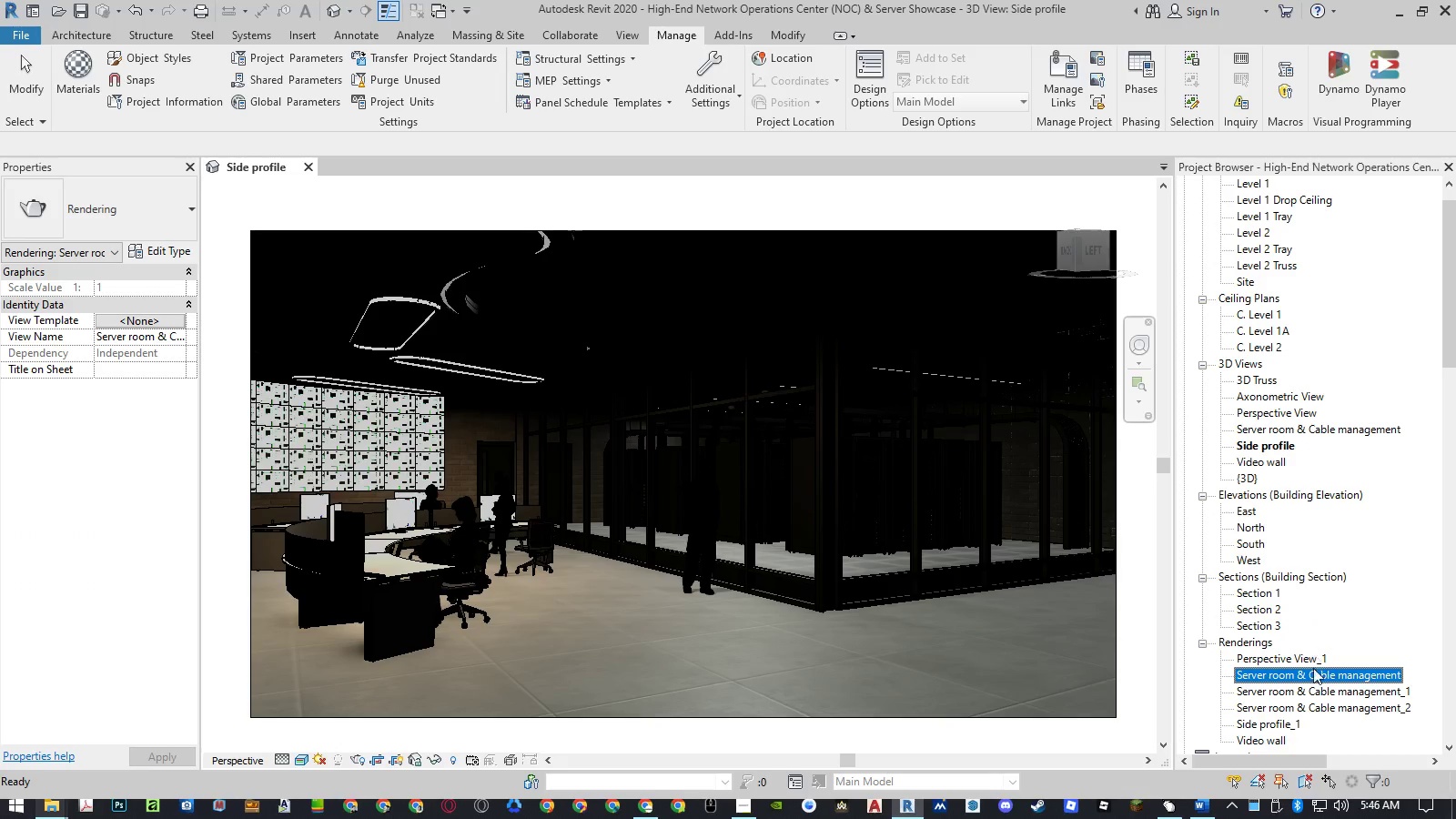 
right_click([1311, 676])
 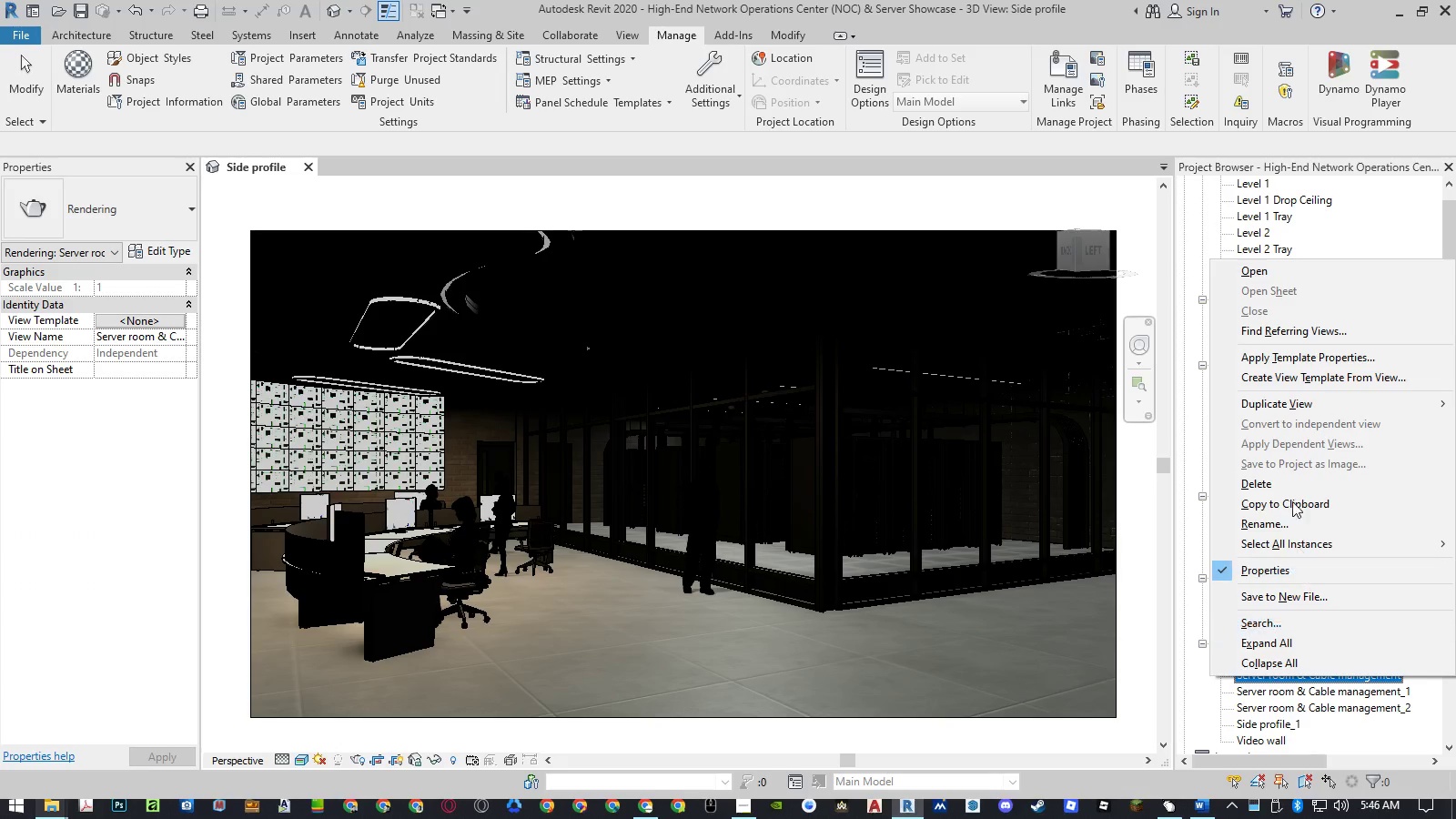 
left_click([1290, 490])
 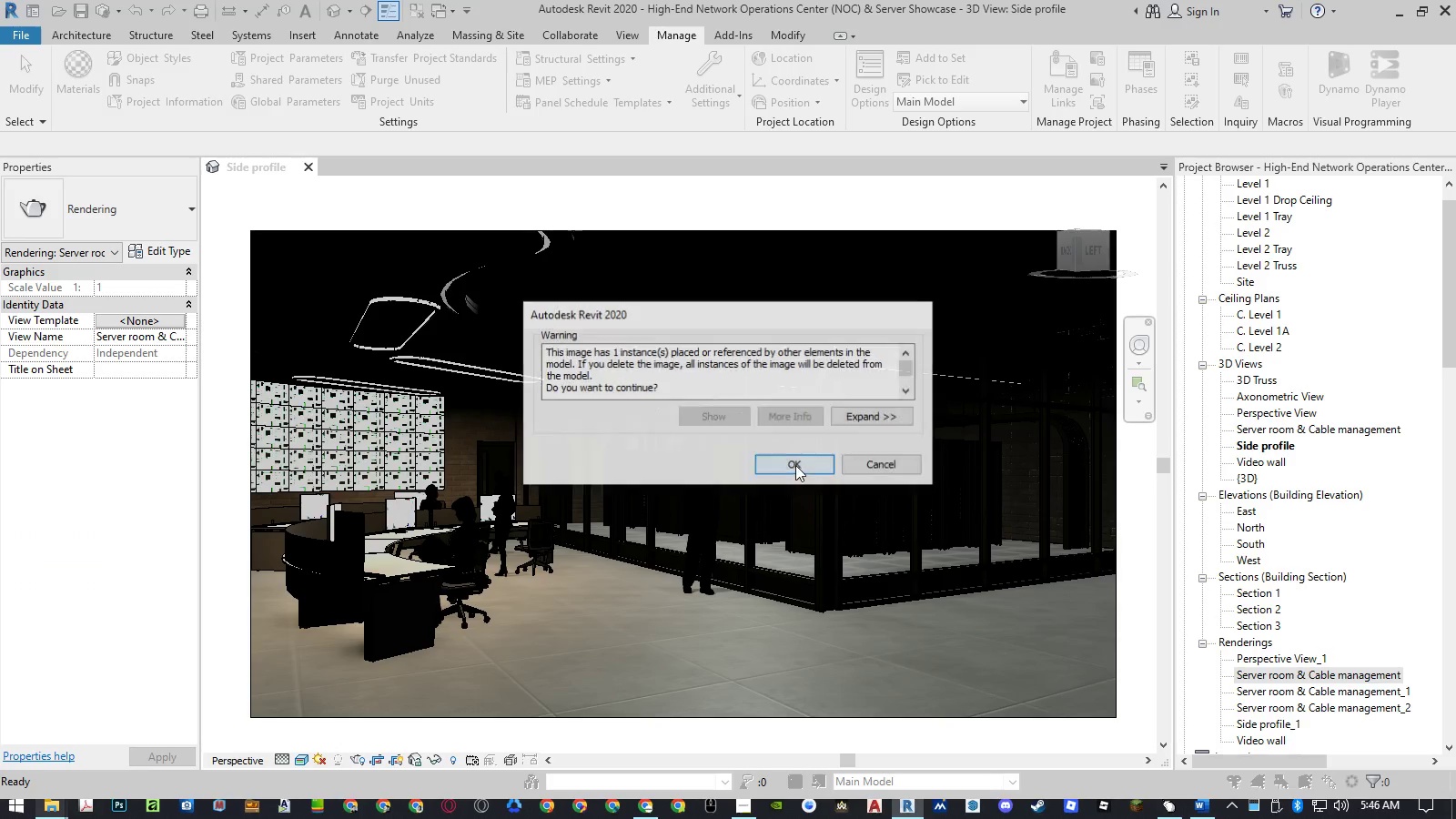 
left_click([795, 465])
 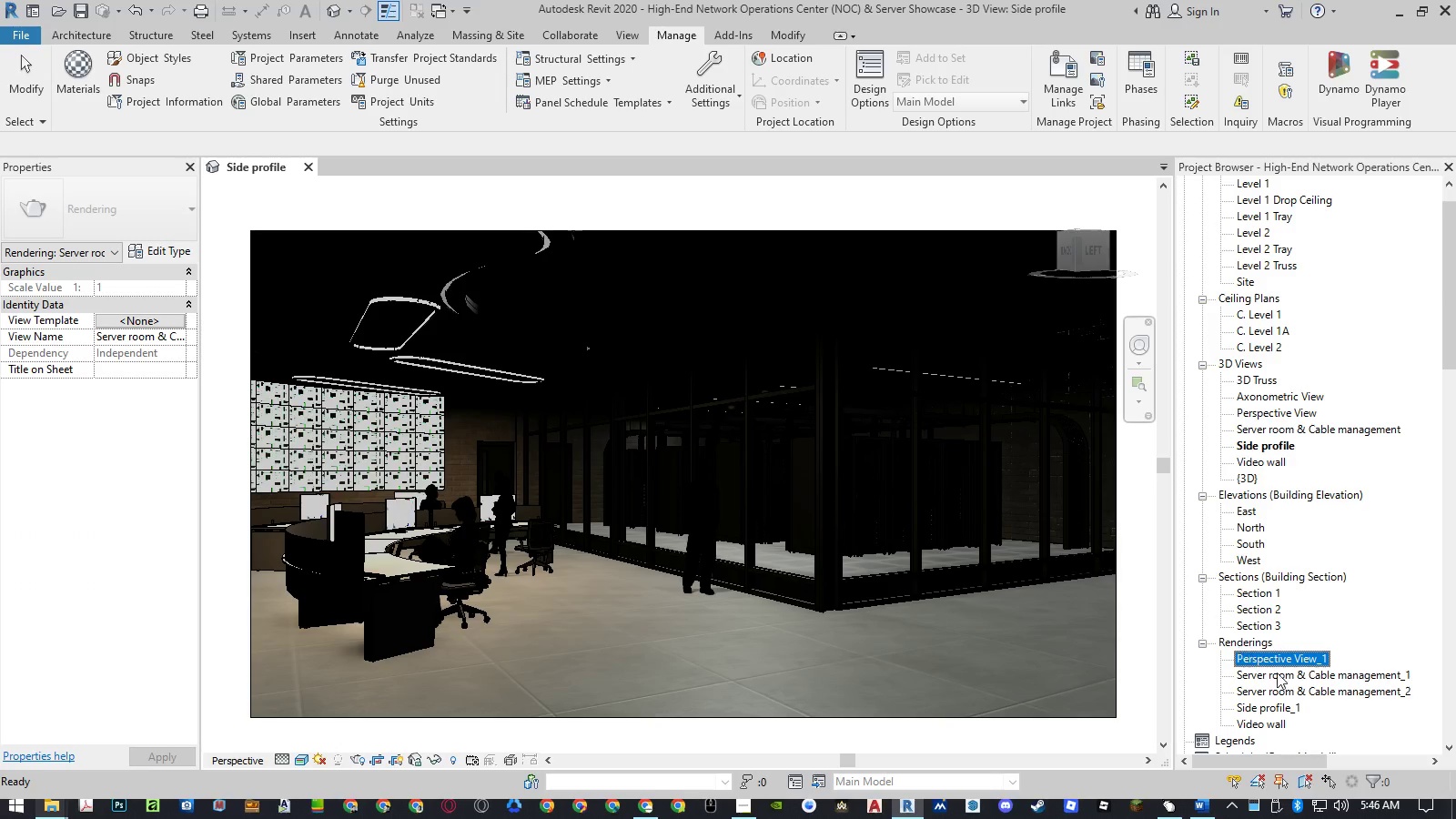 
right_click([1278, 672])
 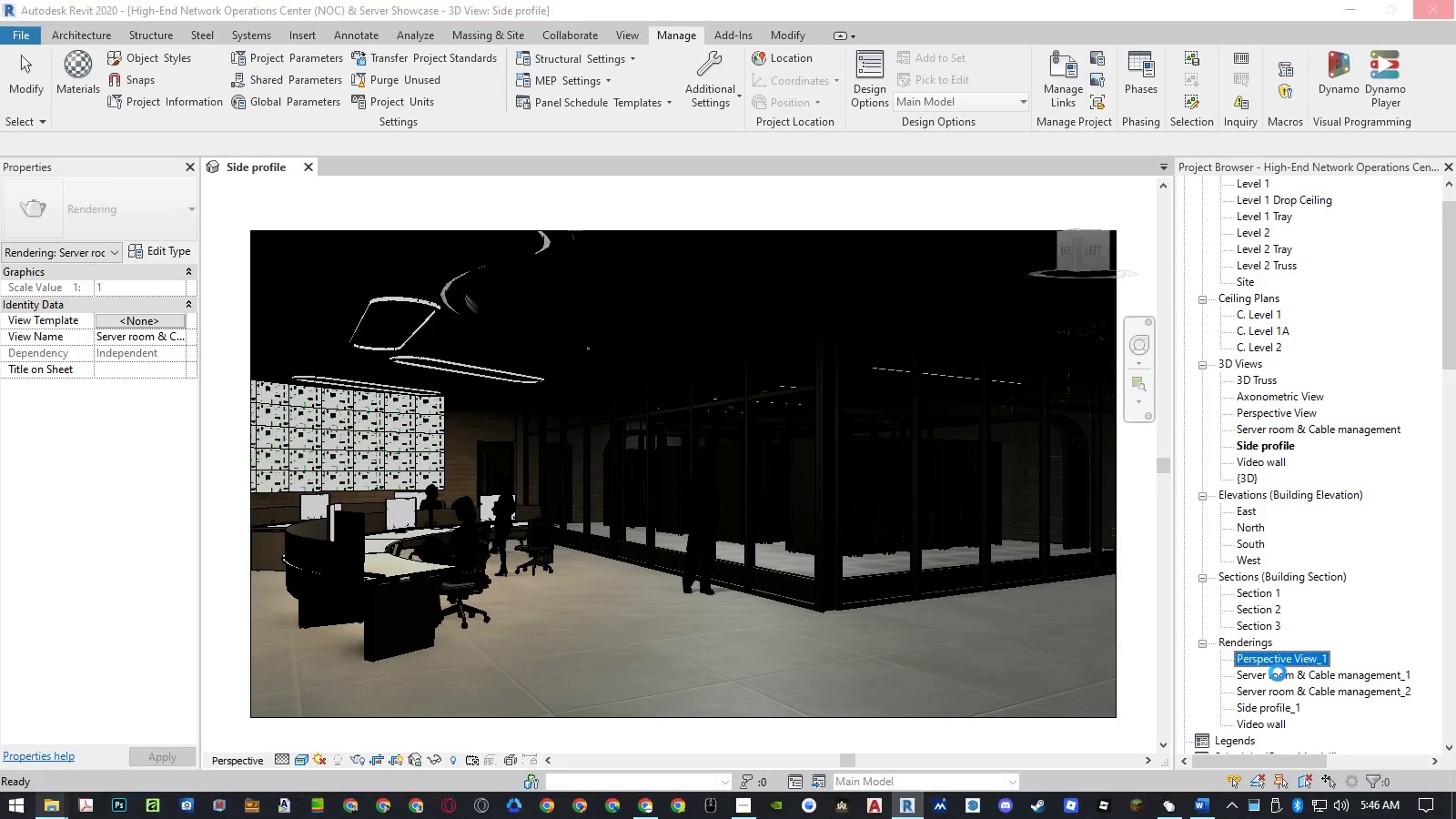 
wait(6.75)
 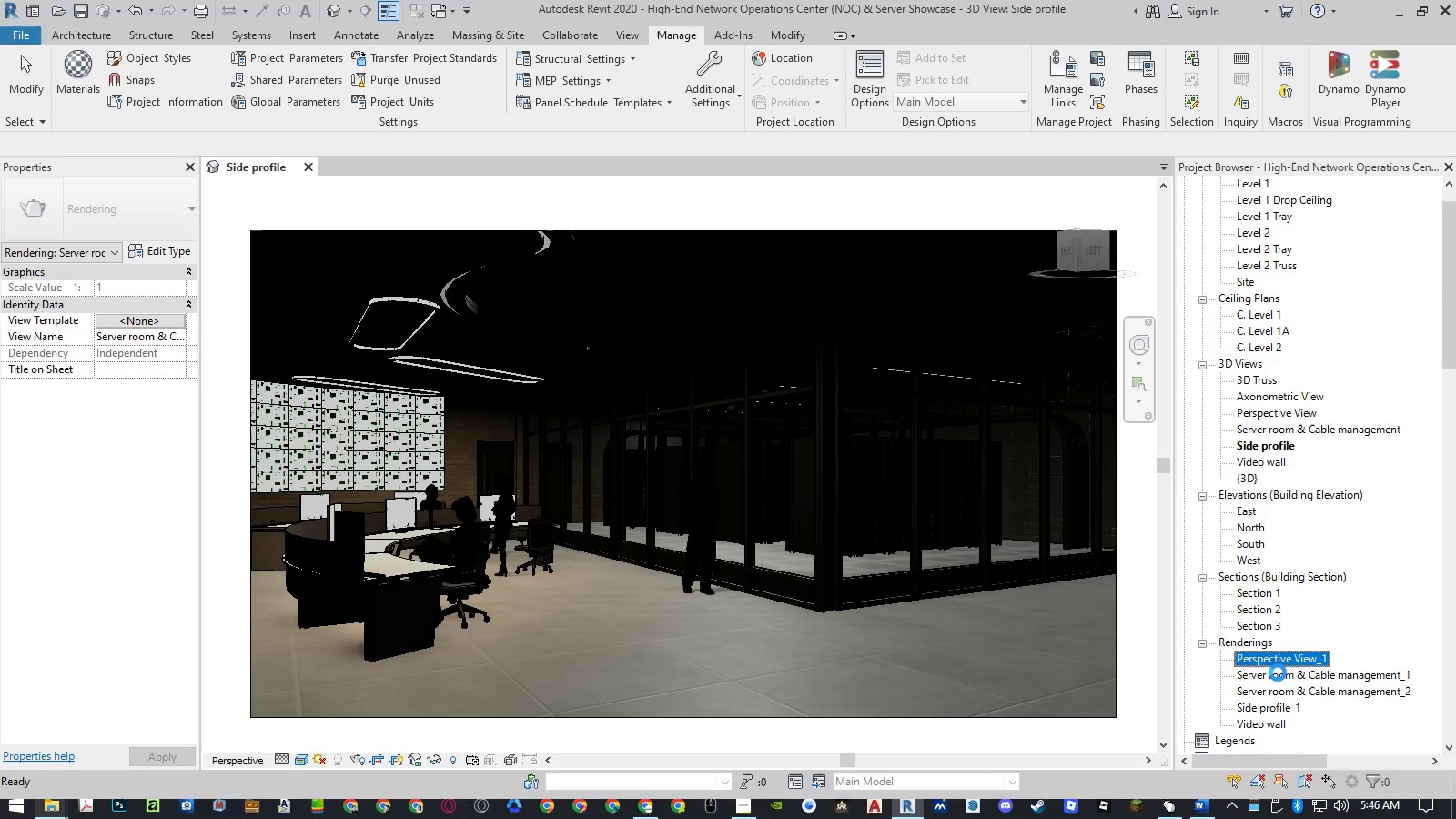 
left_click([1255, 481])
 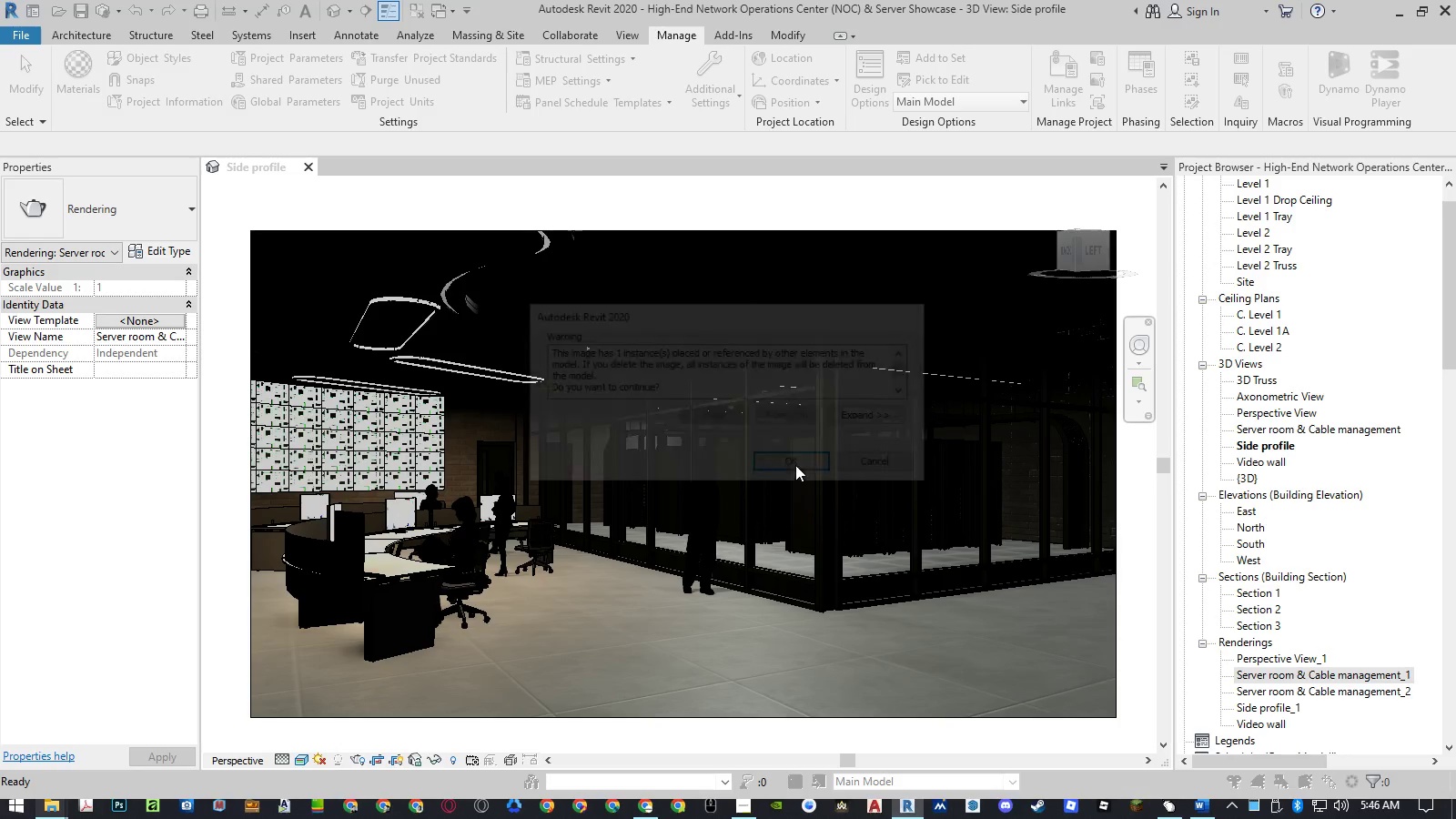 
left_click([795, 465])
 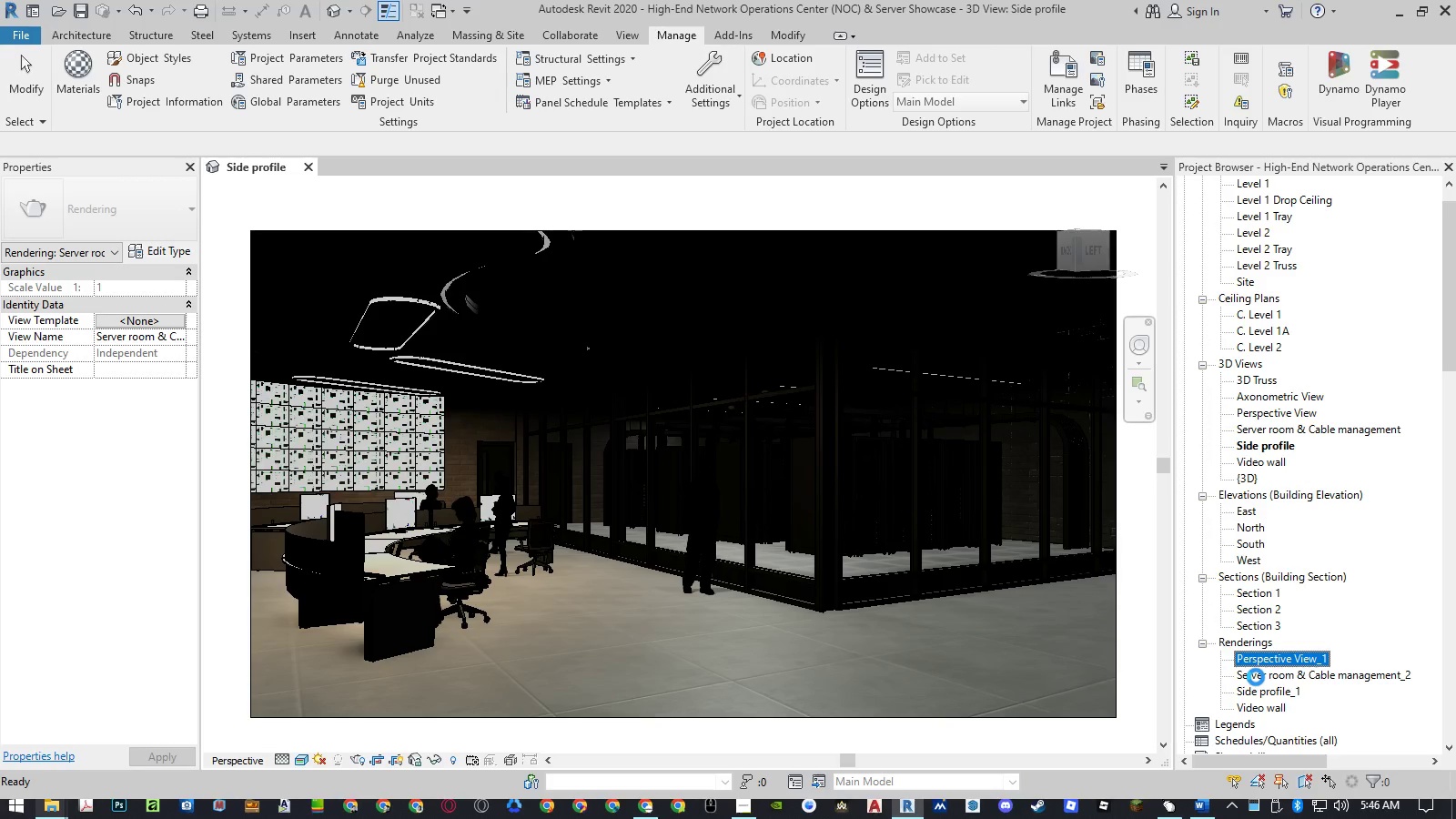 
wait(7.03)
 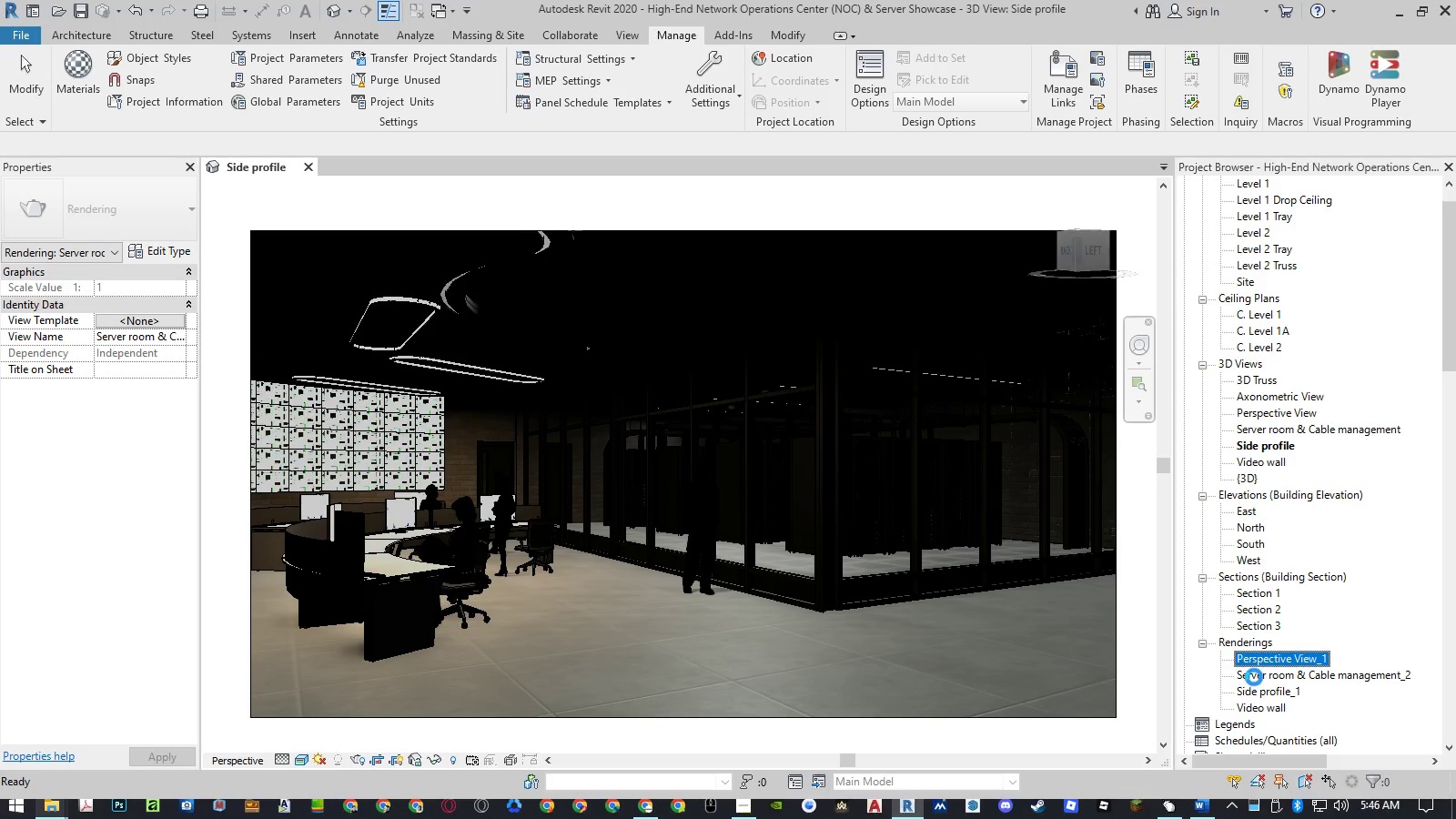 
left_click([1256, 677])
 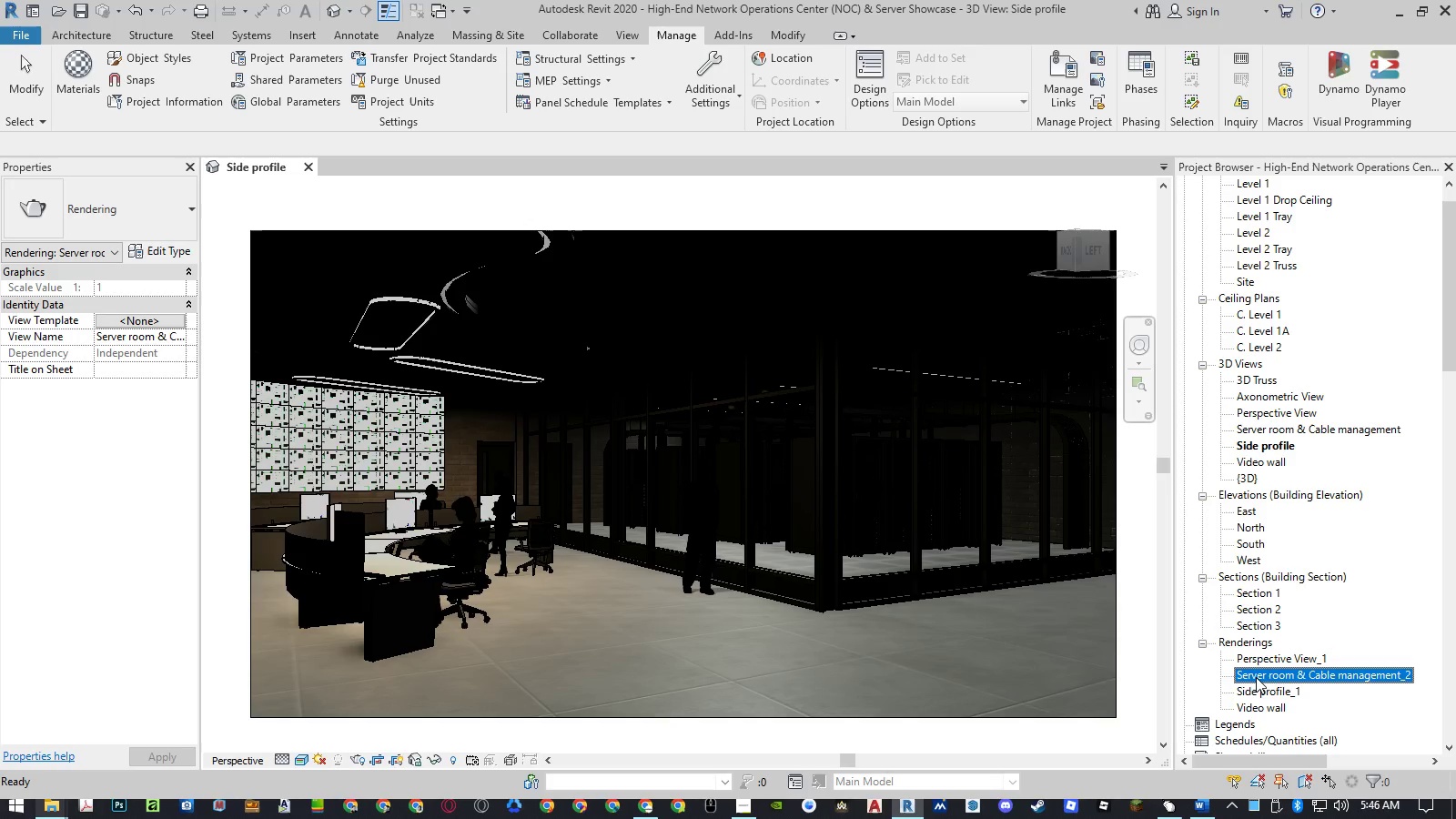 
right_click([1256, 677])
 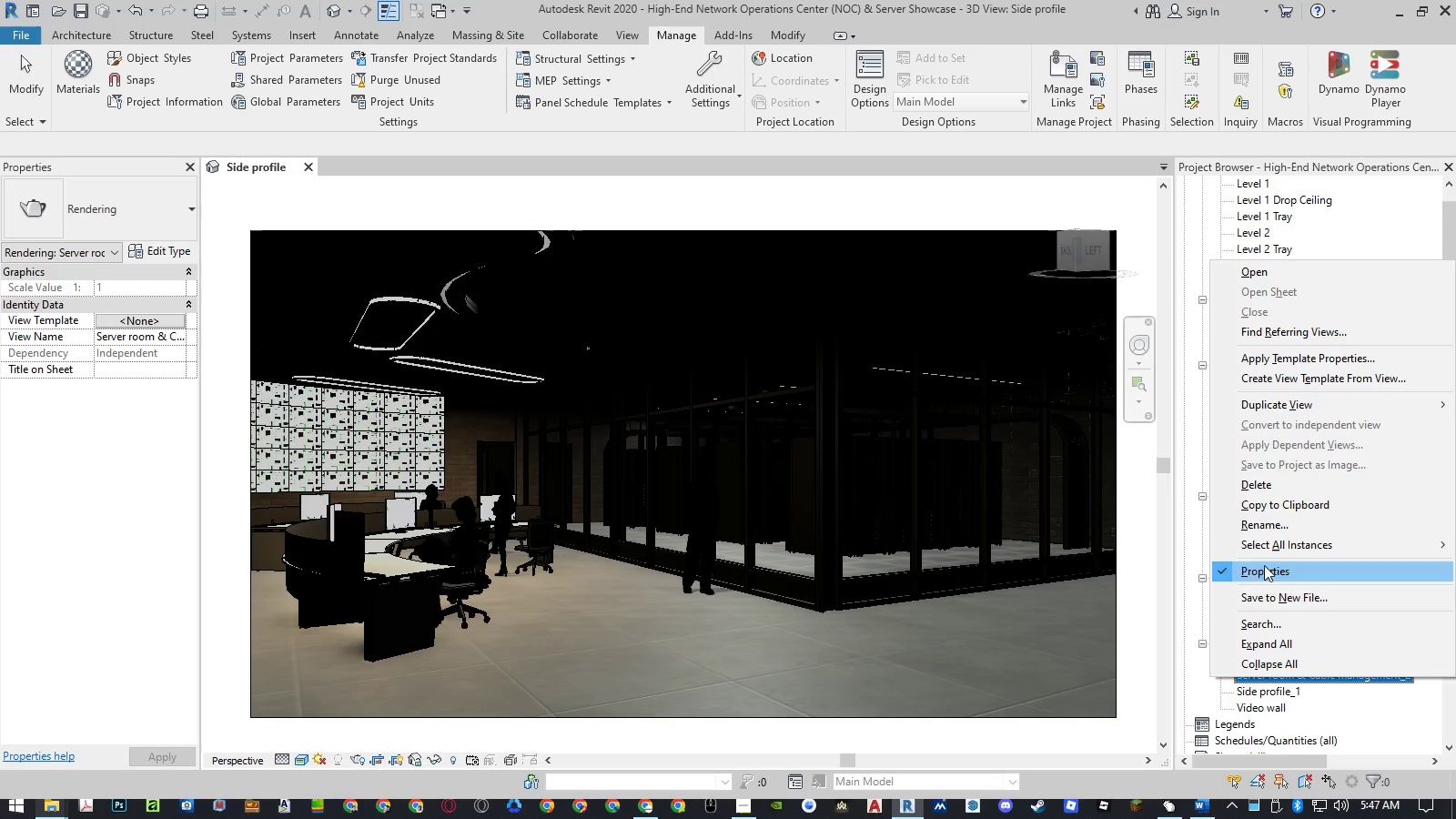 
left_click([1270, 527])
 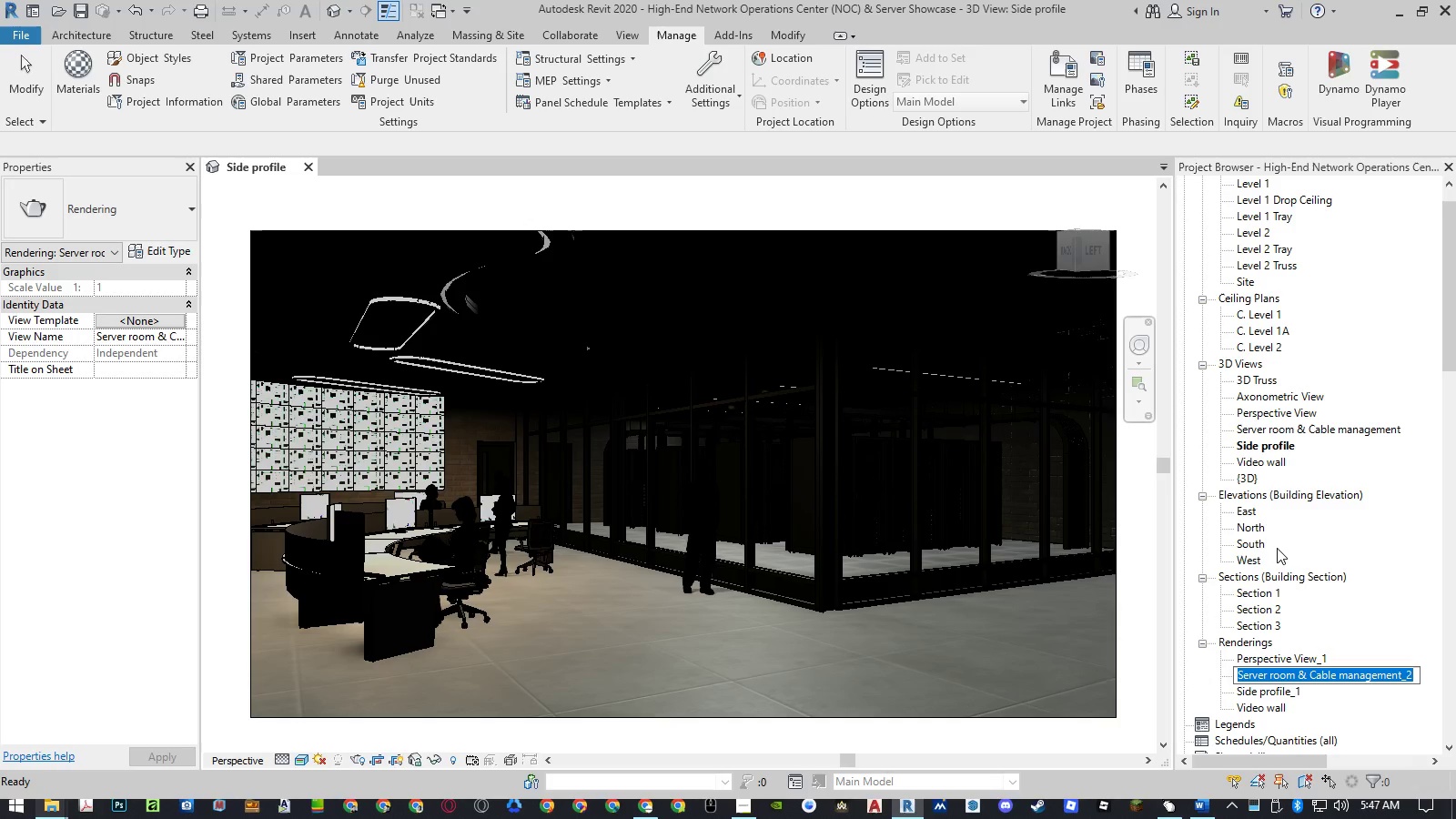 
key(Control+ControlLeft)
 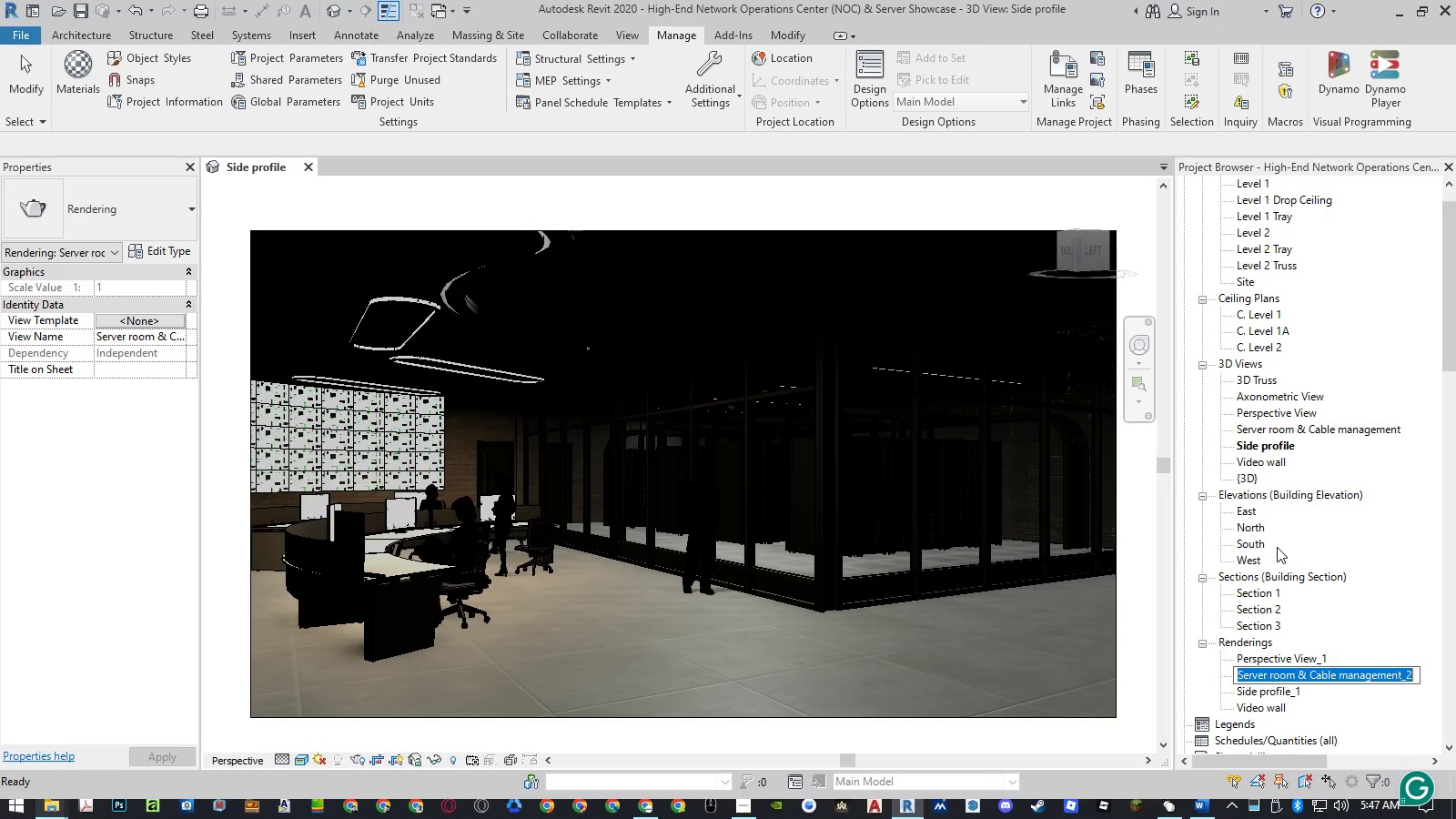 
key(Control+V)
 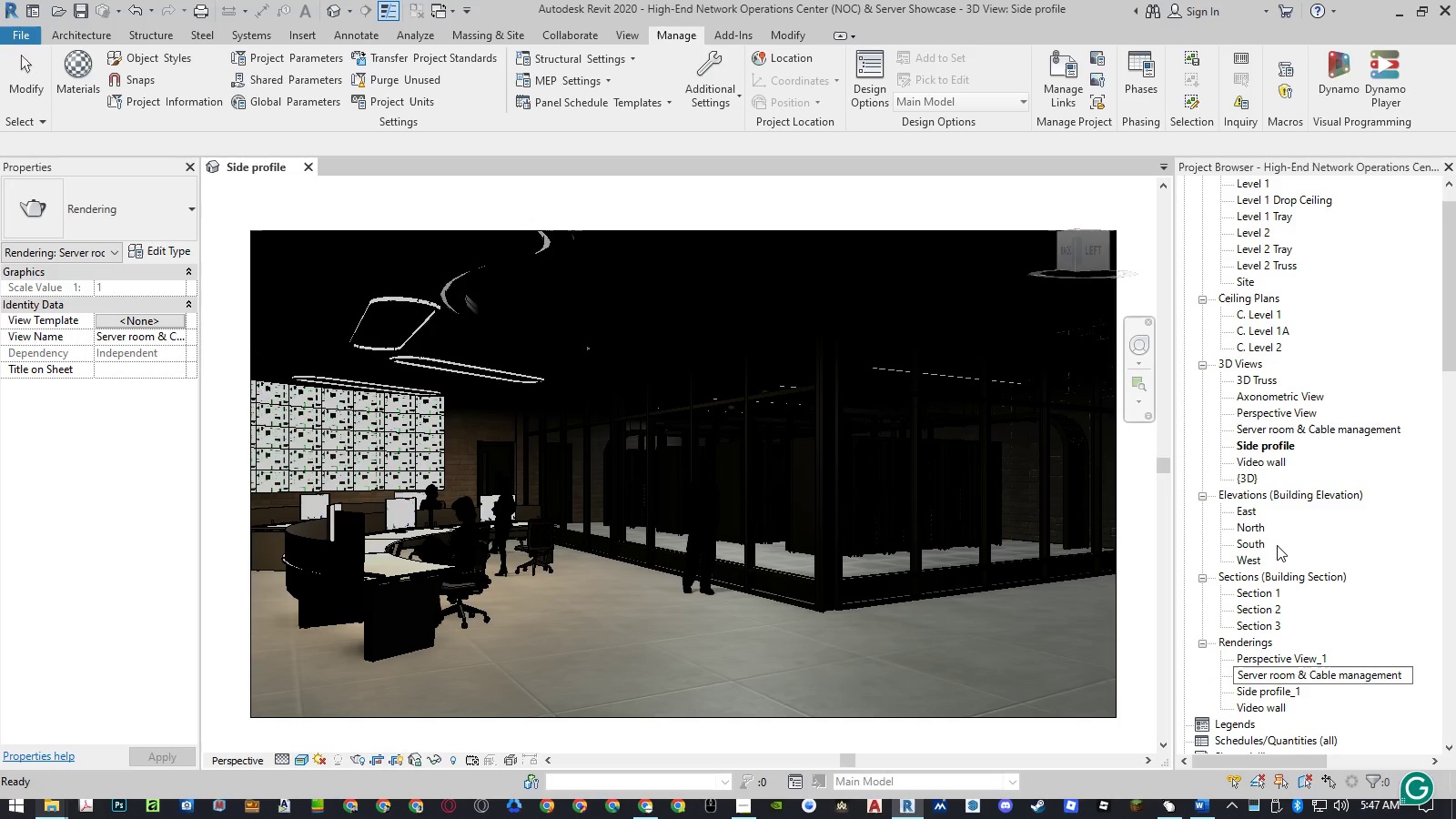 
key(NumpadEnter)
 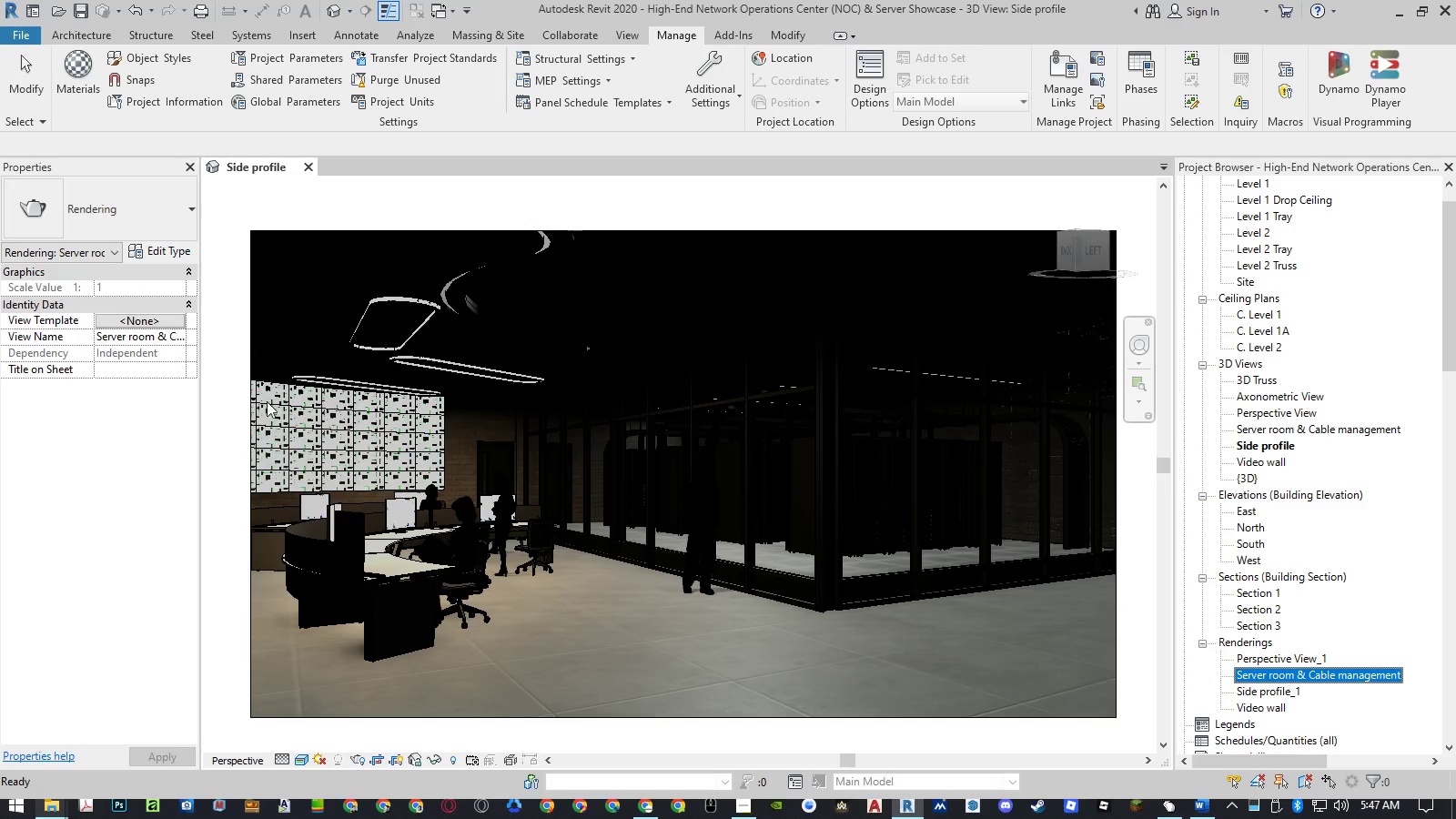 
left_click([231, 407])
 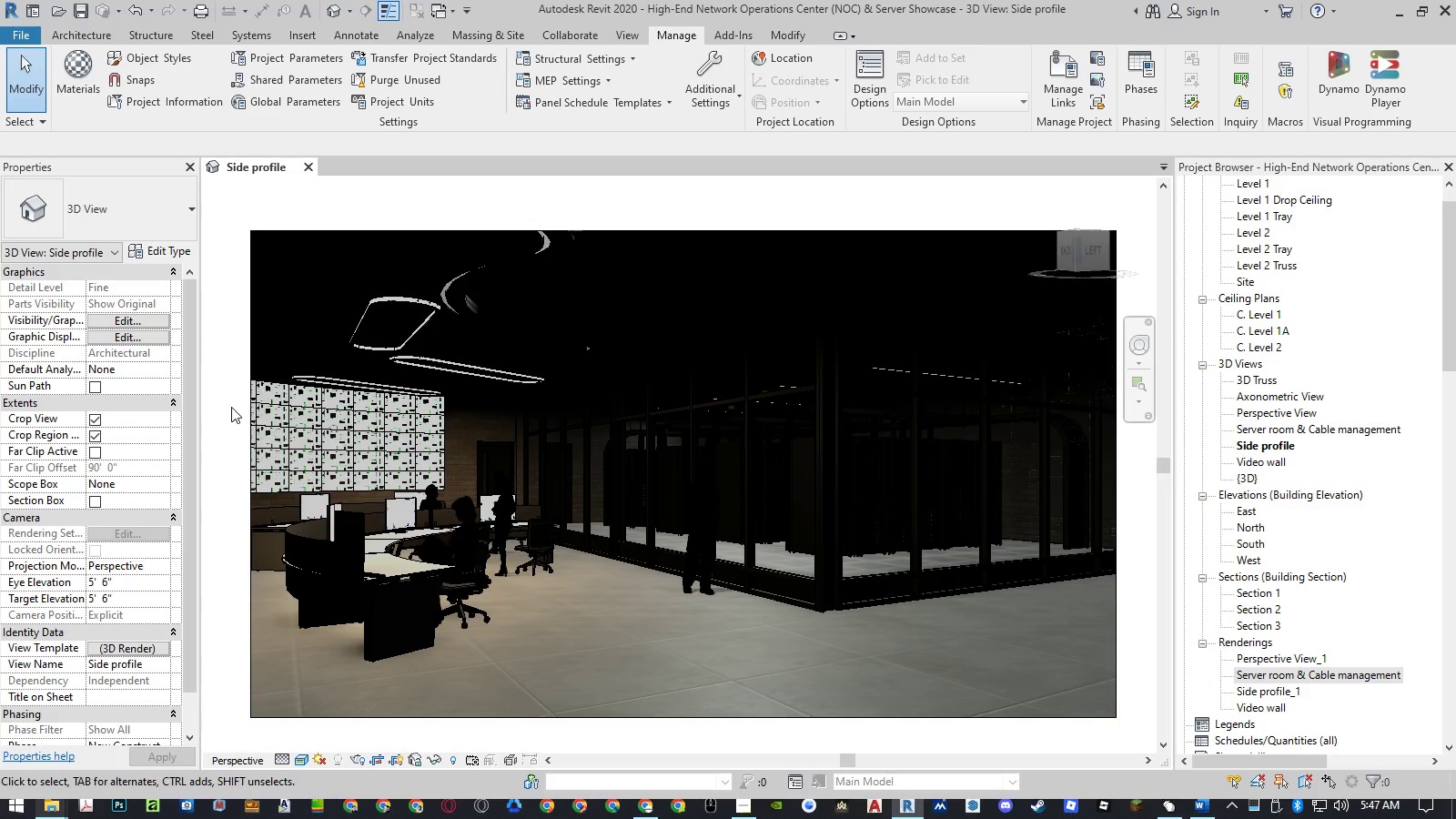 
type(rr)
 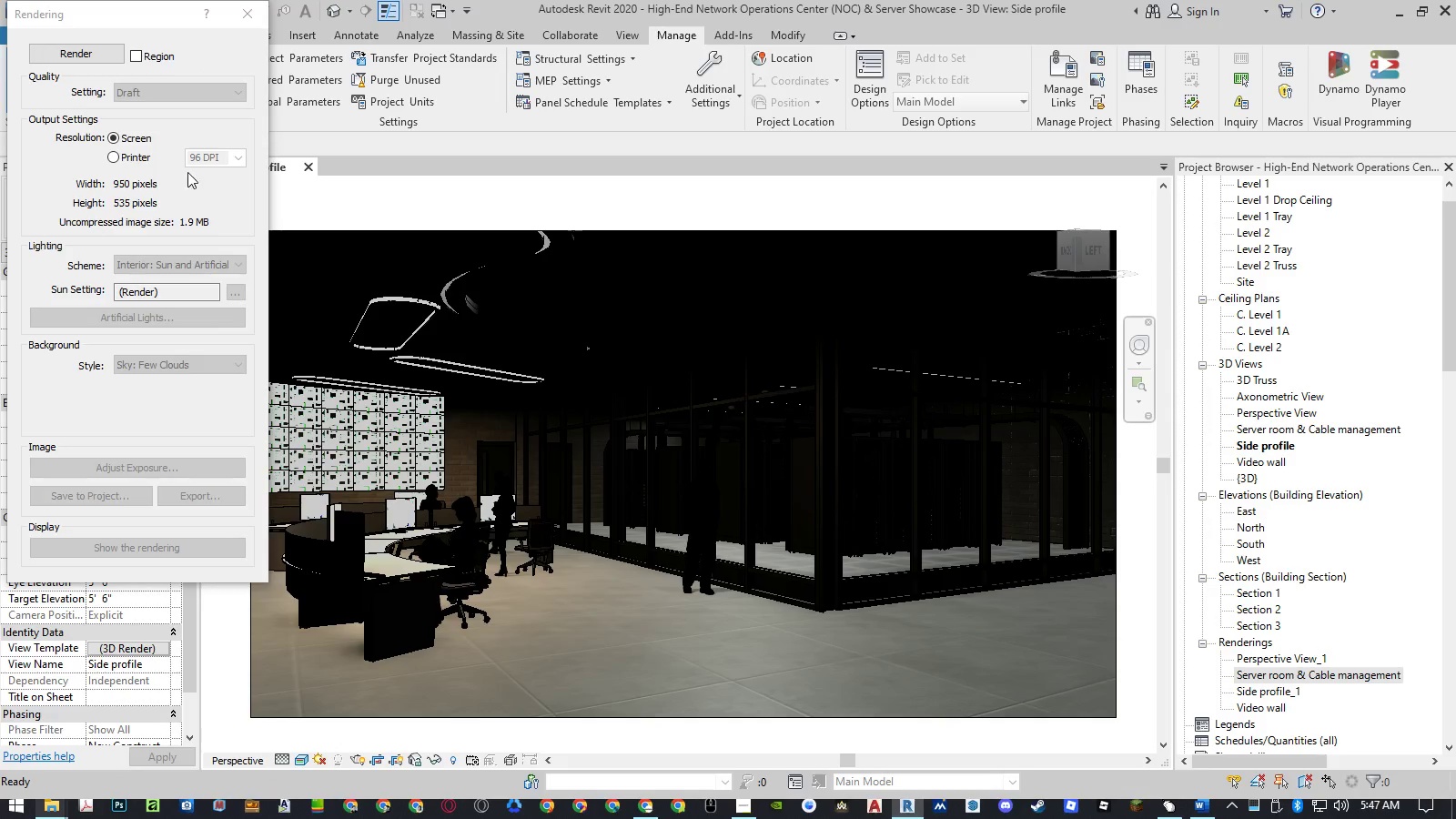 
left_click([129, 155])
 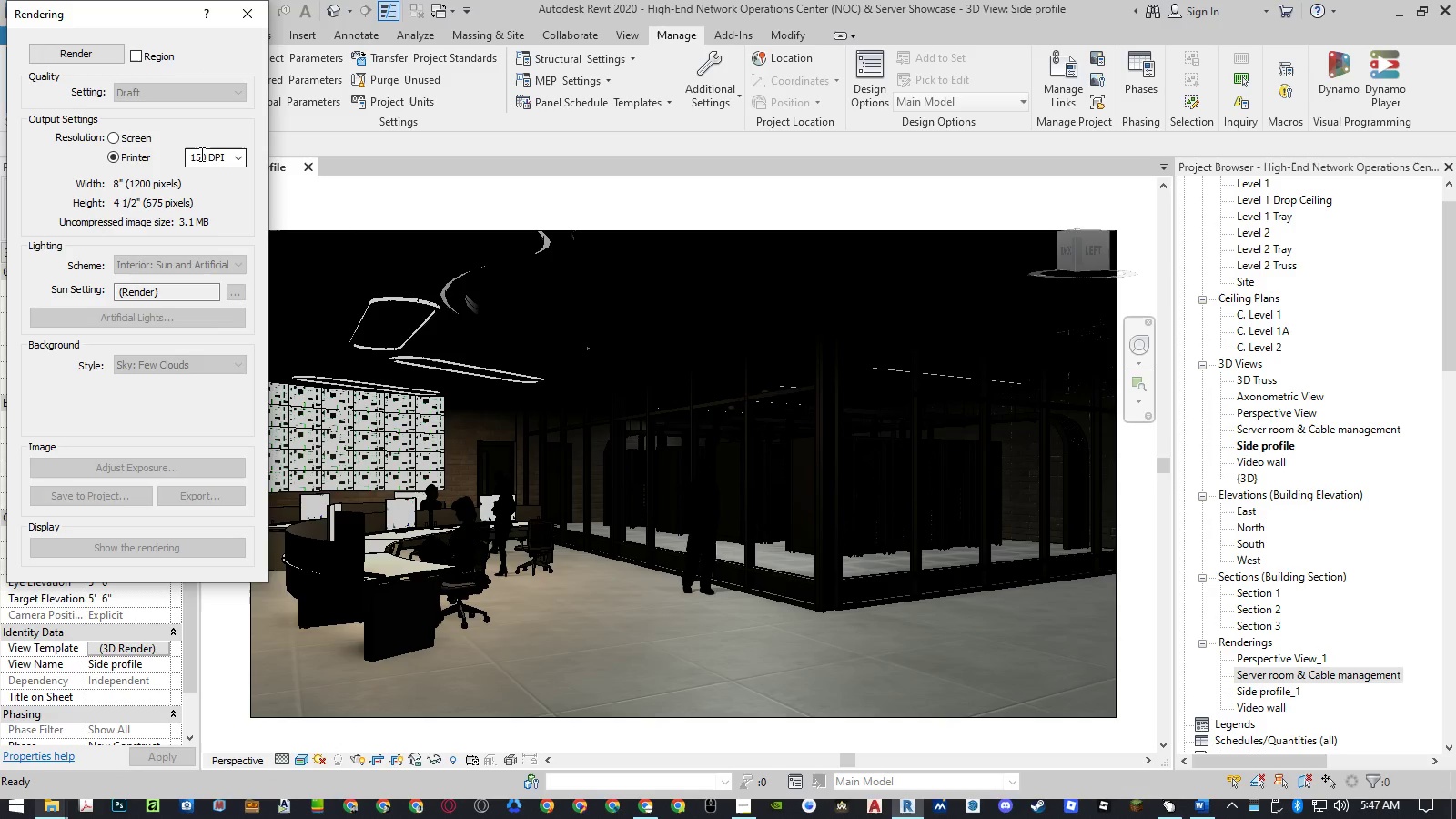 
left_click([201, 154])
 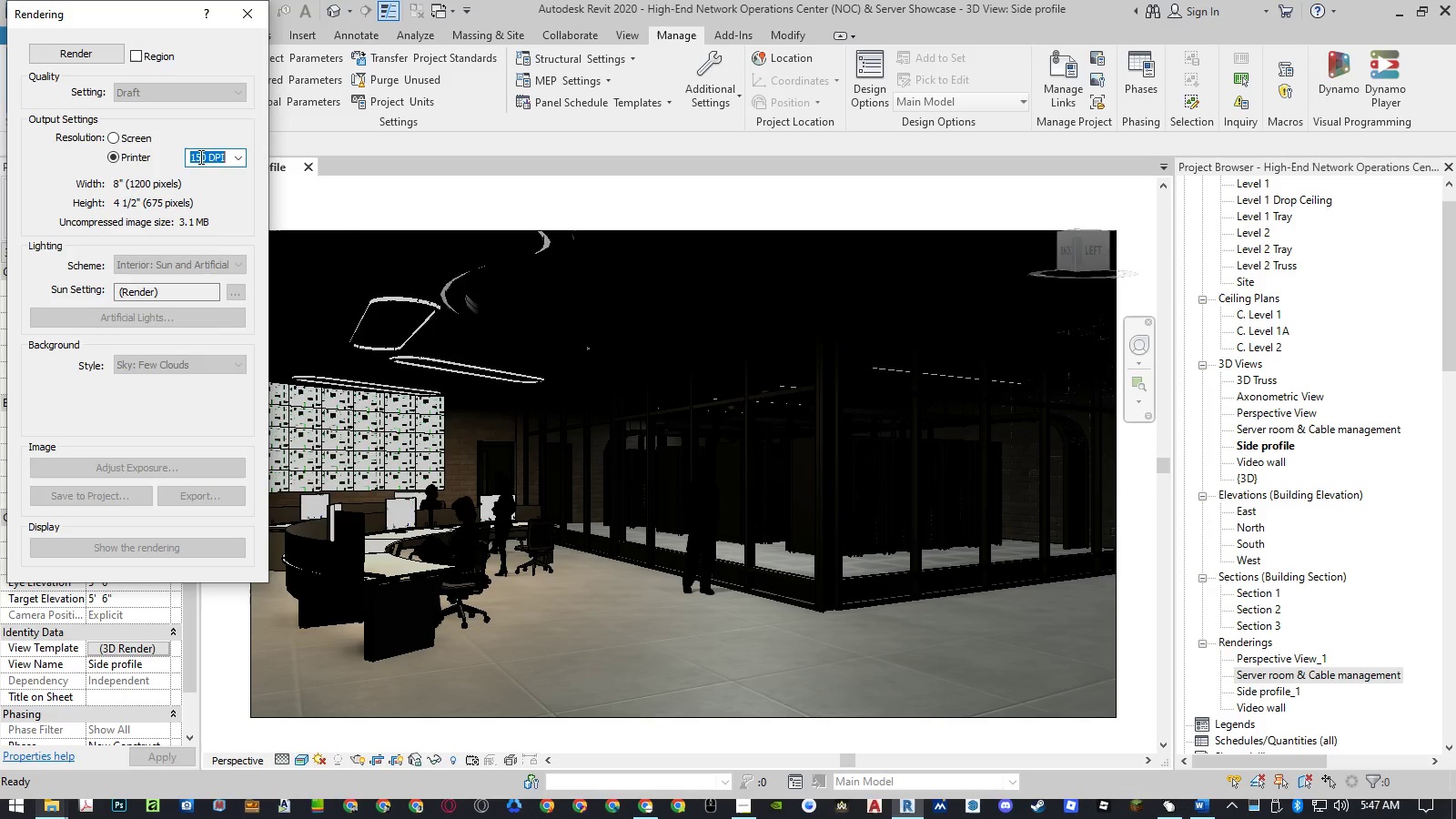 
left_click_drag(start_coordinate=[199, 157], to_coordinate=[175, 158])
 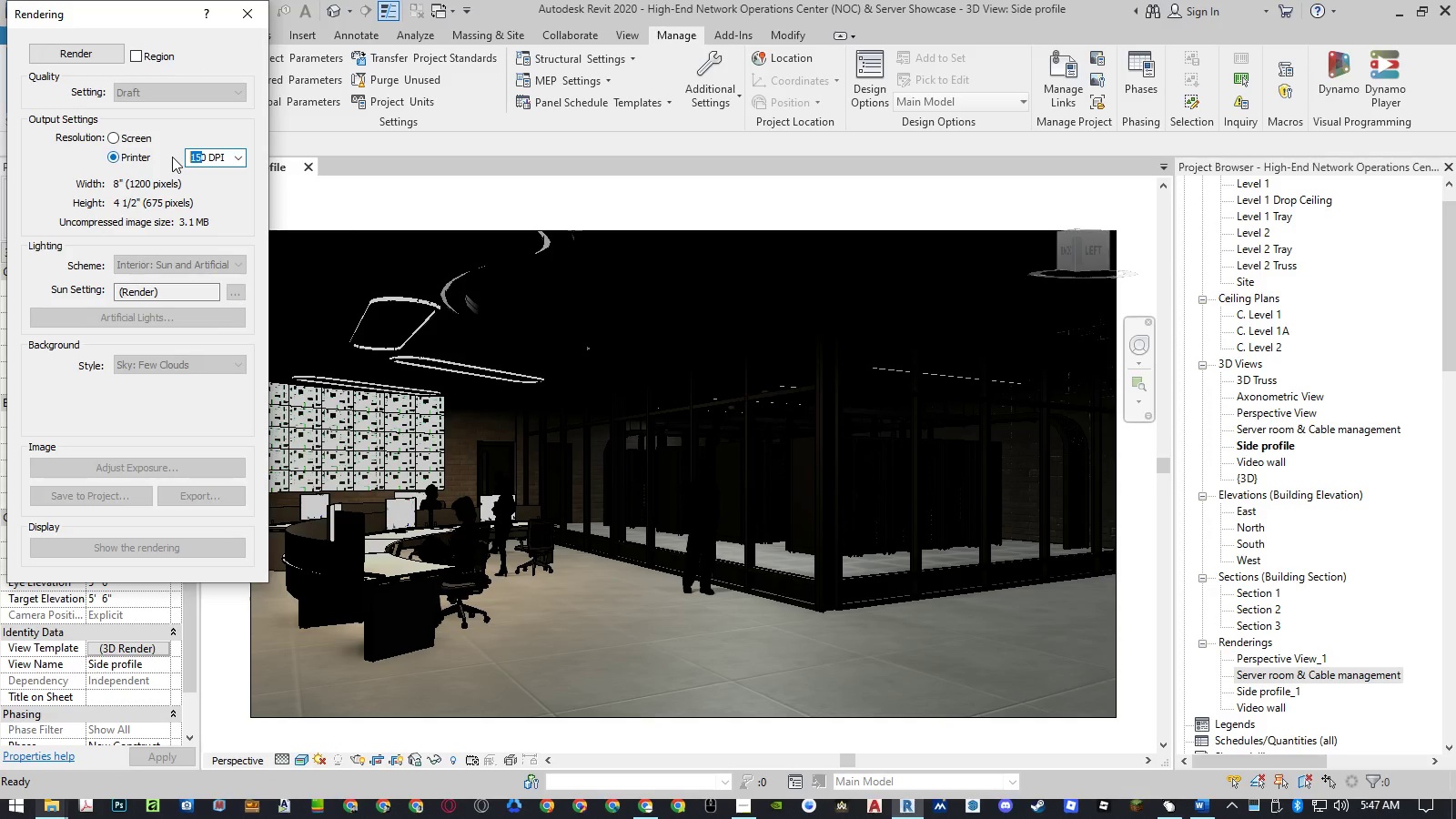 
key(Numpad4)
 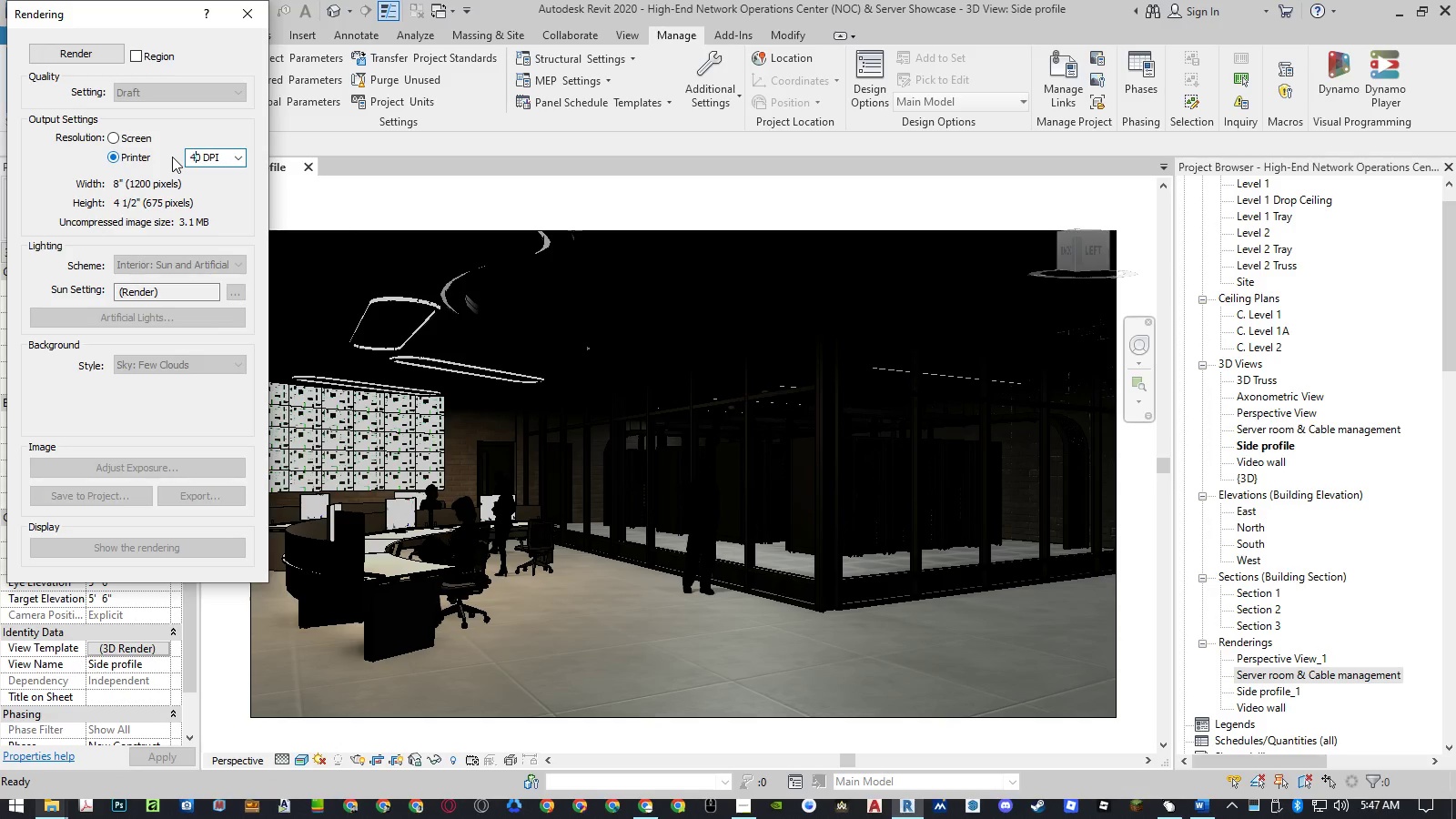 
key(Numpad8)
 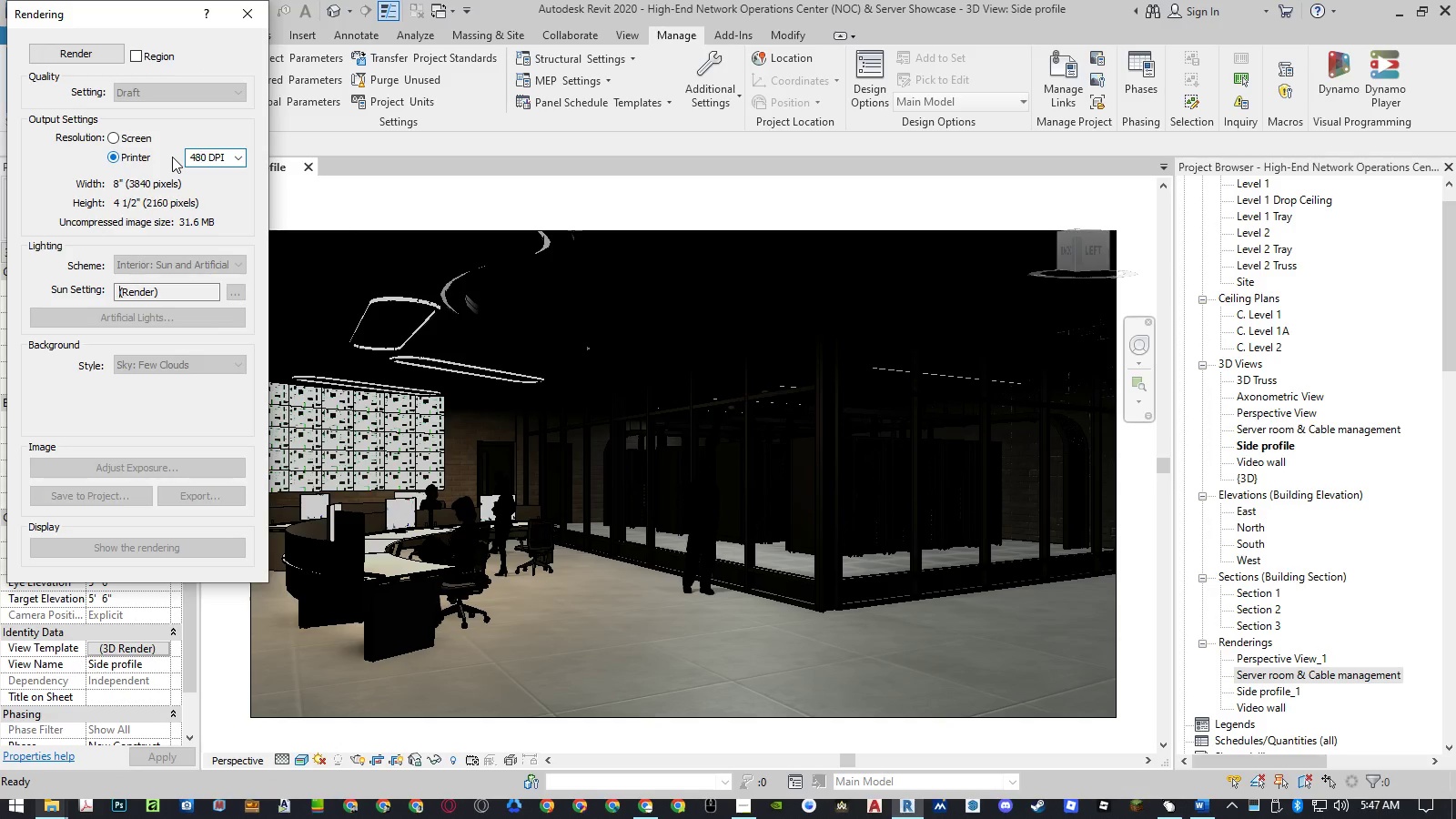 
key(NumpadEnter)
 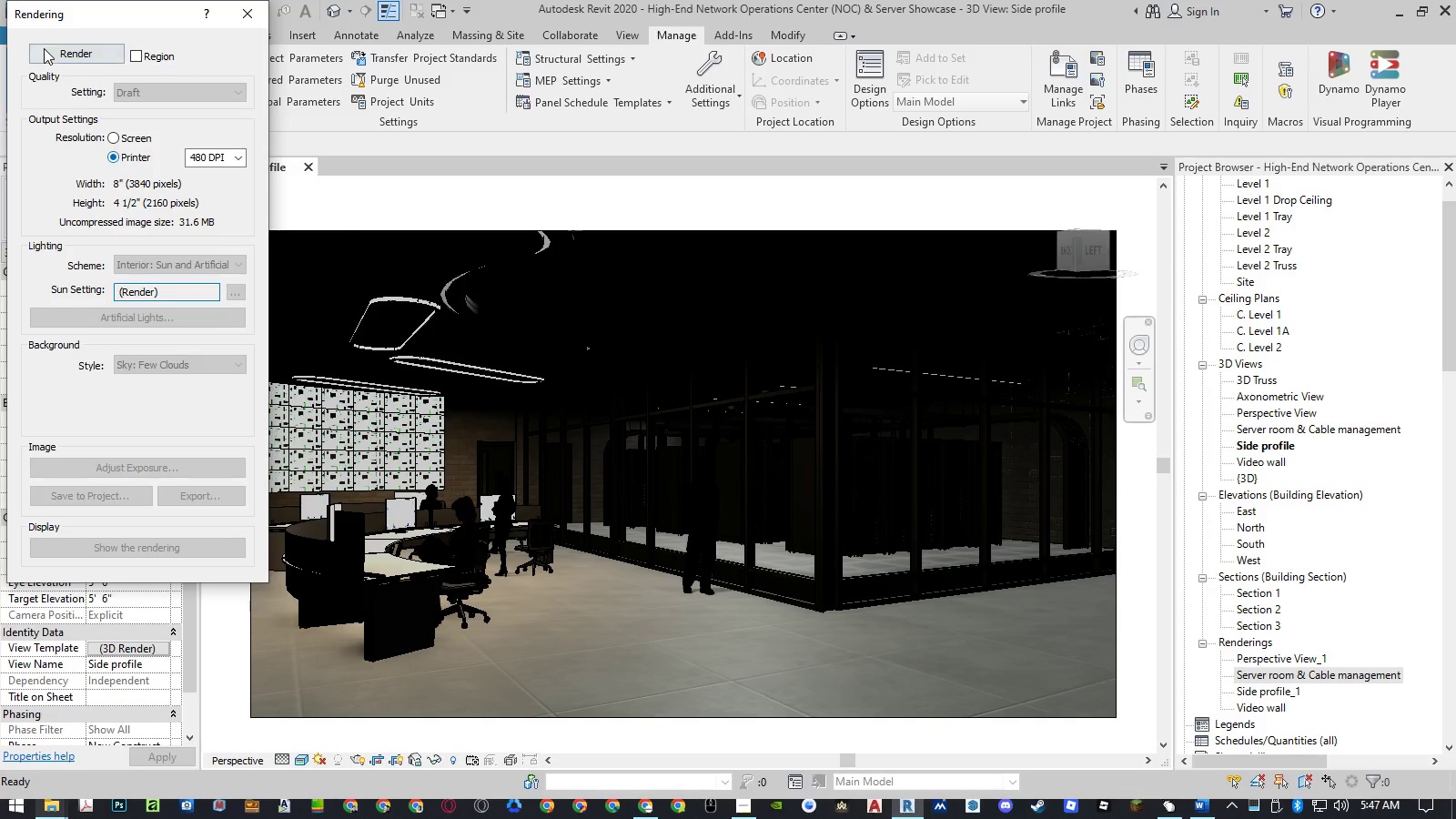 
left_click([51, 52])
 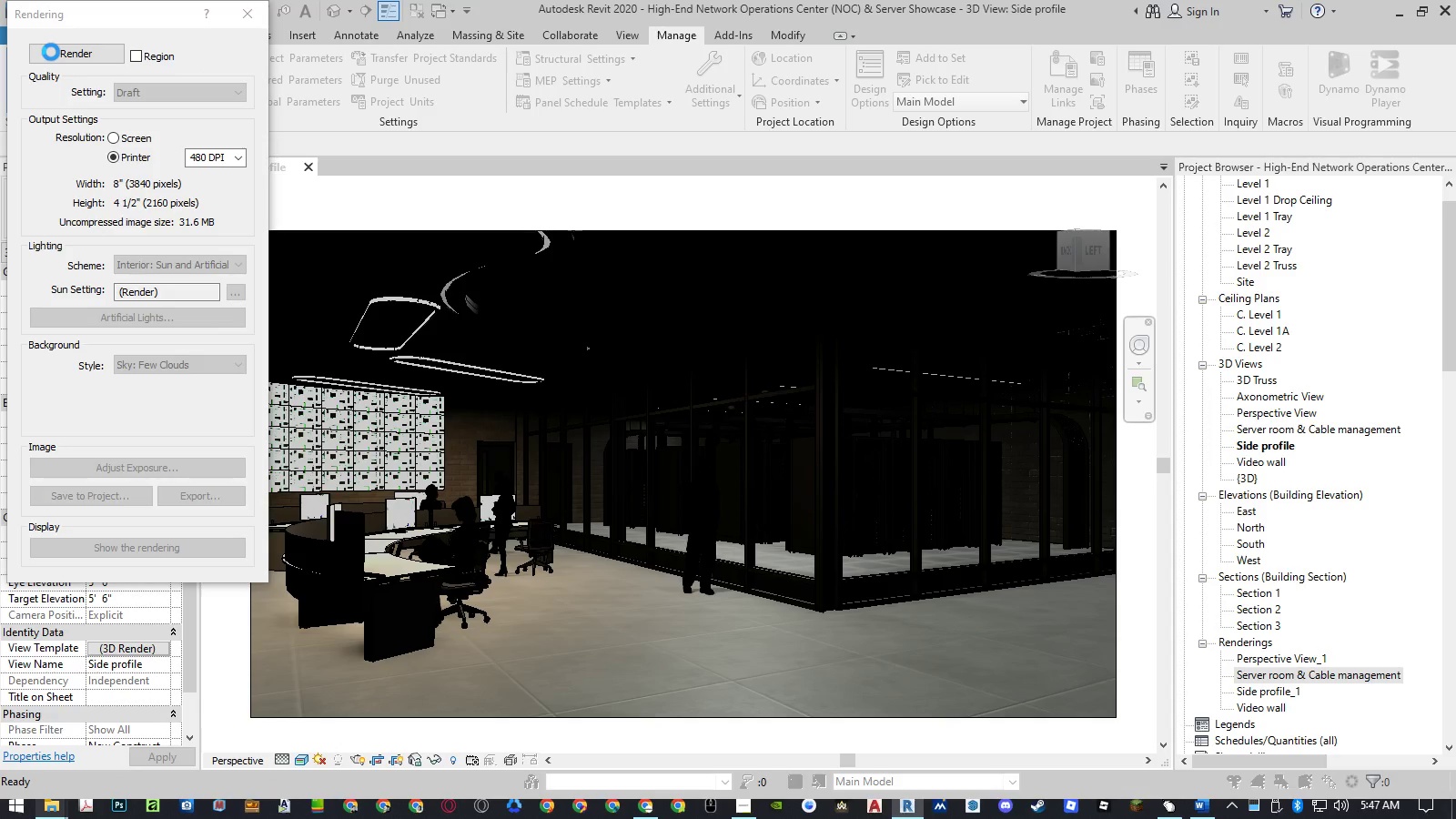 
wait(8.58)
 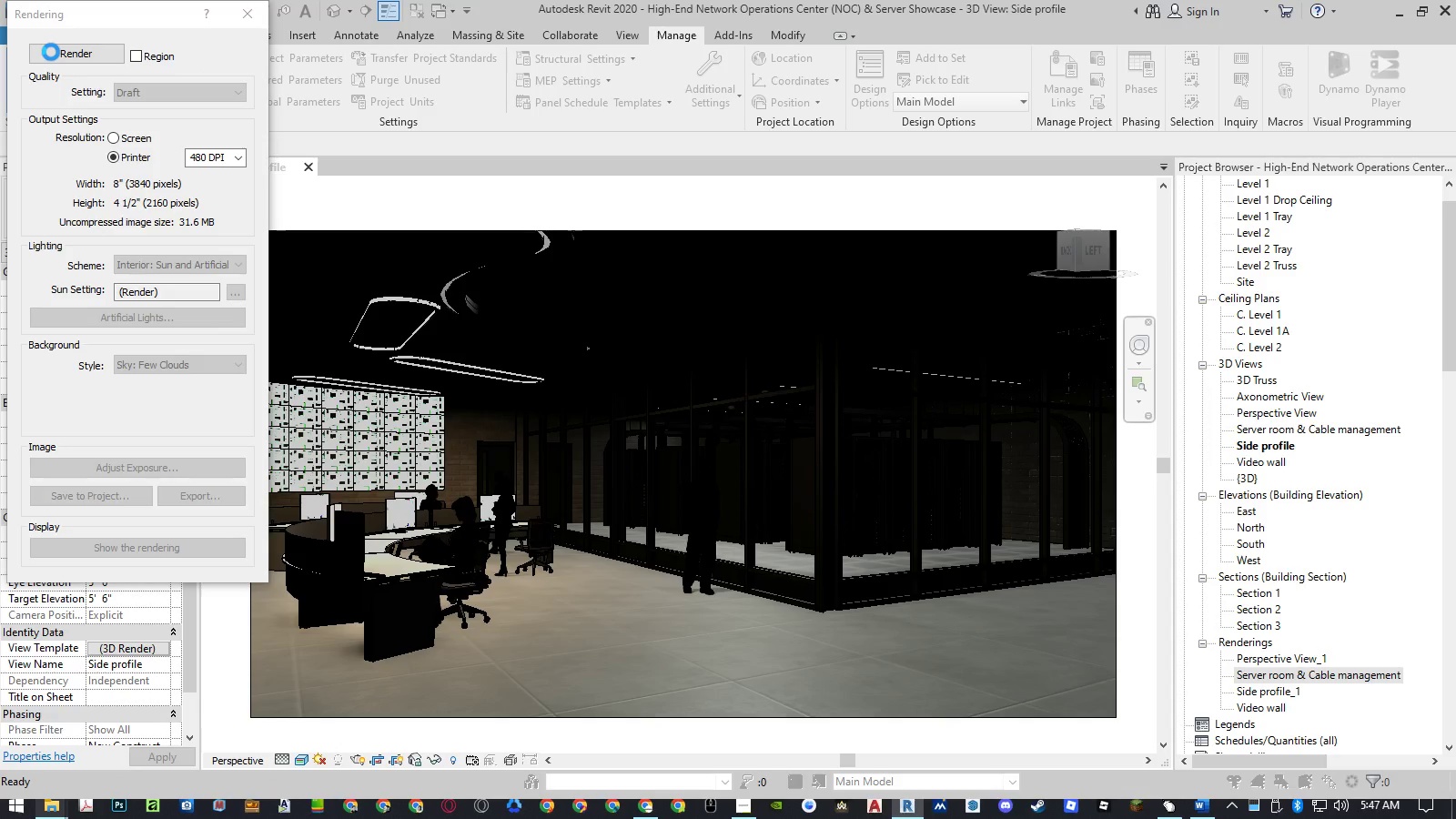 
key(Shift+F4)
 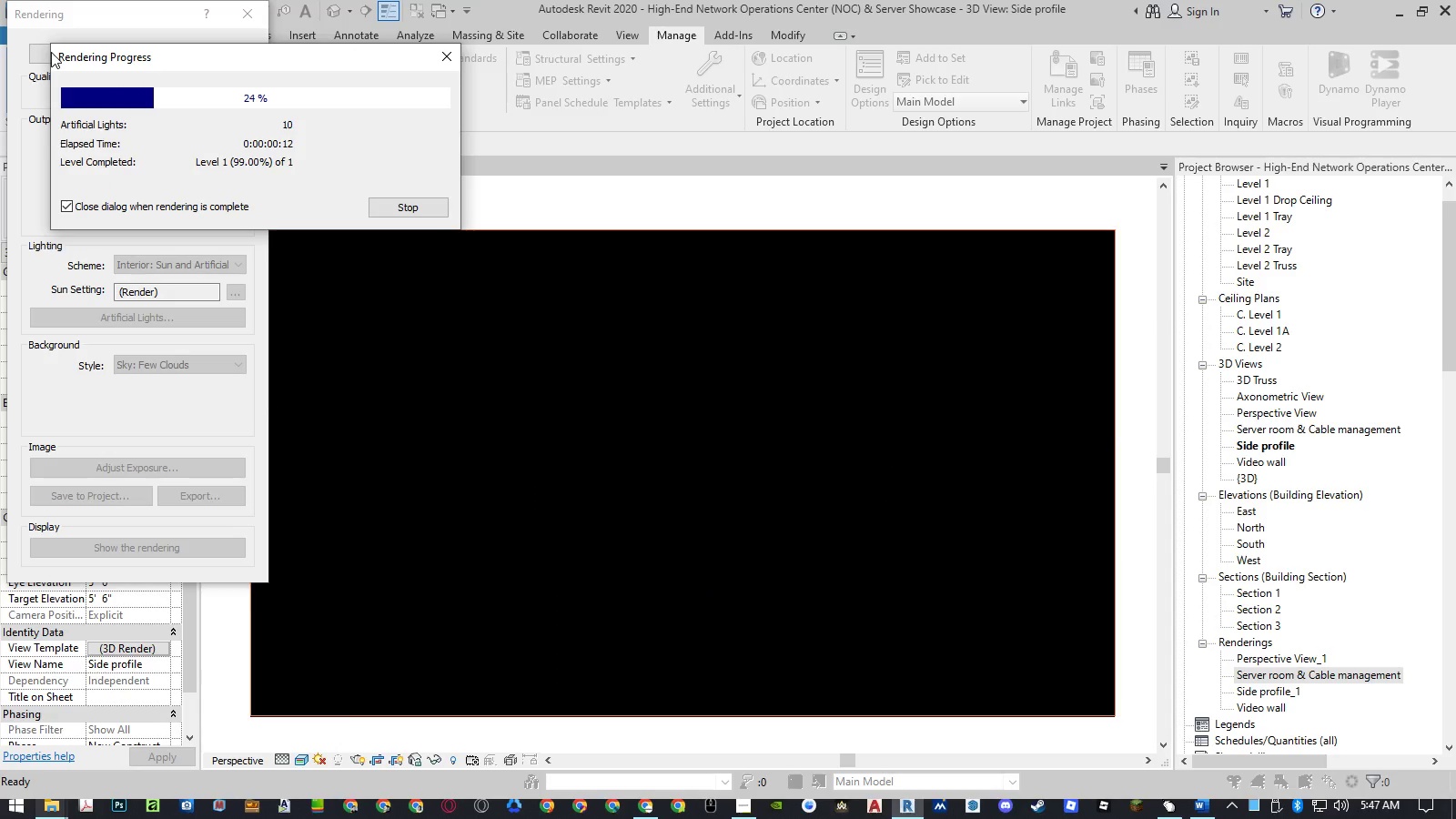 
wait(5.05)
 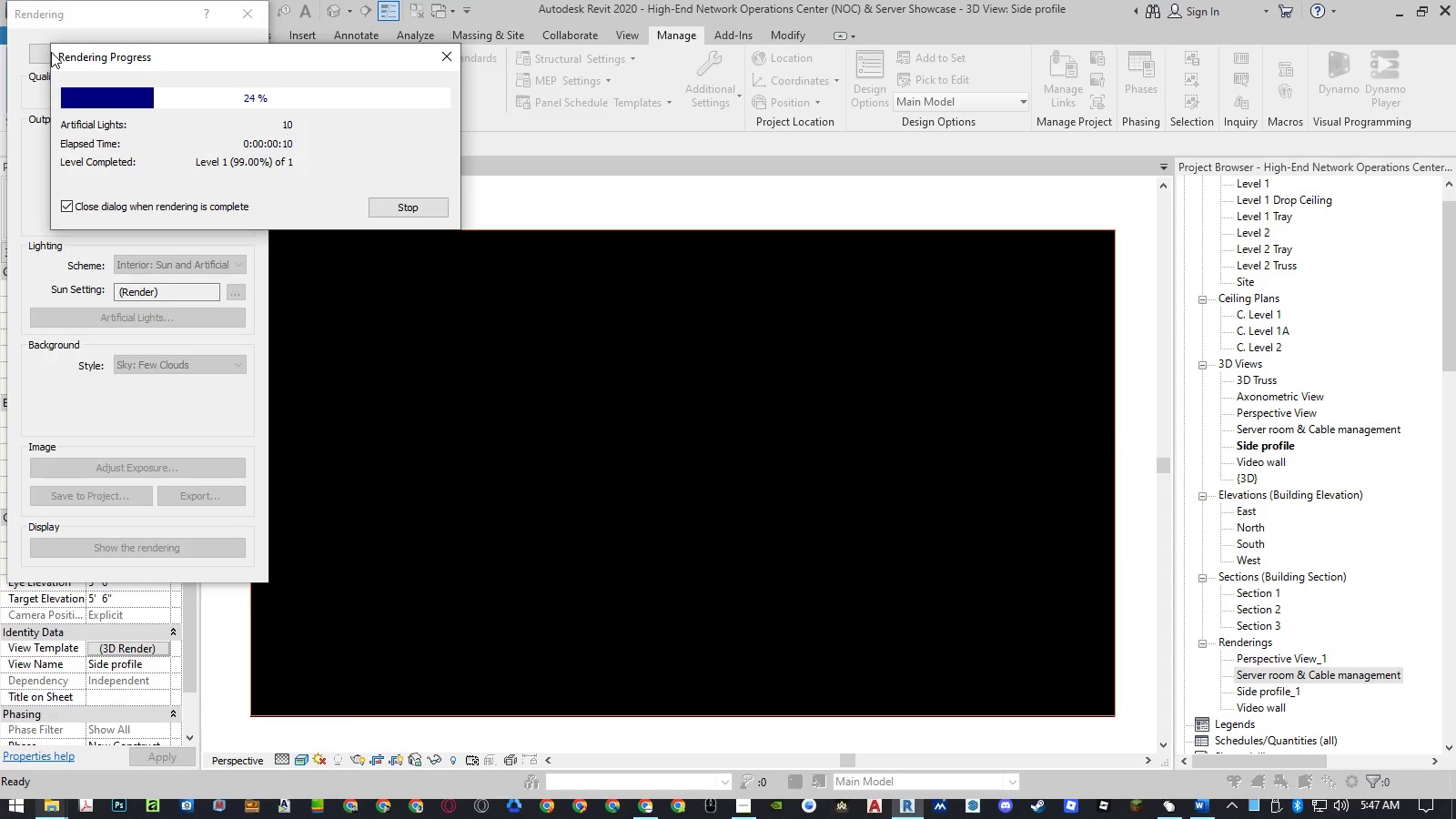 
left_click([248, 60])
 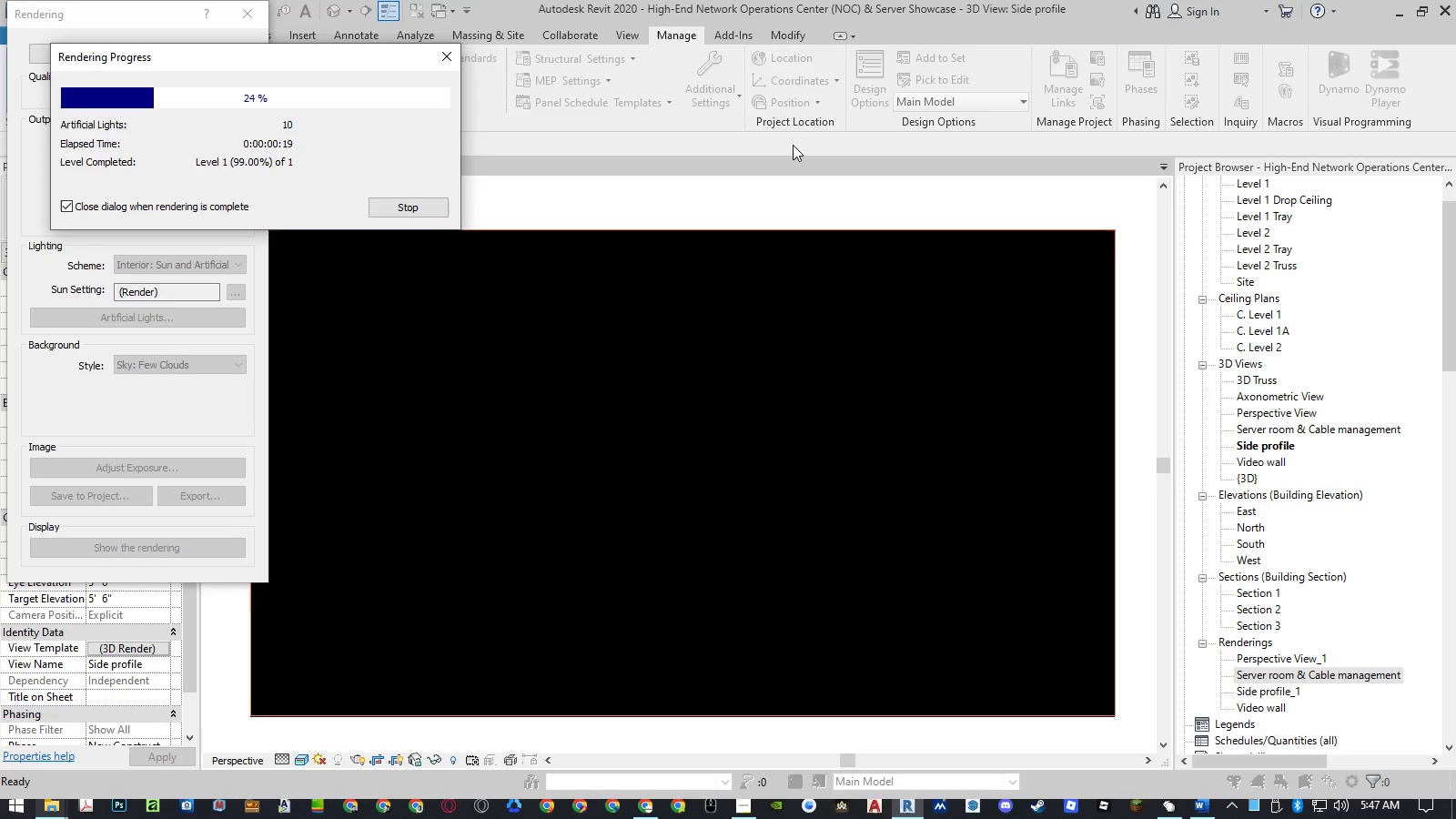 
wait(10.03)
 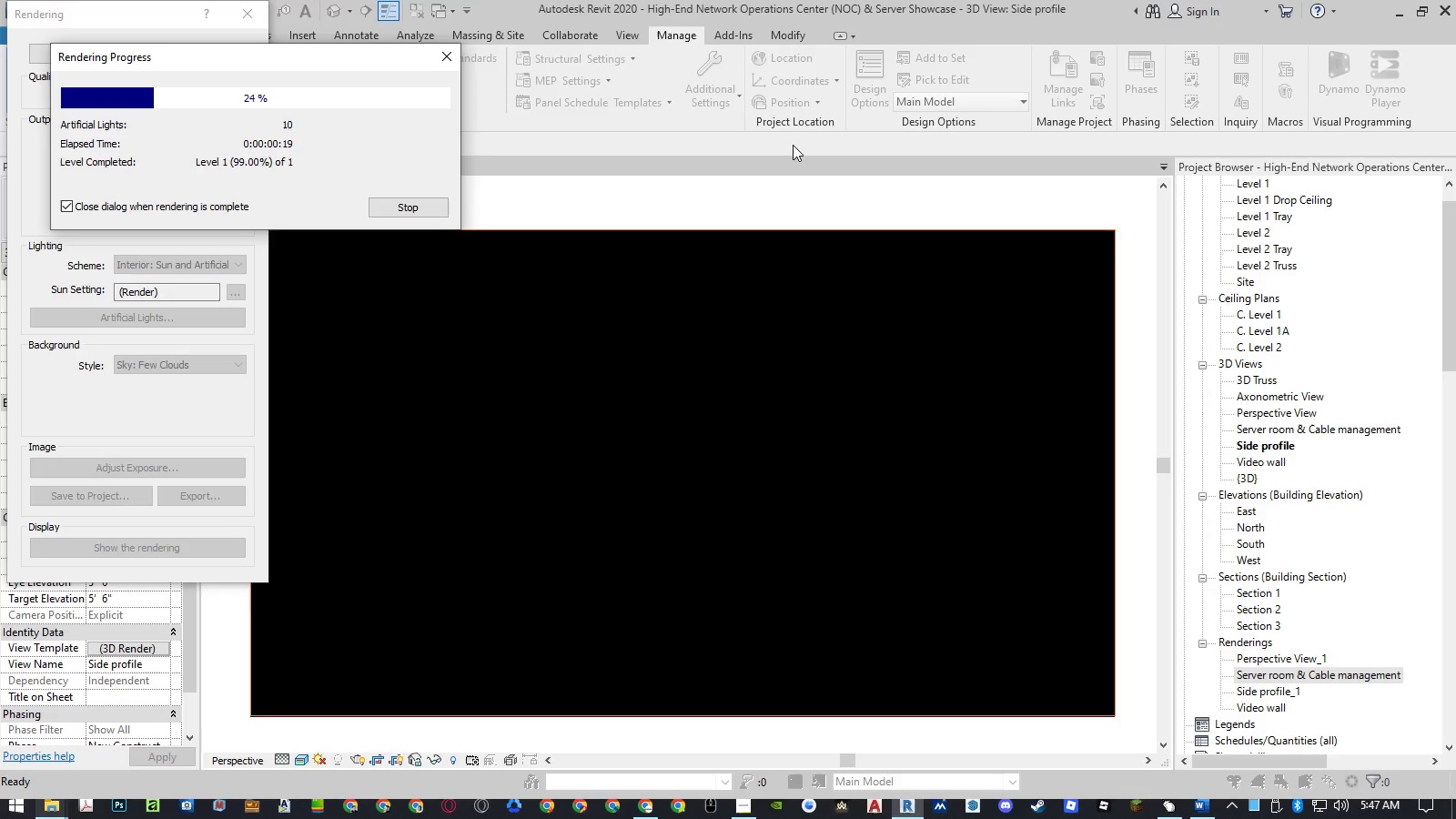 
left_click([248, 60])
 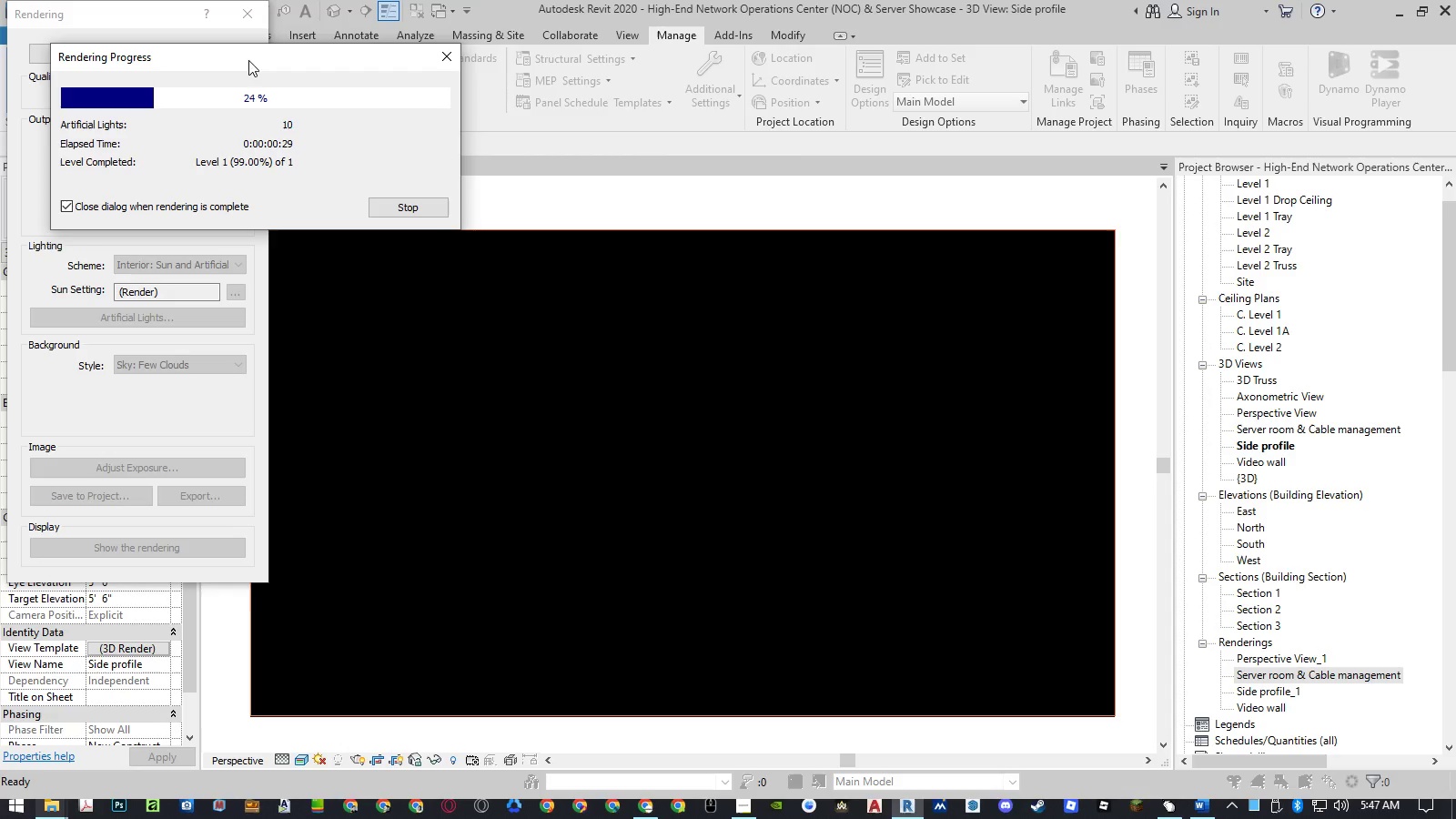 
wait(10.03)
 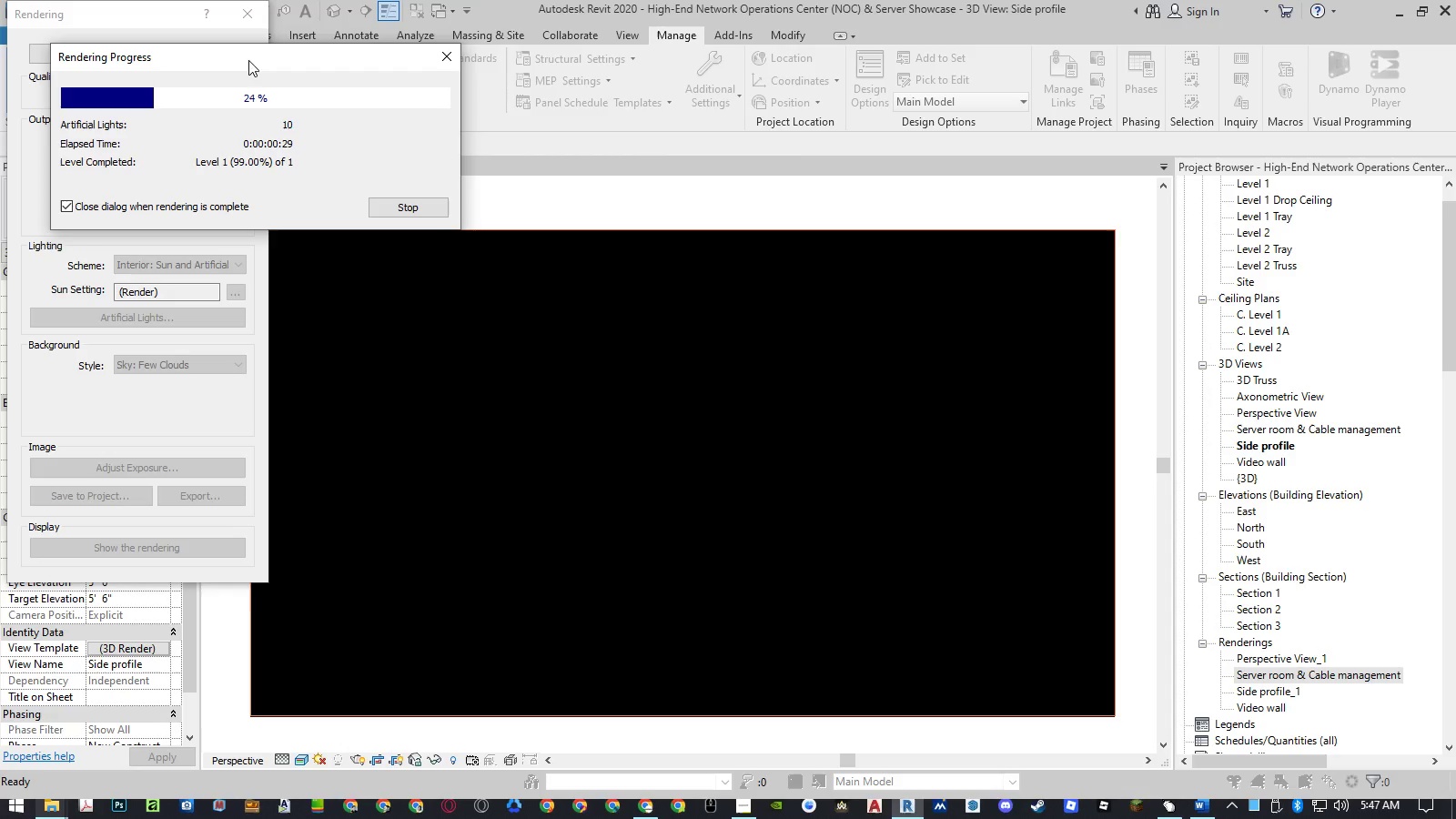 
left_click([248, 60])
 